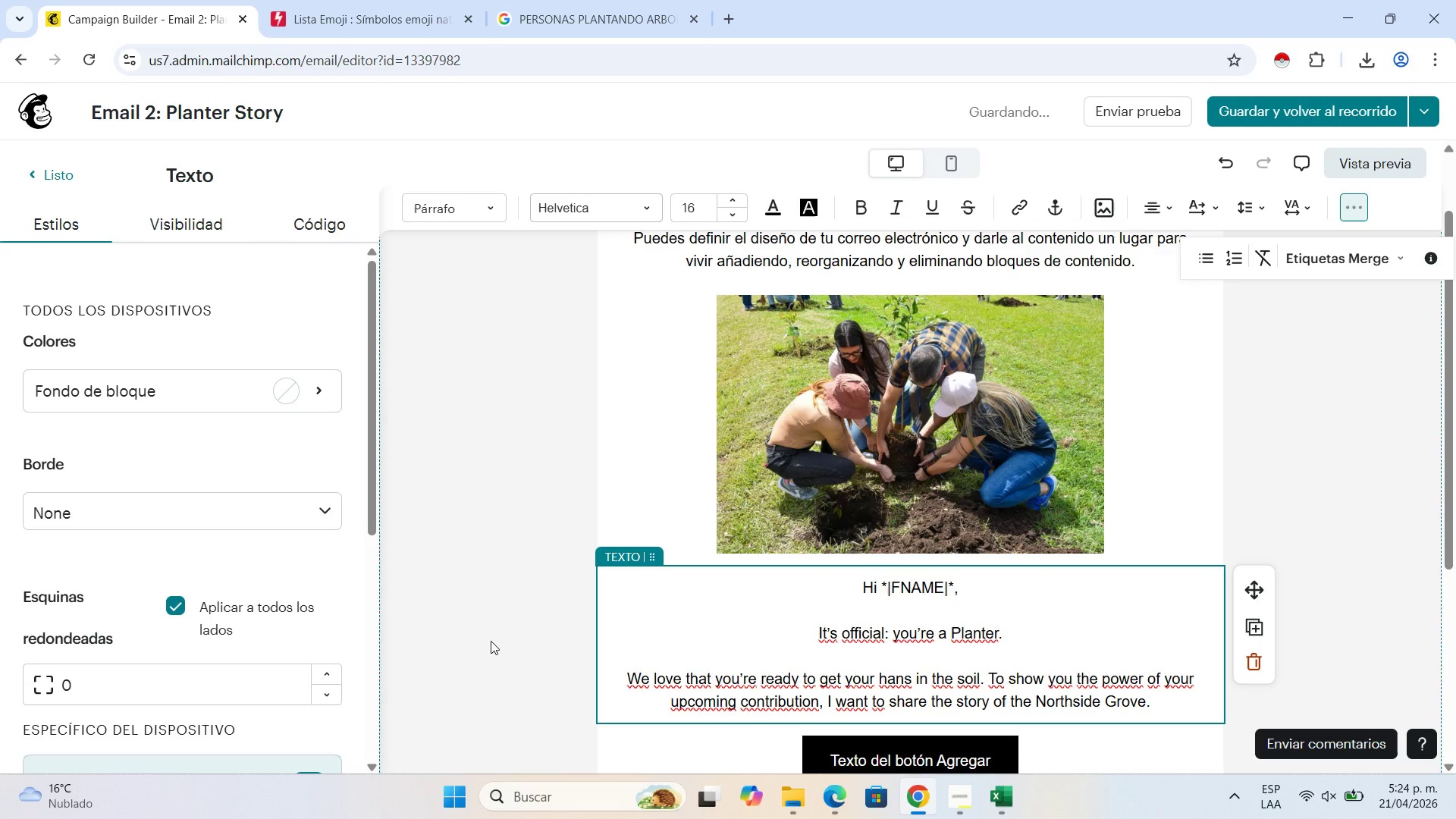 
key(Shift+Enter)
 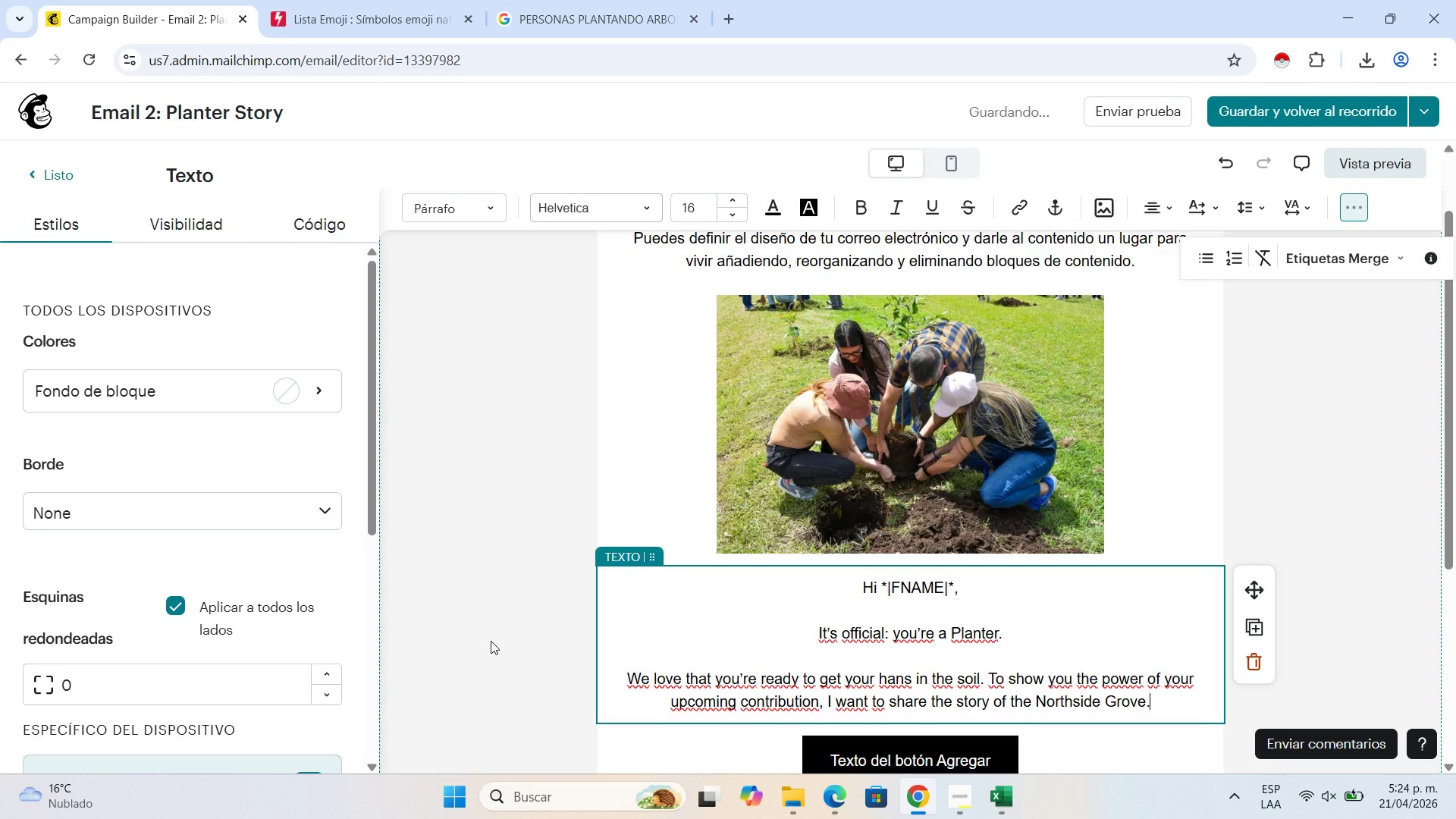 
key(Shift+Enter)
 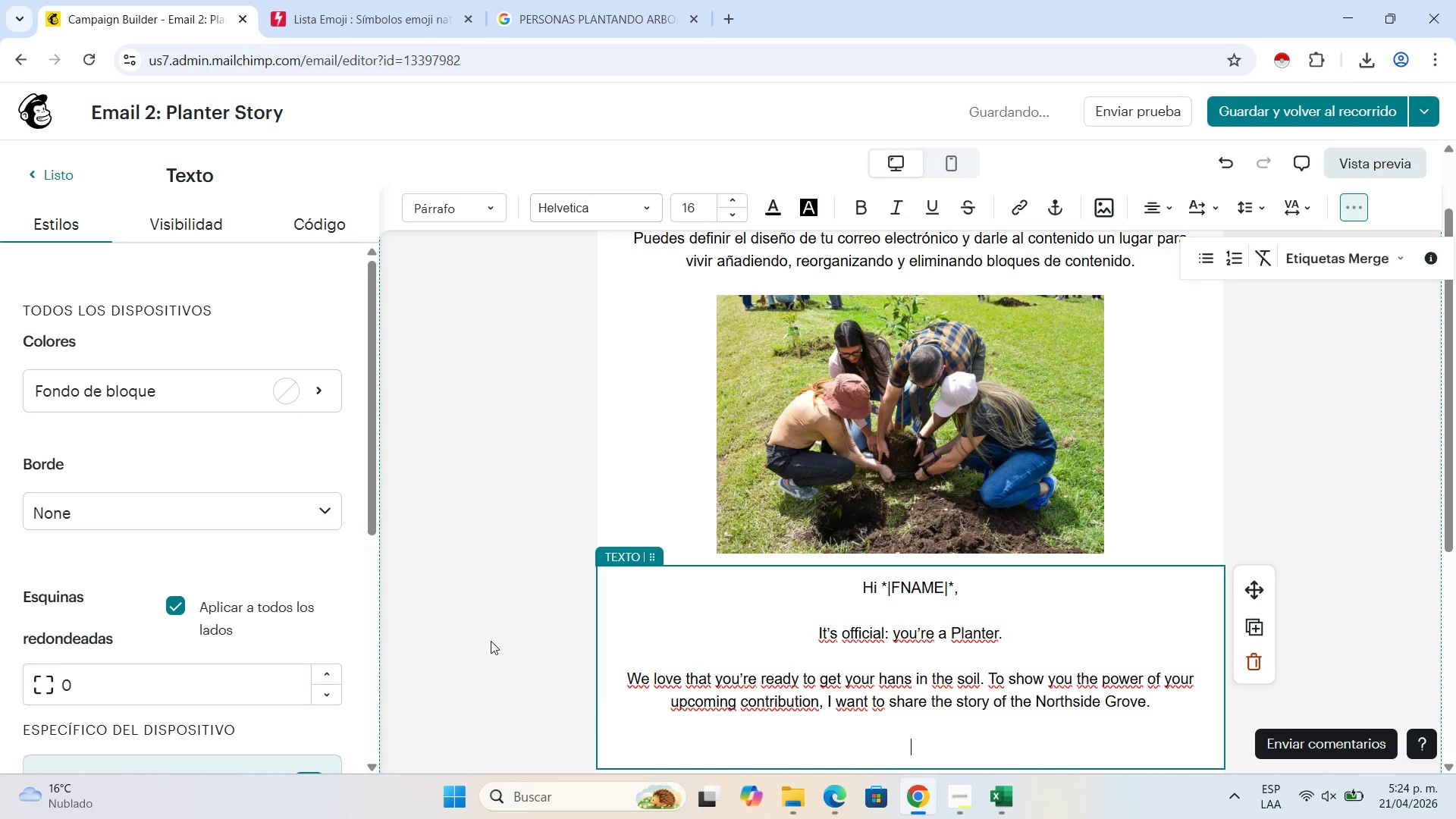 
type(Just two years ago, this spor)
key(Backspace)
type(t was a dry )
key(Backspace)
type(, abandonaded lot in the city. Our volunteer team - people just like you - transformed)
 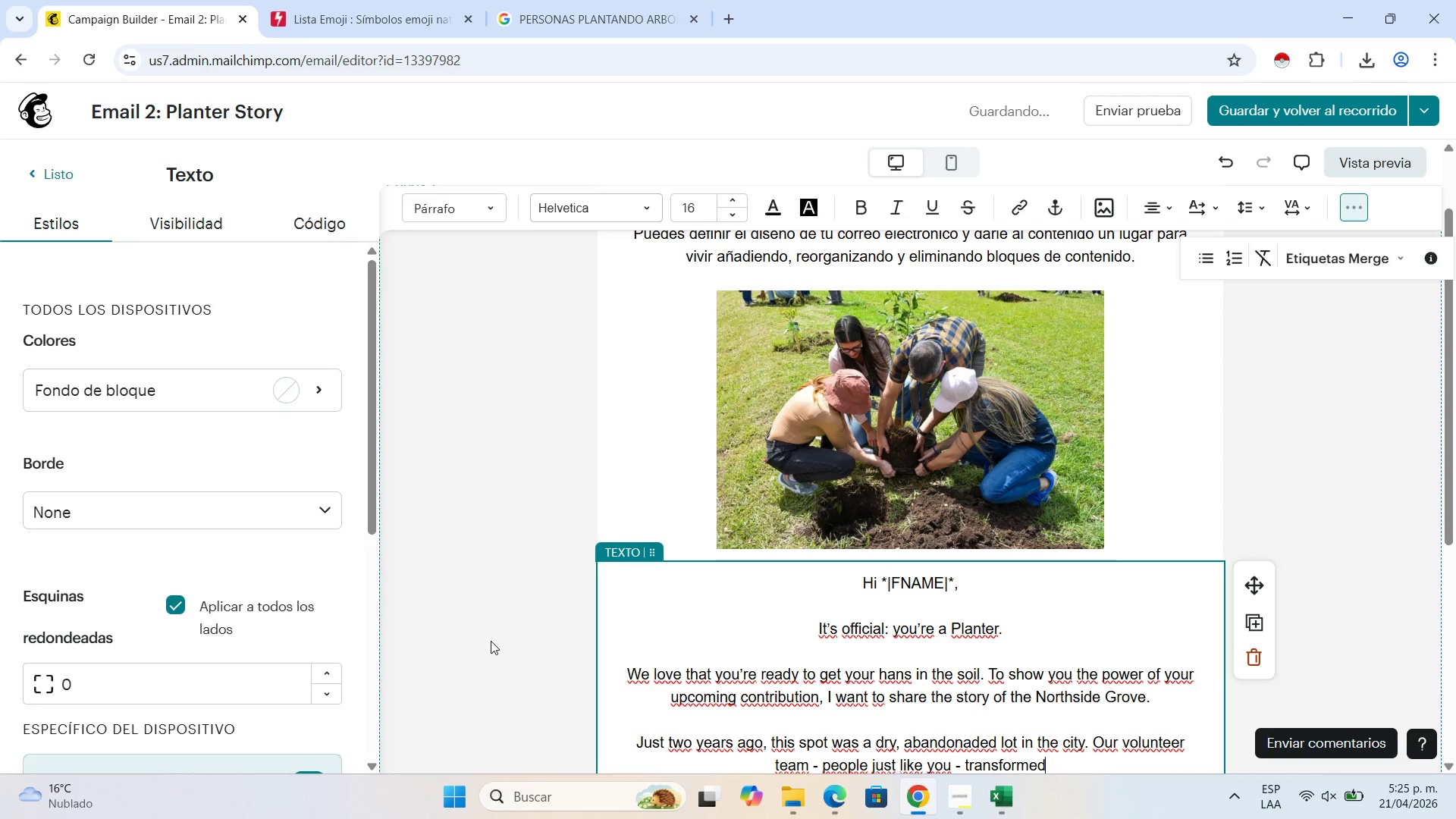 
scroll: coordinate [772, 605], scroll_direction: down, amount: 3.0
 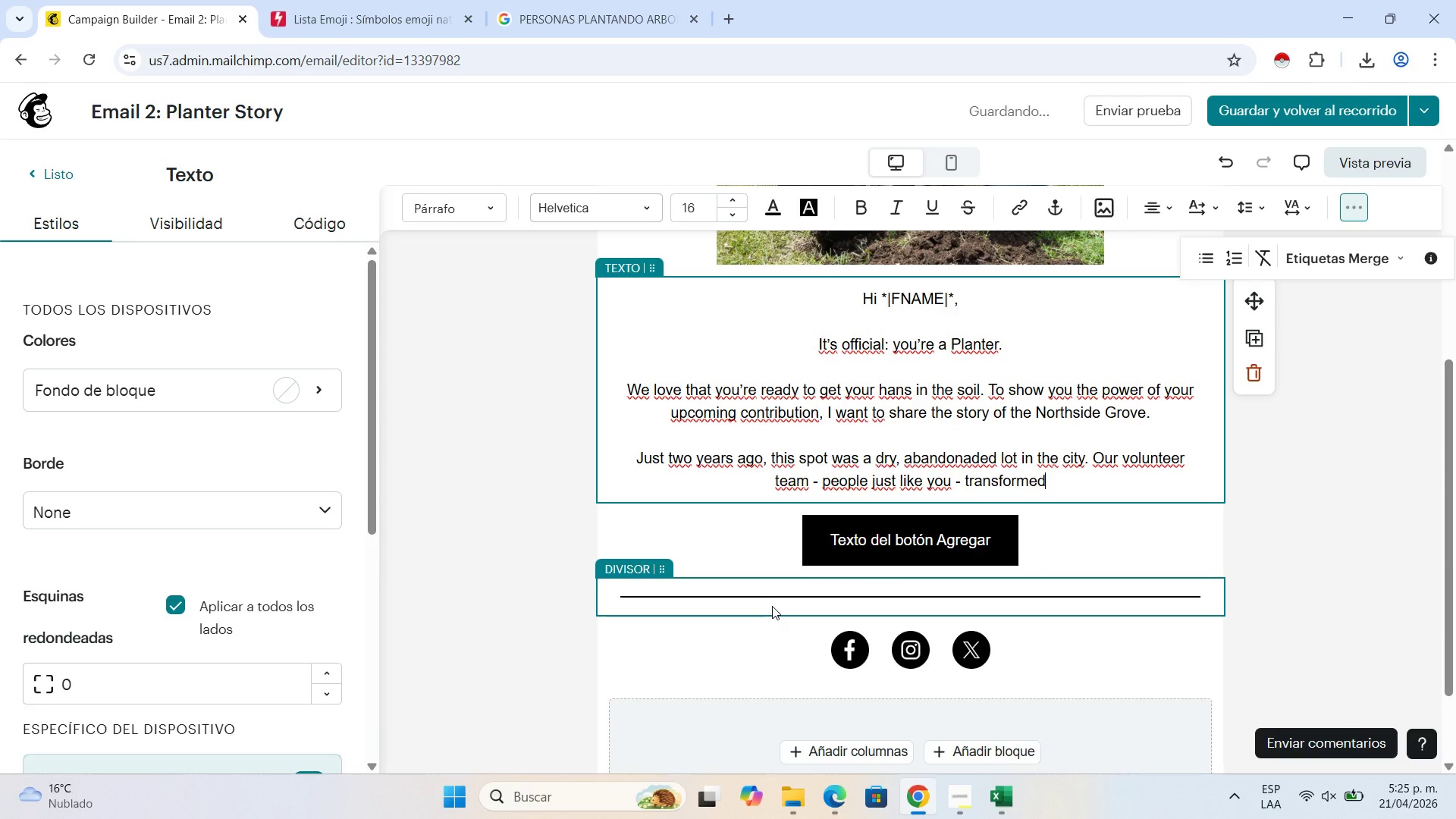 
type( it into a thriving orcahrd)
key(Backspace)
key(Backspace)
key(Backspace)
key(Backspace)
type(hard)
 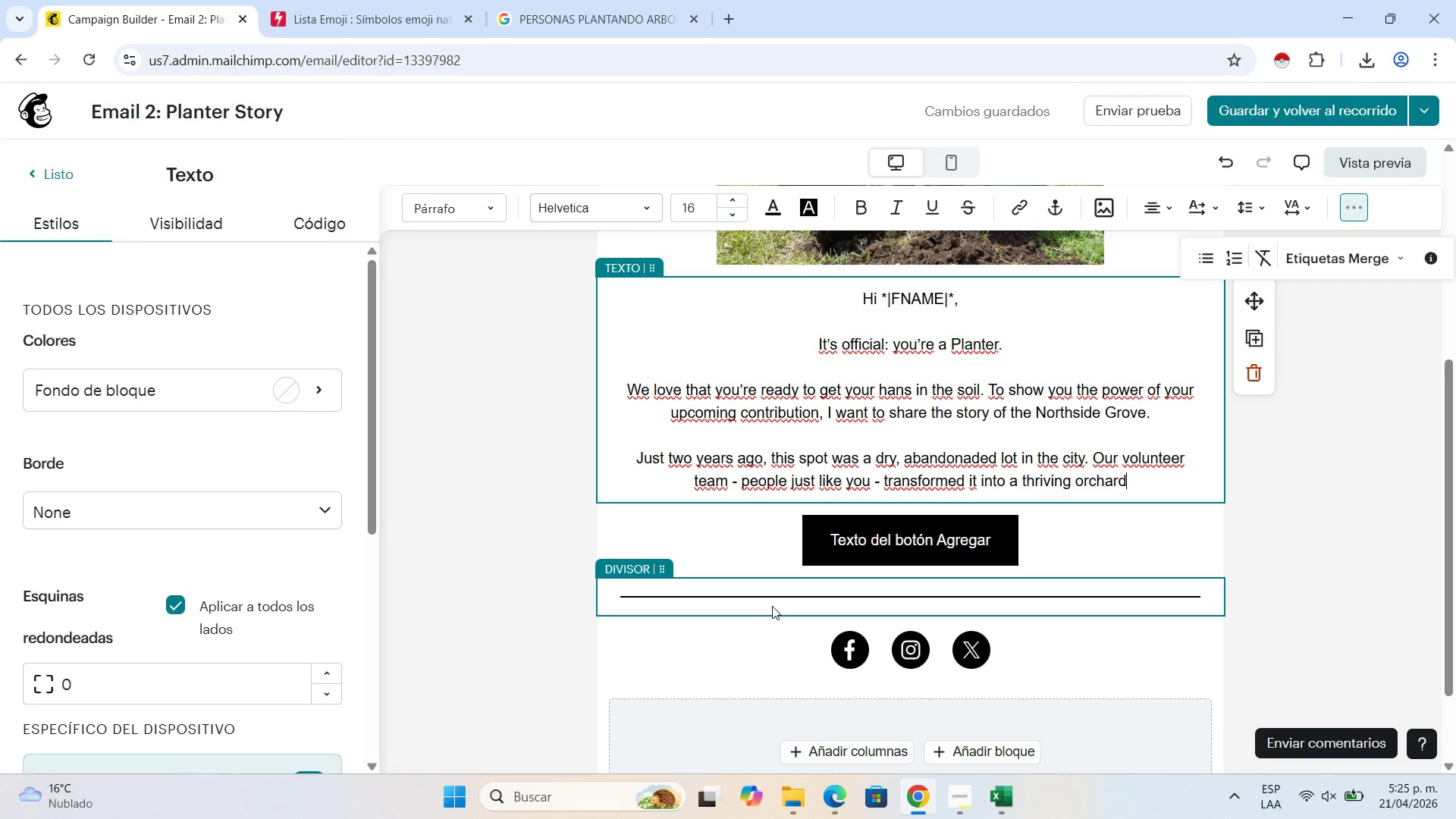 
wait(6.28)
 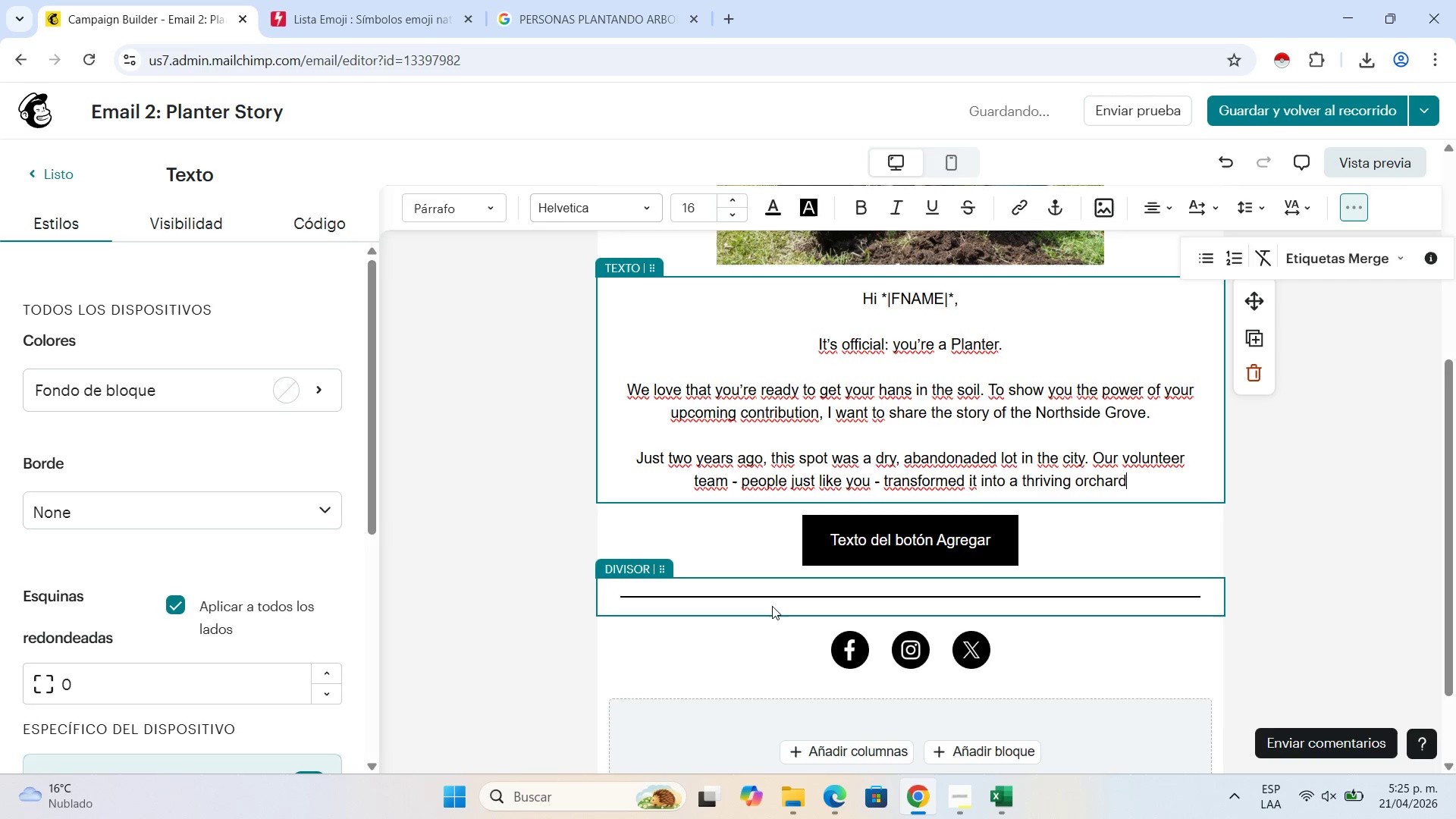 
type( that now feeds over 40 families every season.)
 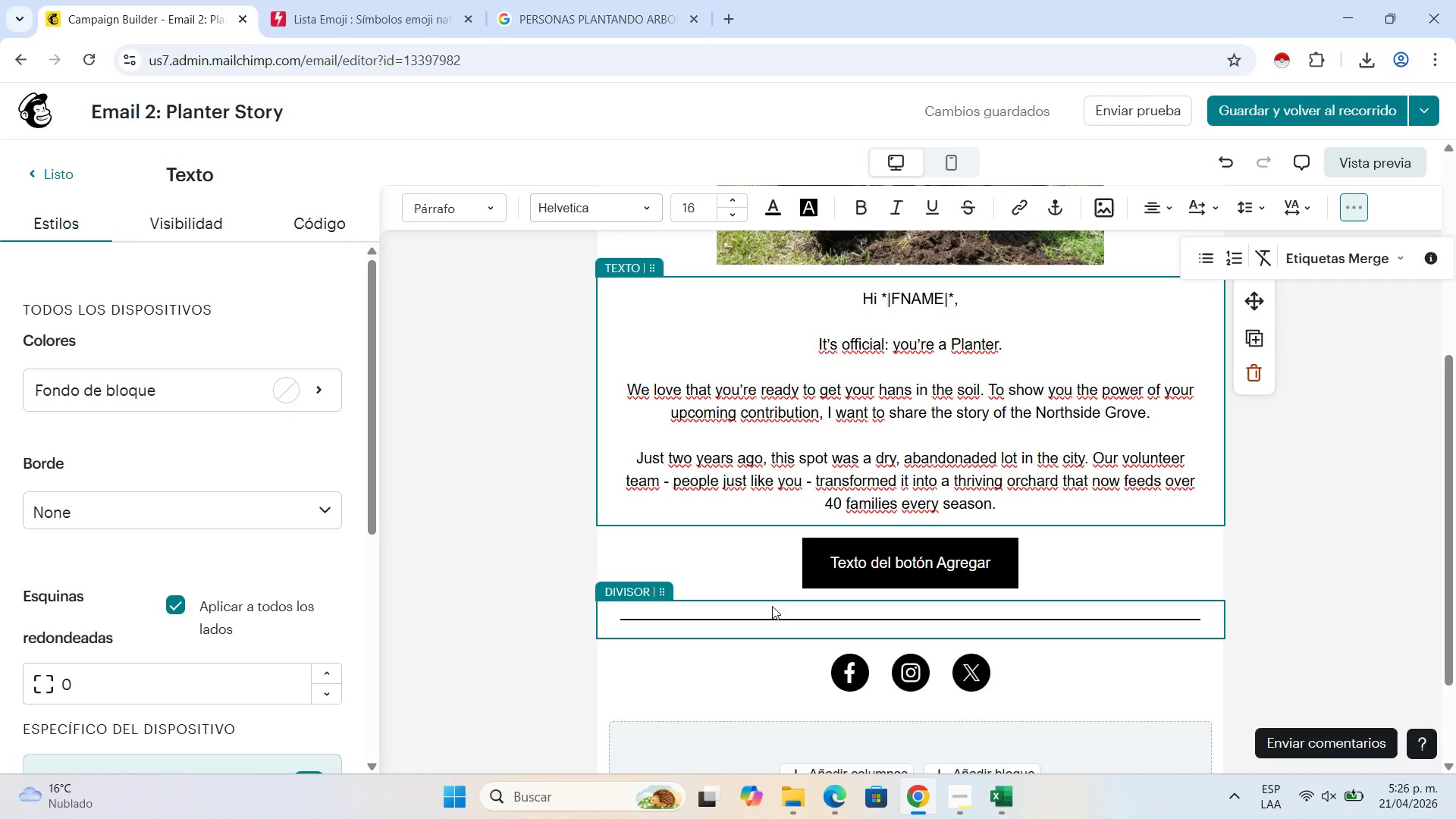 
wait(8.92)
 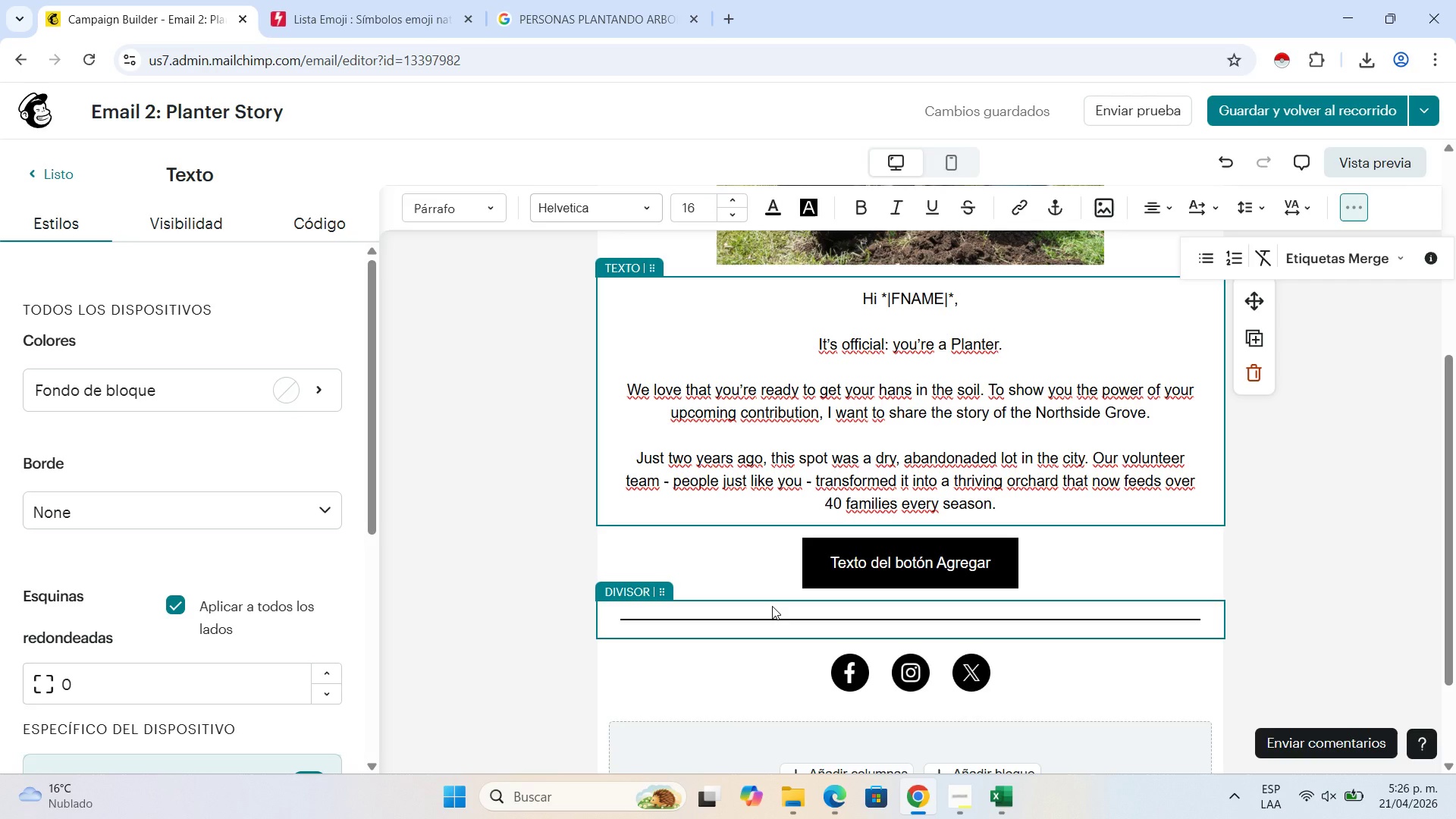 
key(Control+ControlLeft)
 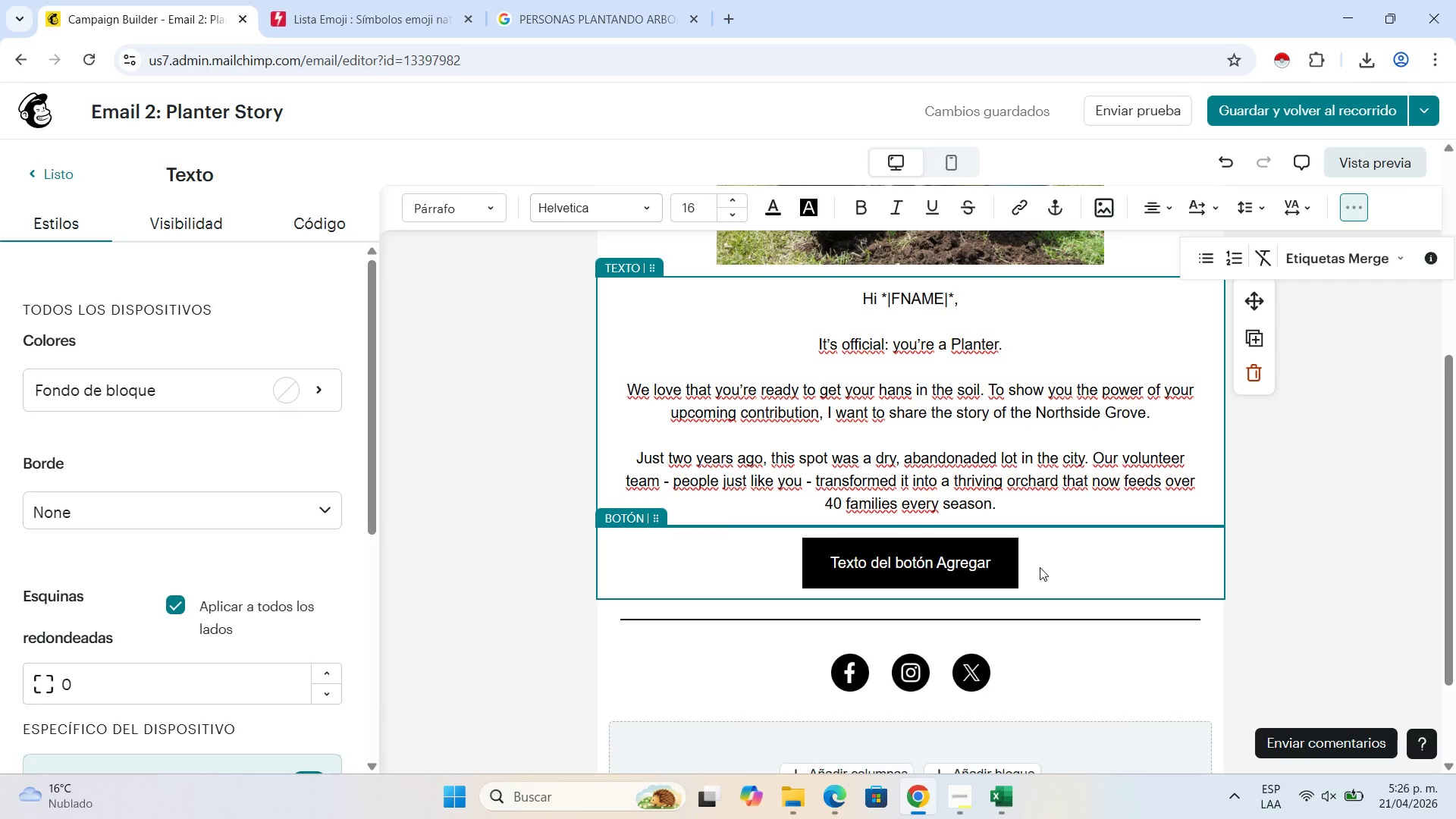 
key(Control+ControlLeft)
 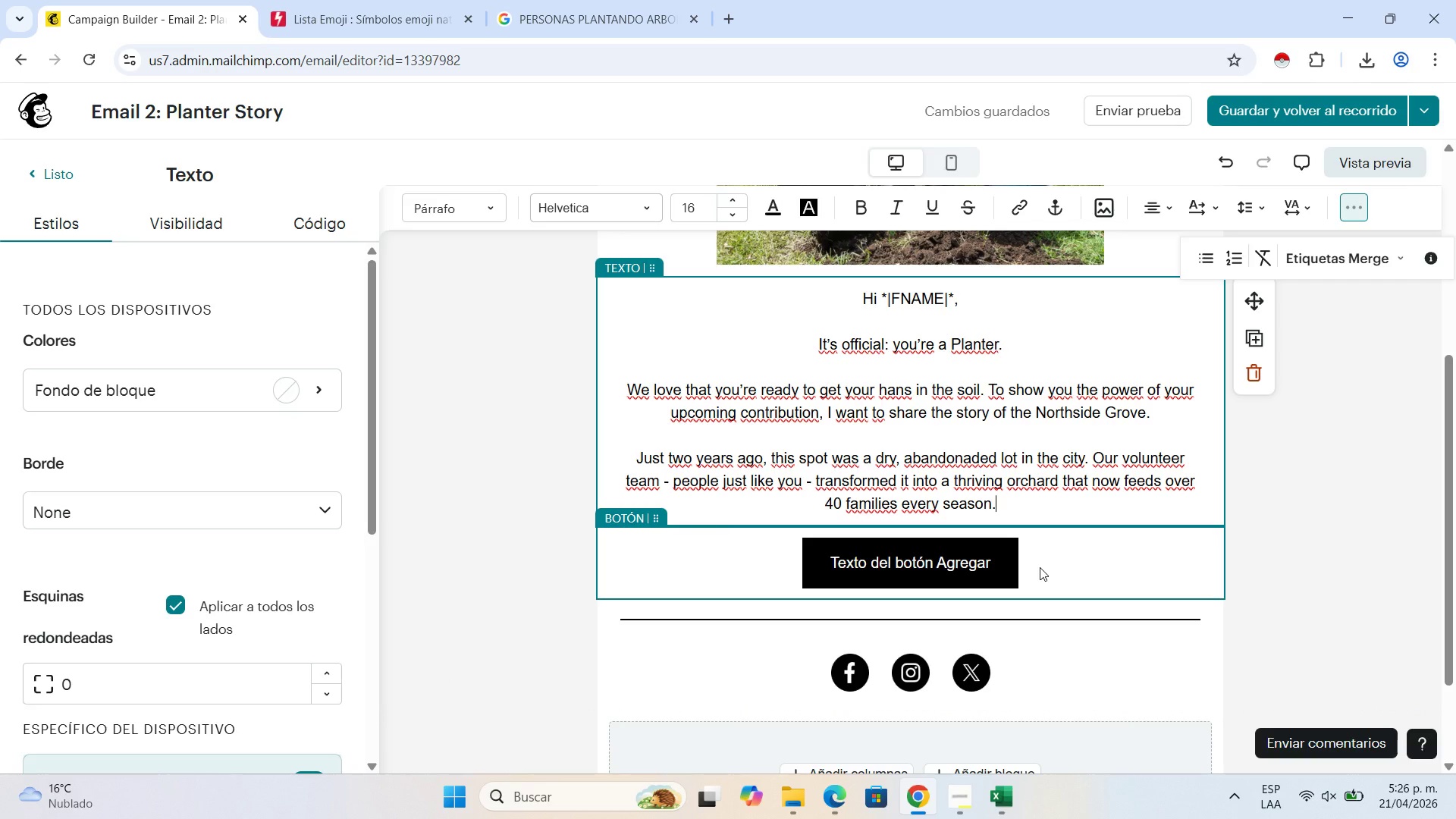 
key(Shift+Enter)
 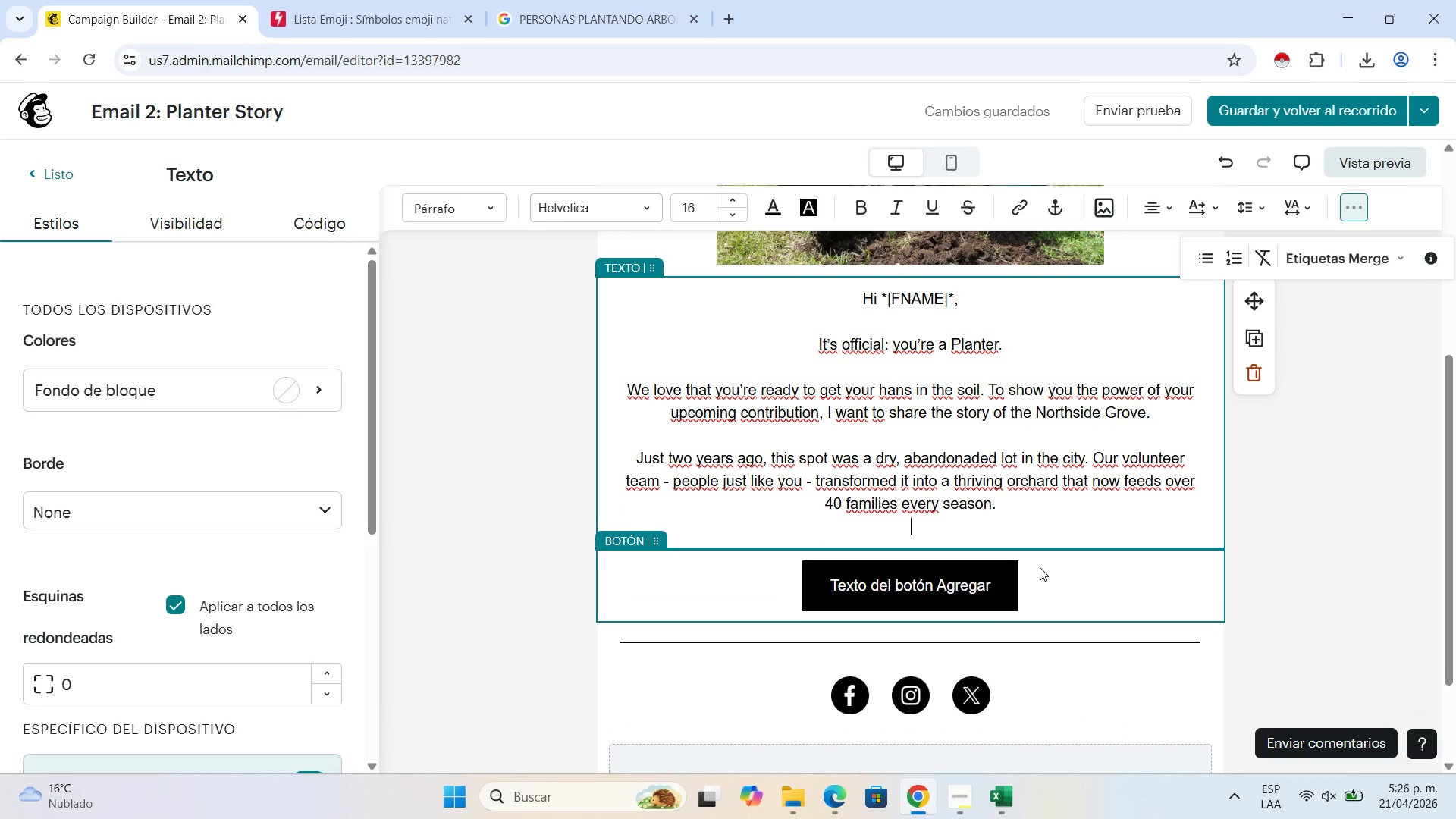 
key(Shift+Enter)
 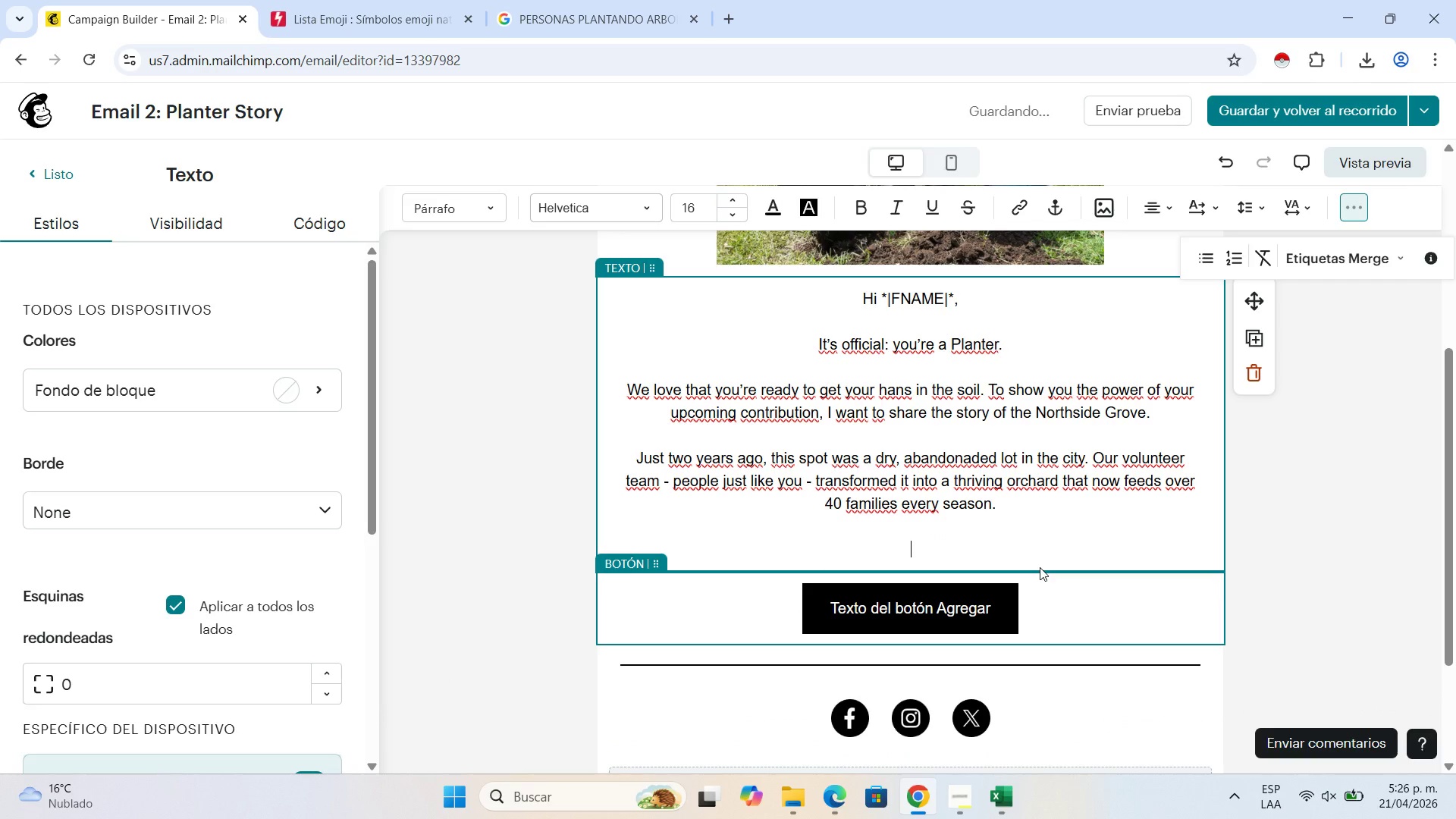 
type(E)
key(Backspace)
type(When you a plant a tree with us )
key(Backspace)
type(, you aren[t just gardening< you[re building a permanent food source for your neighbord)
key(Backspace)
type(s.)
 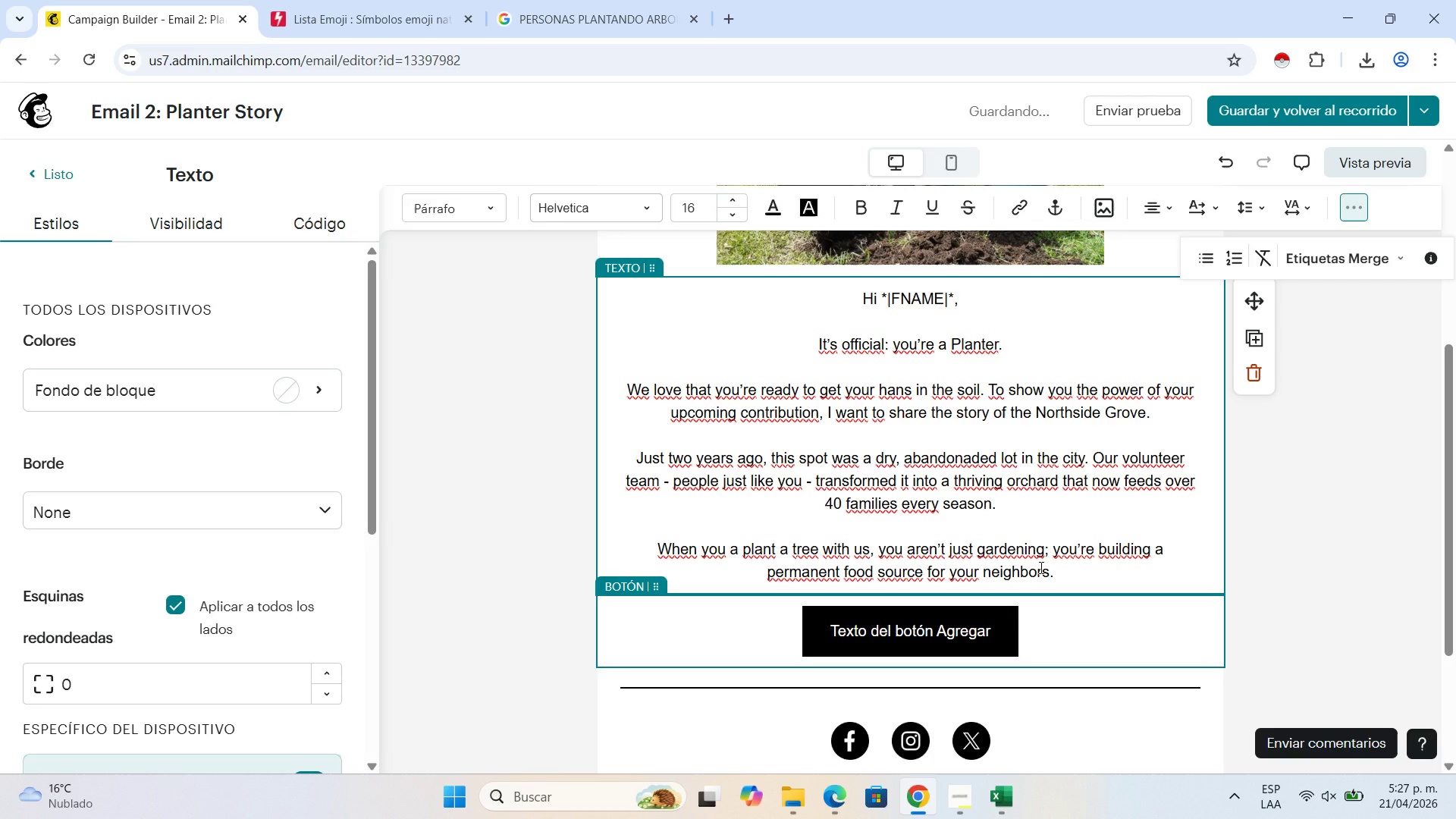 
key(Shift+Enter)
 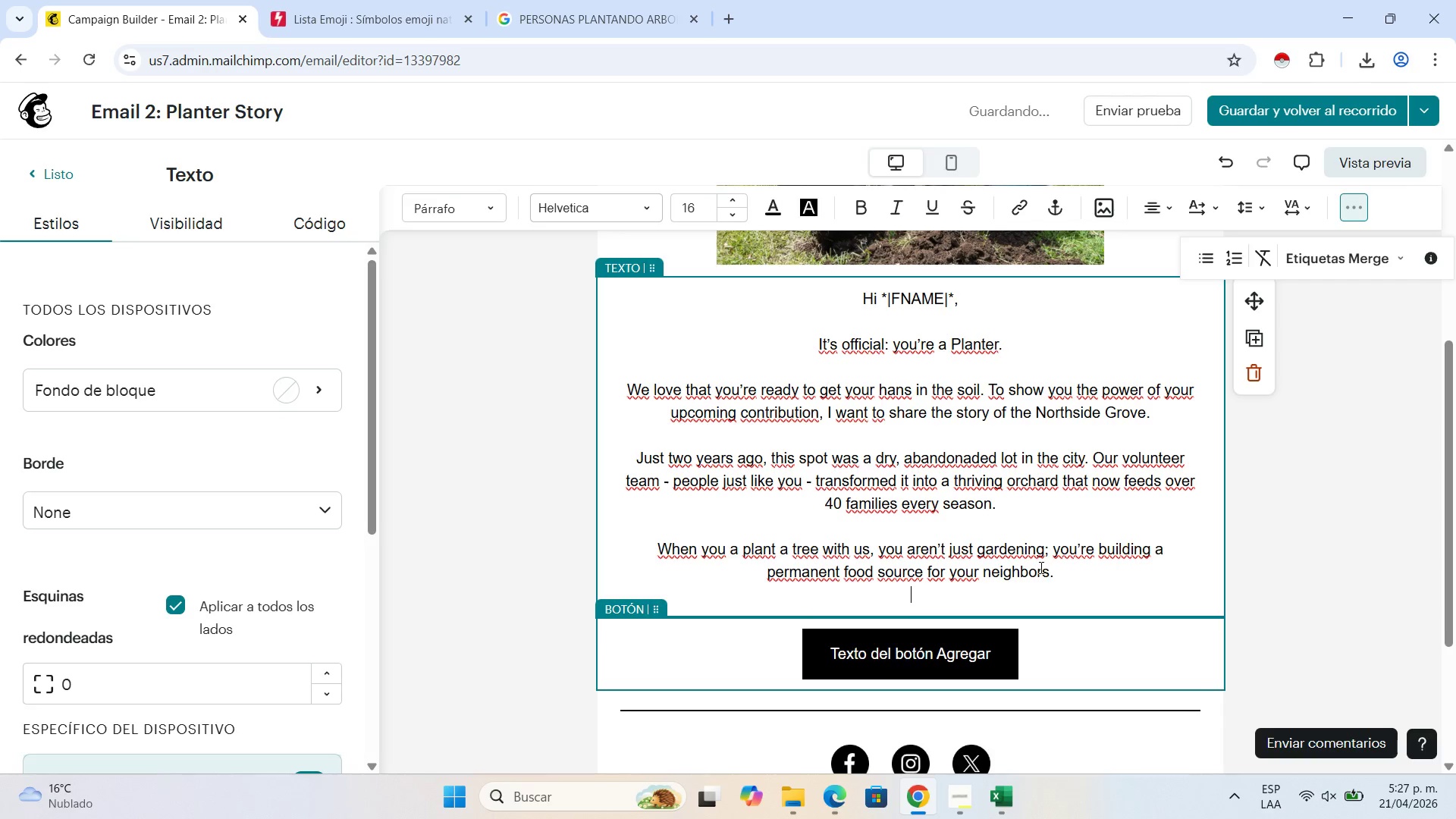 
key(Shift+Enter)
 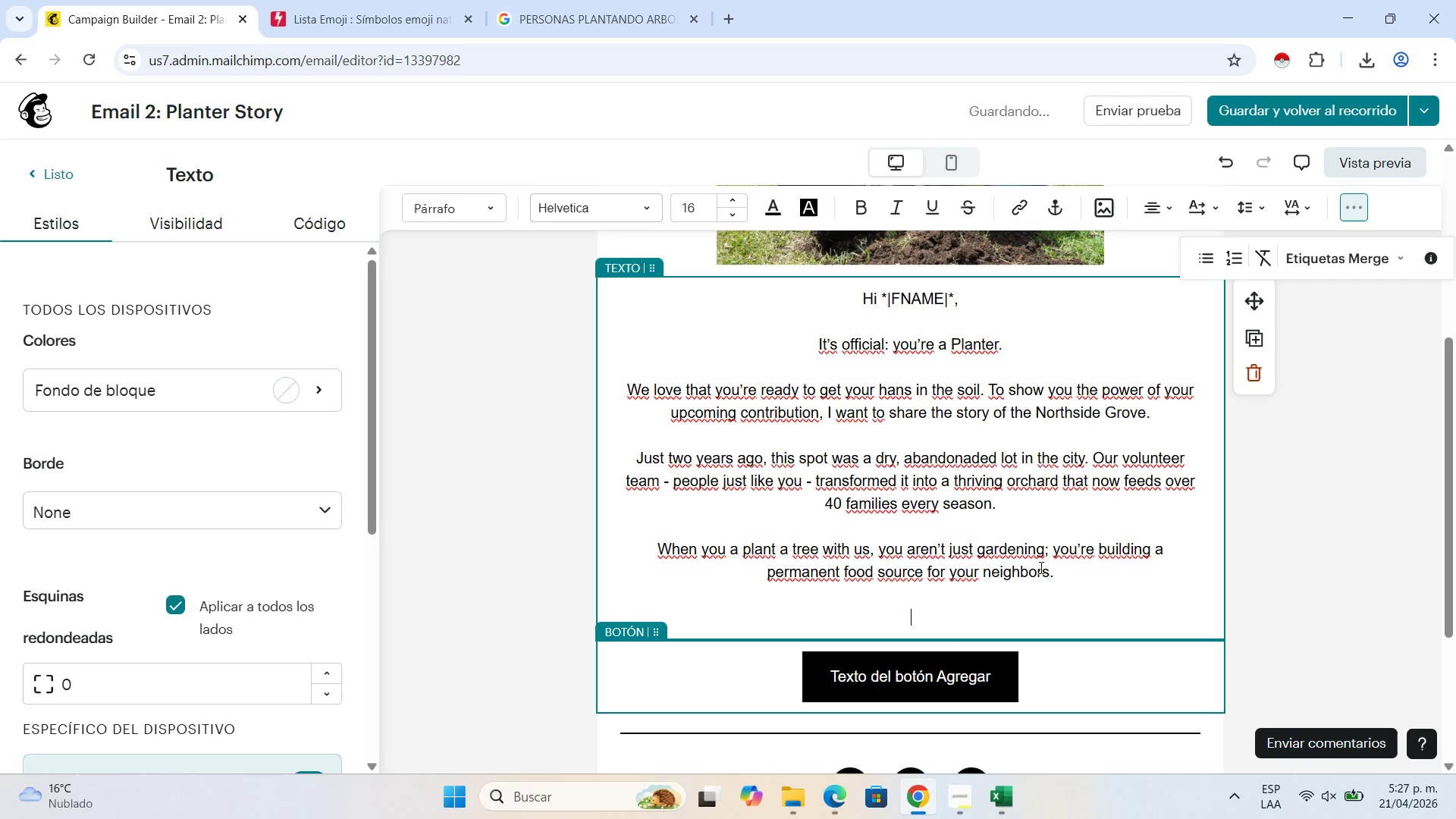 
type(We can[t wait to see you brind)
key(Backspace)
type(g that same energy )
 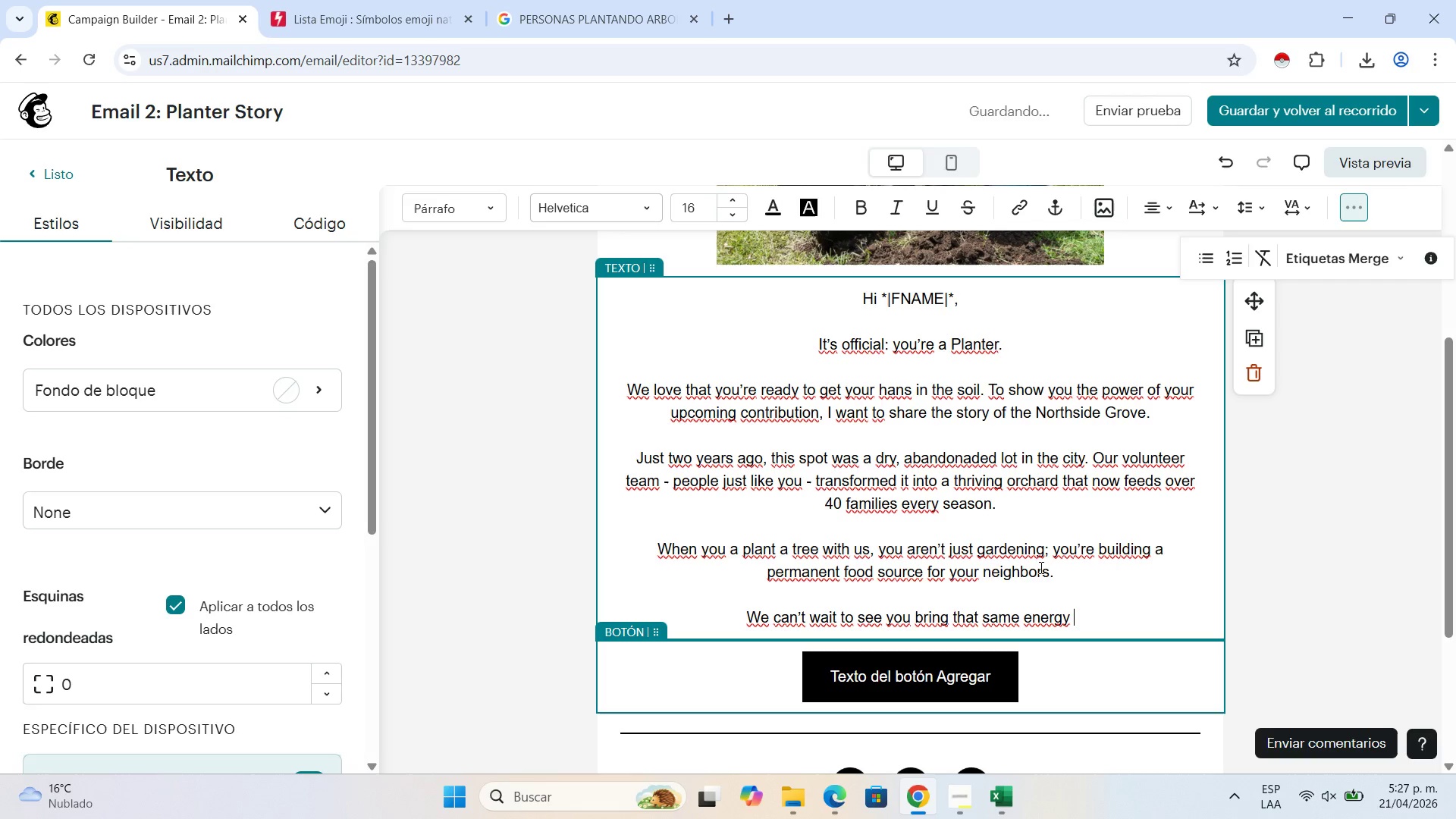 
type(to our next session.)
 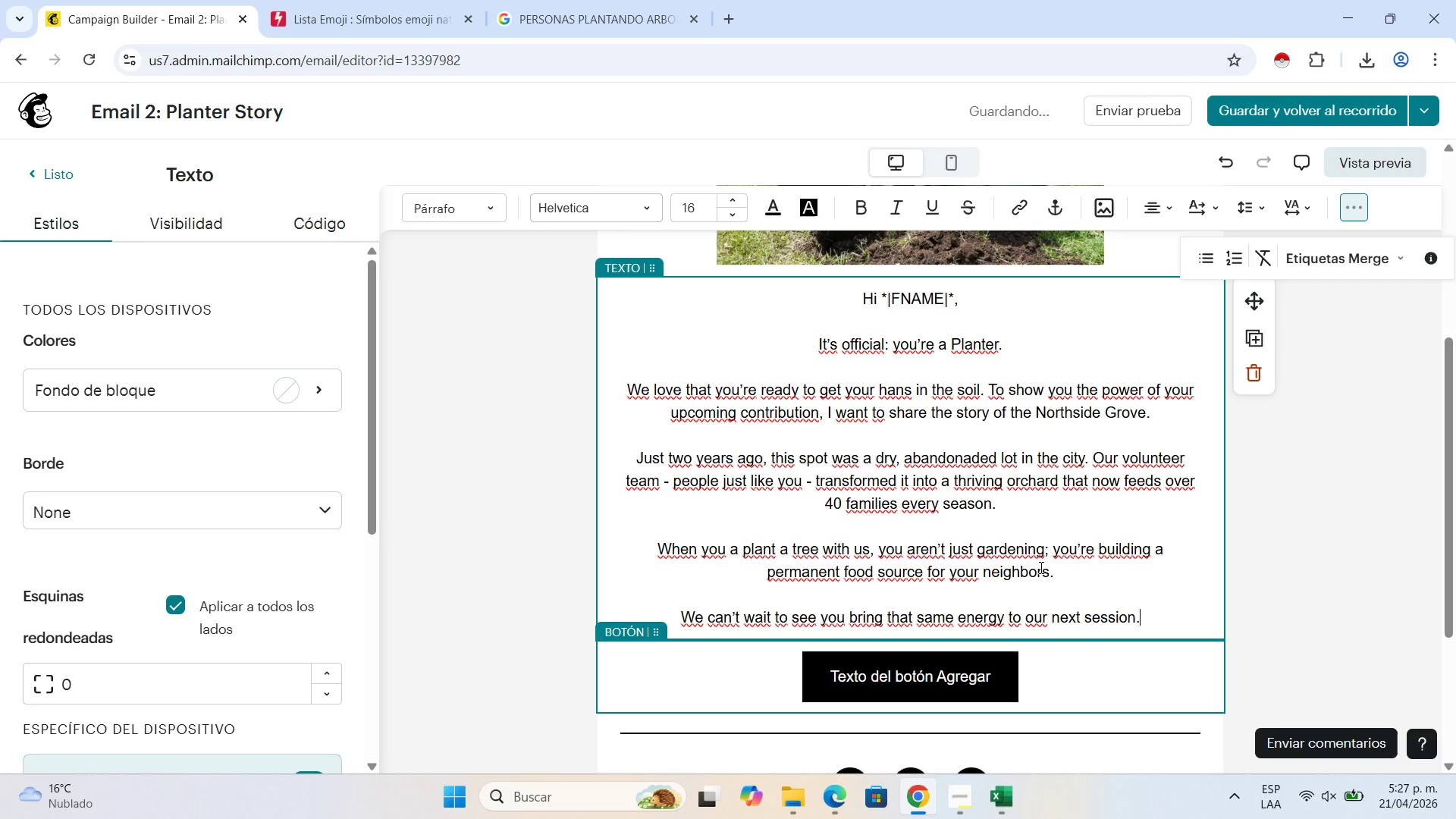 
key(Shift+Enter)
 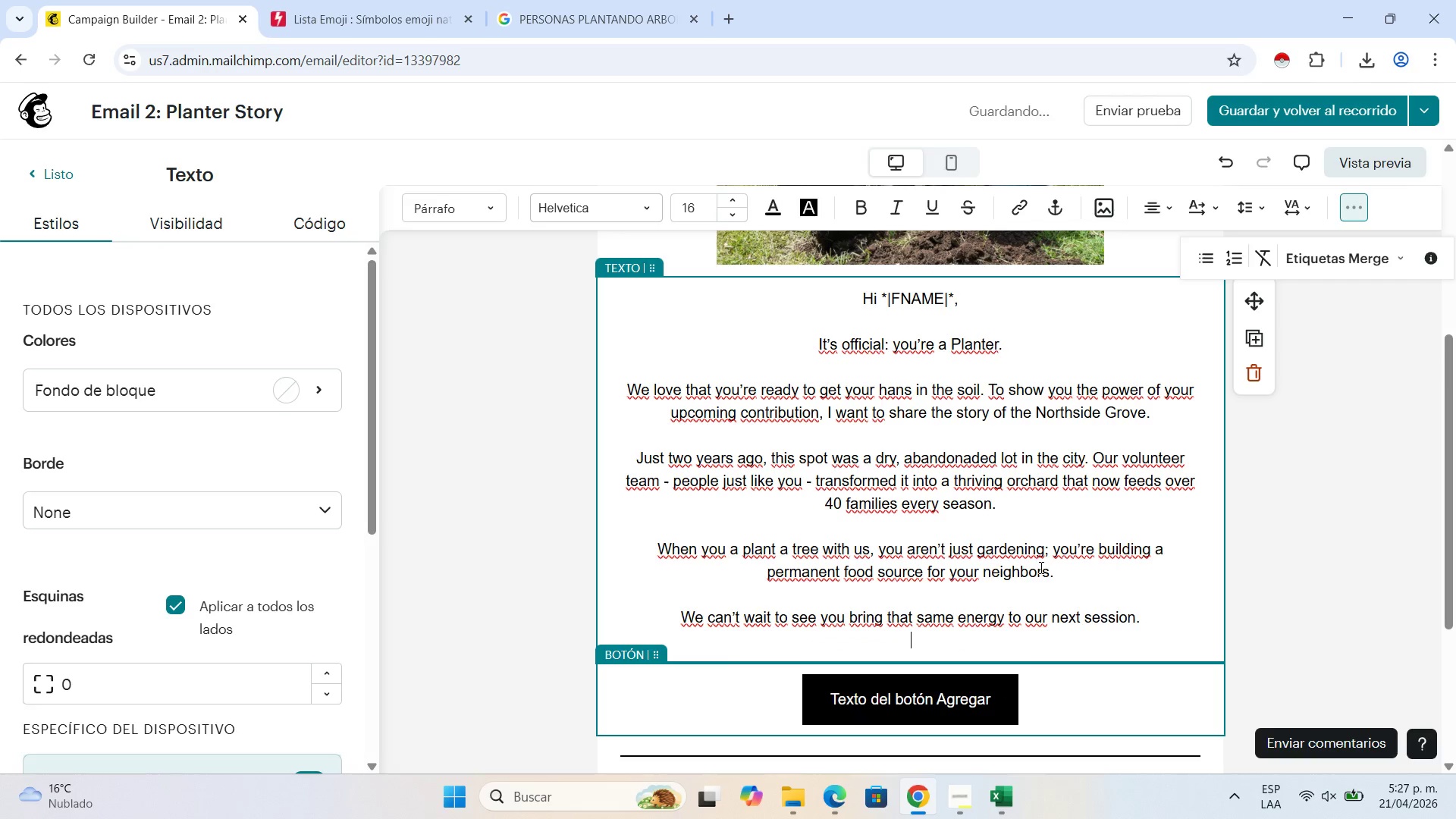 
key(Shift+Enter)
 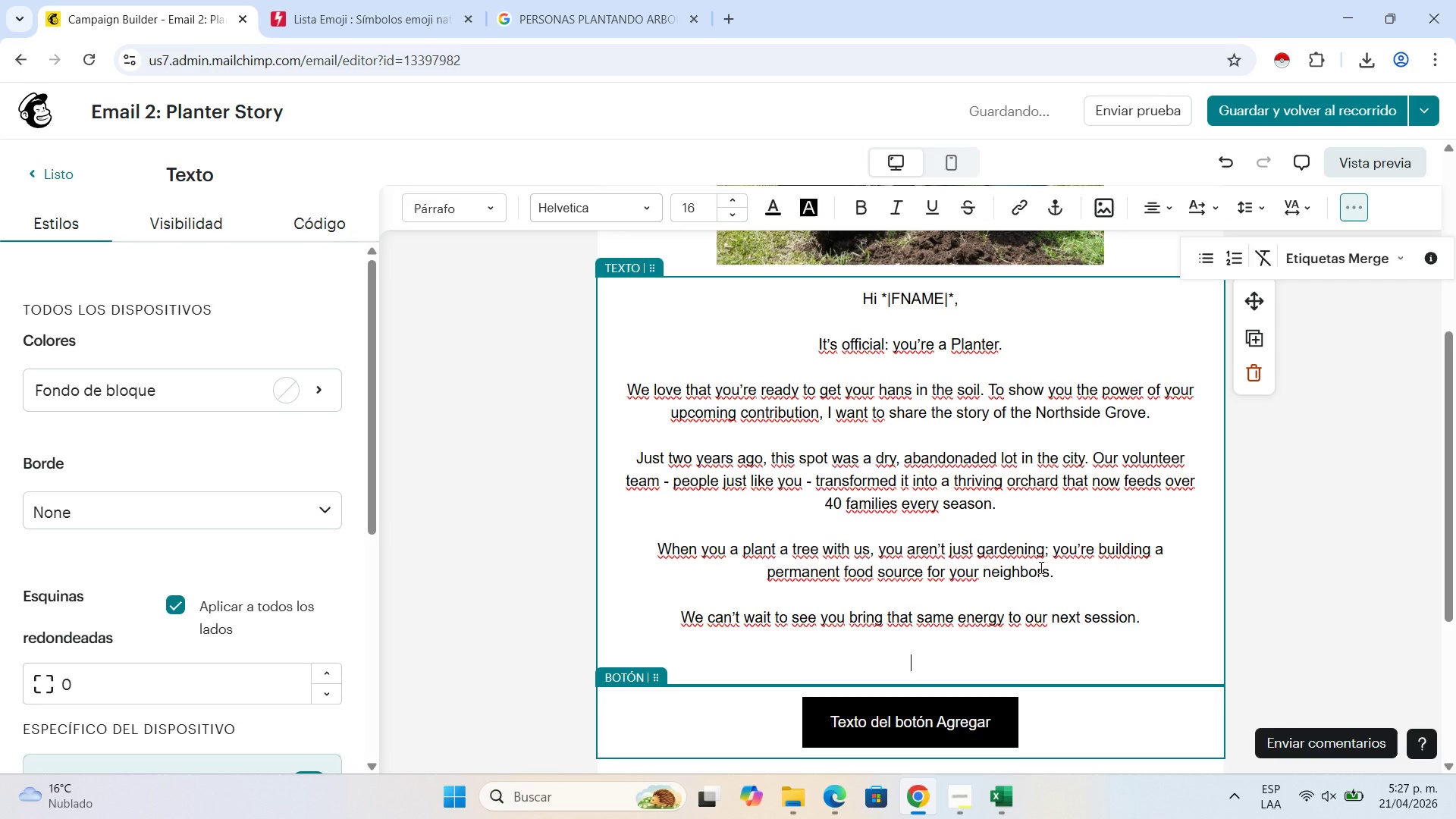 
type(Best, )
 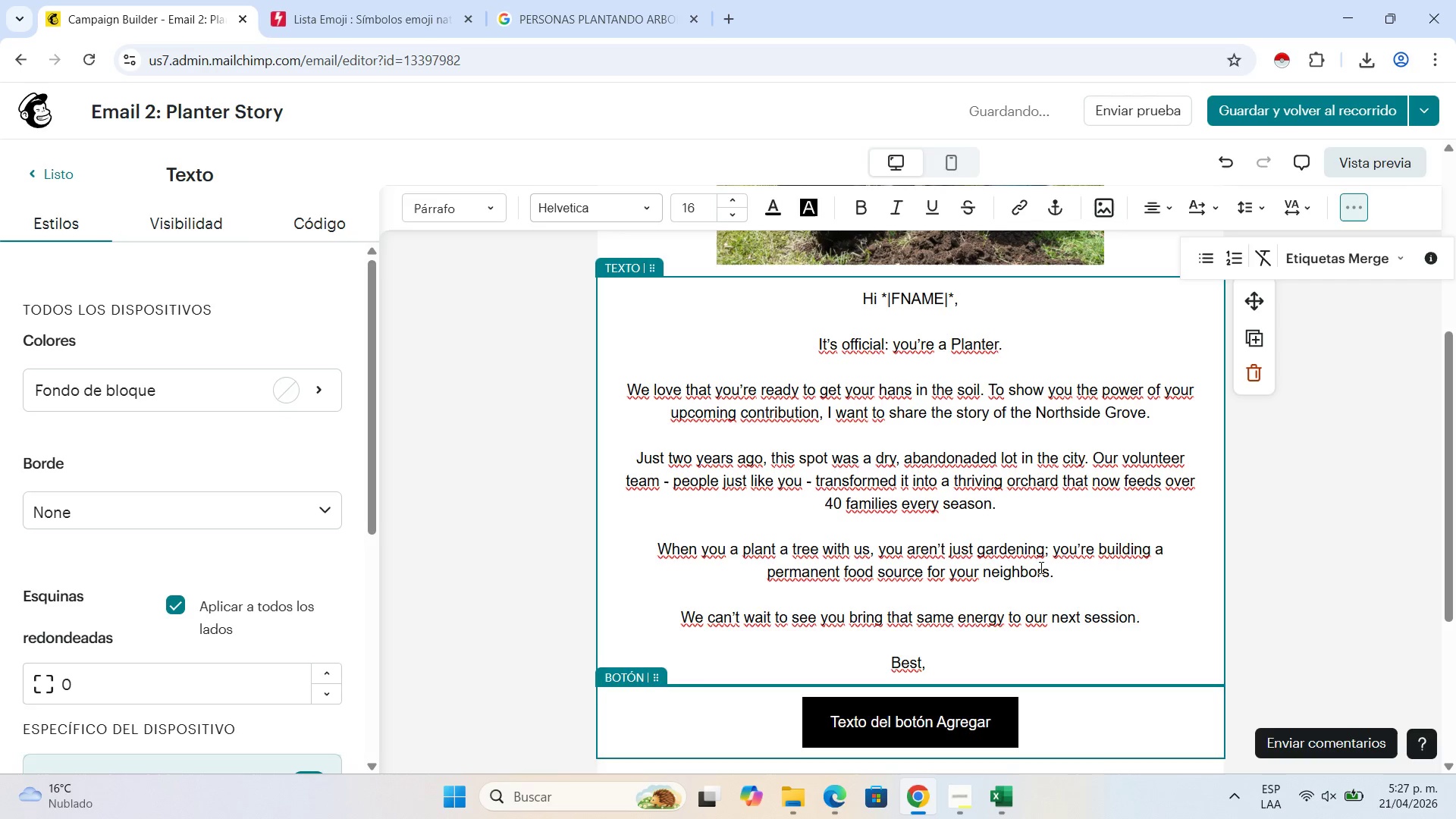 
key(Enter)
 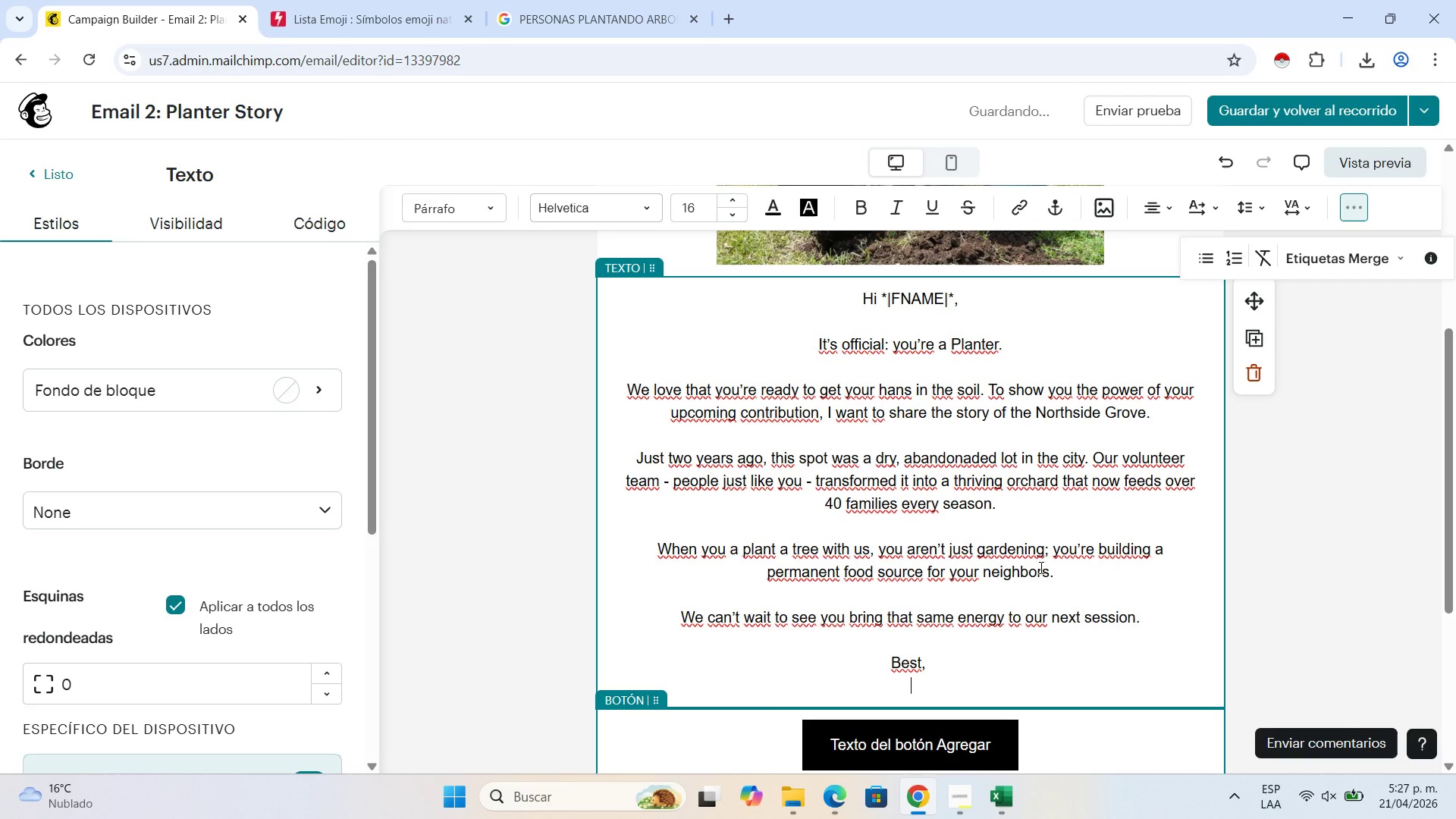 
type(Th e)
key(Backspace)
key(Backspace)
type(e Urban Cnopy Team)
key(Backspace)
type(m)
 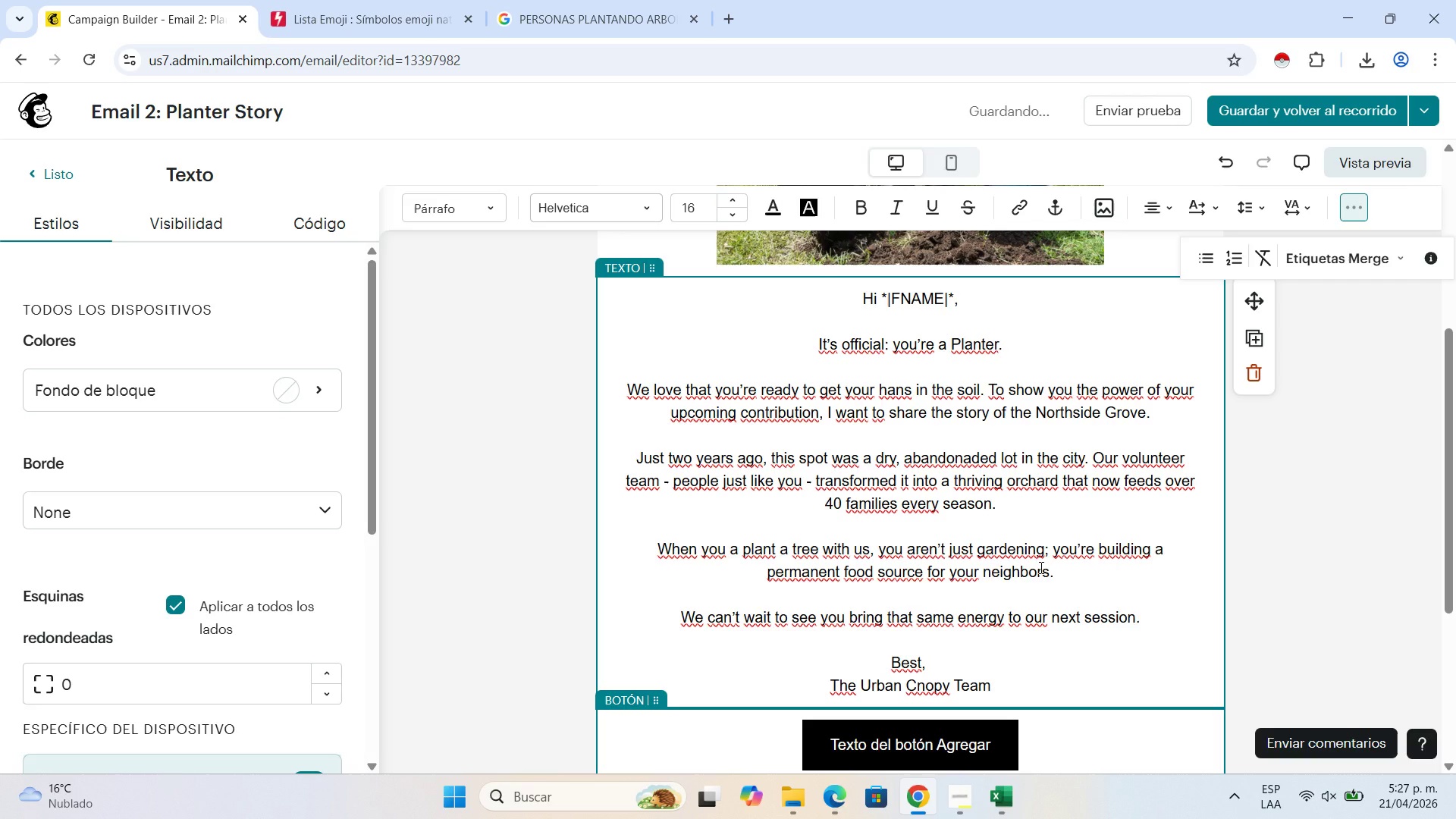 
left_click([912, 692])
 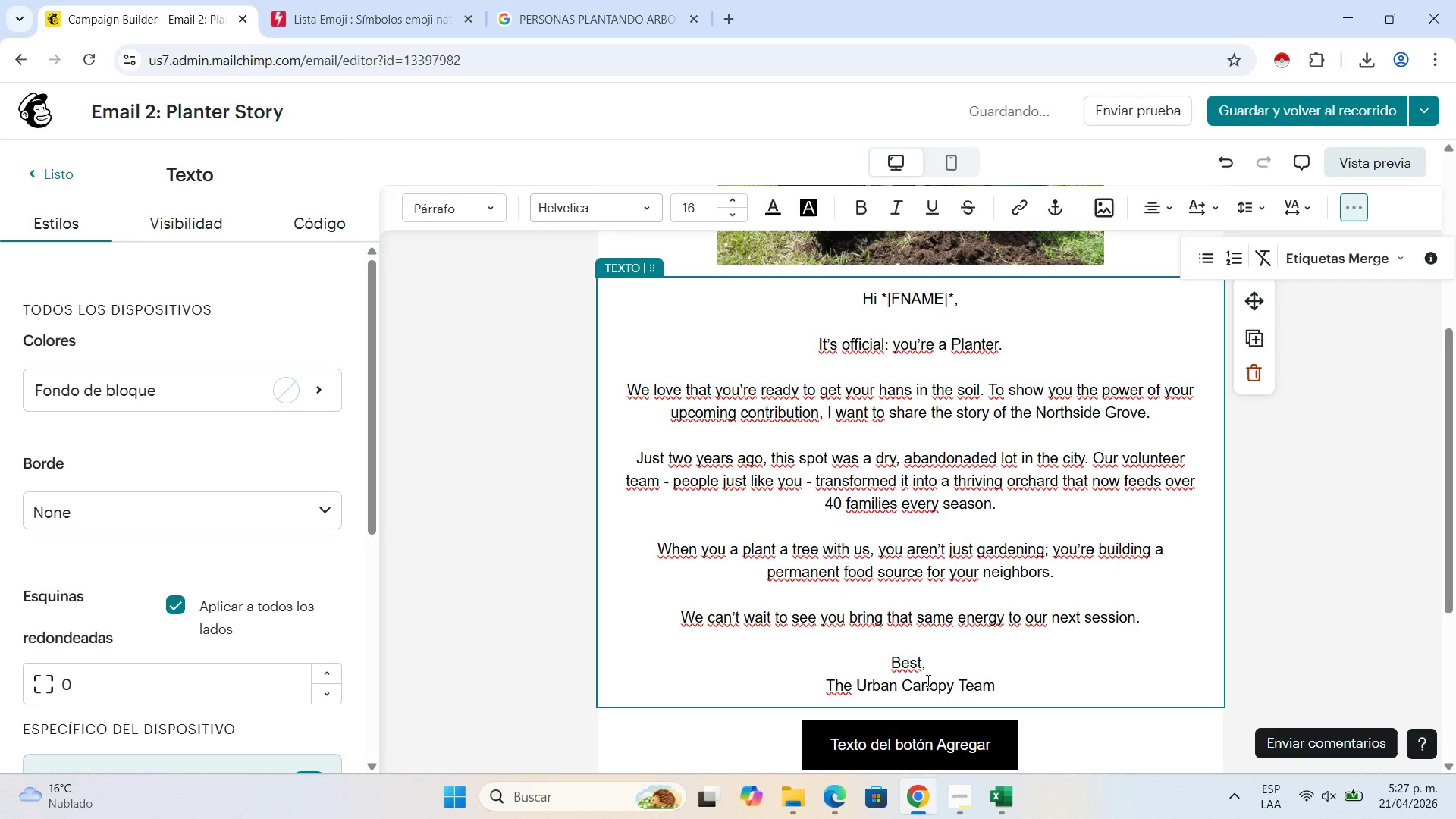 
key(A)
 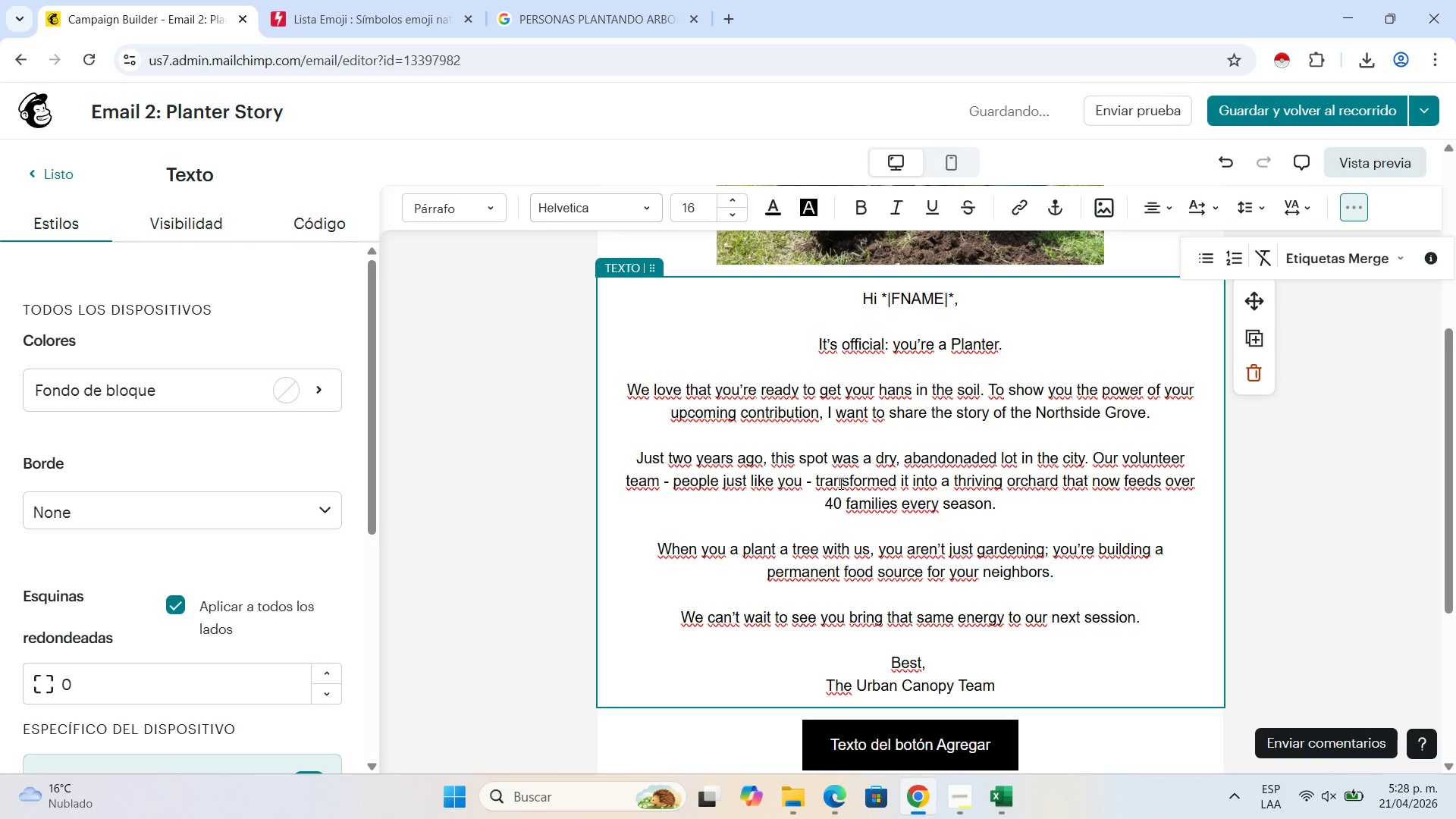 
wait(6.88)
 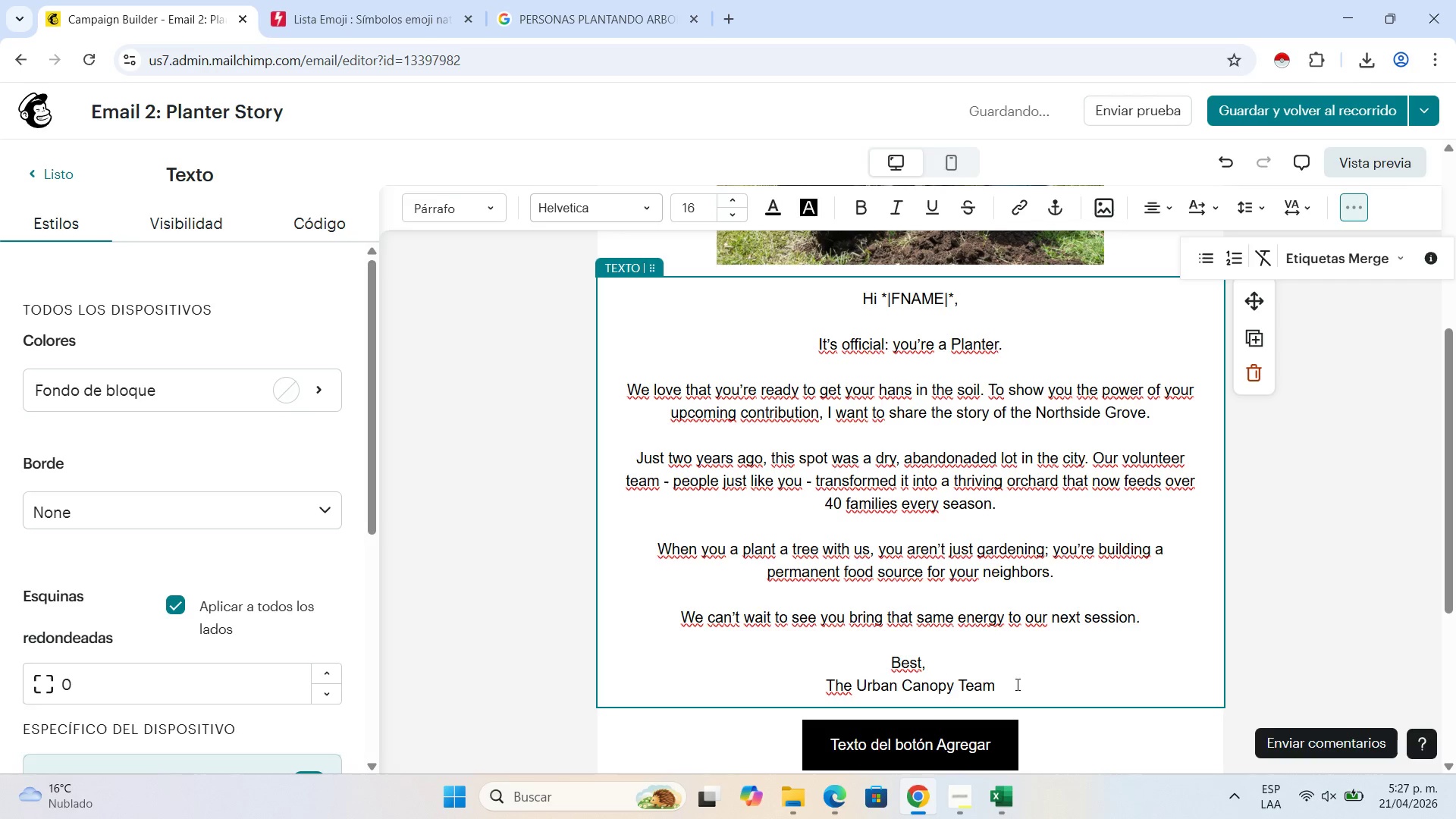 
left_click_drag(start_coordinate=[998, 347], to_coordinate=[978, 351])
 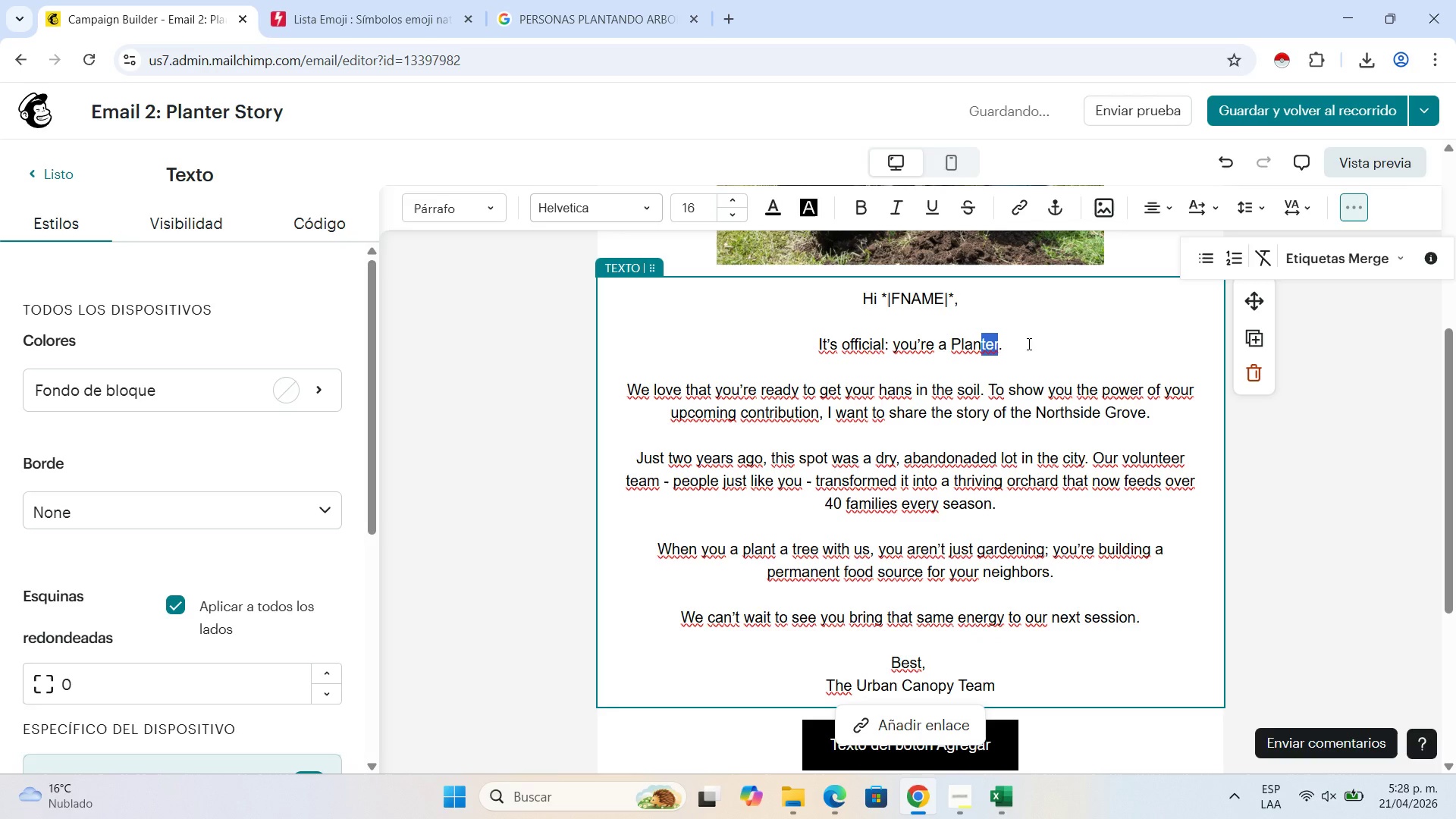 
left_click_drag(start_coordinate=[1048, 338], to_coordinate=[949, 350])
 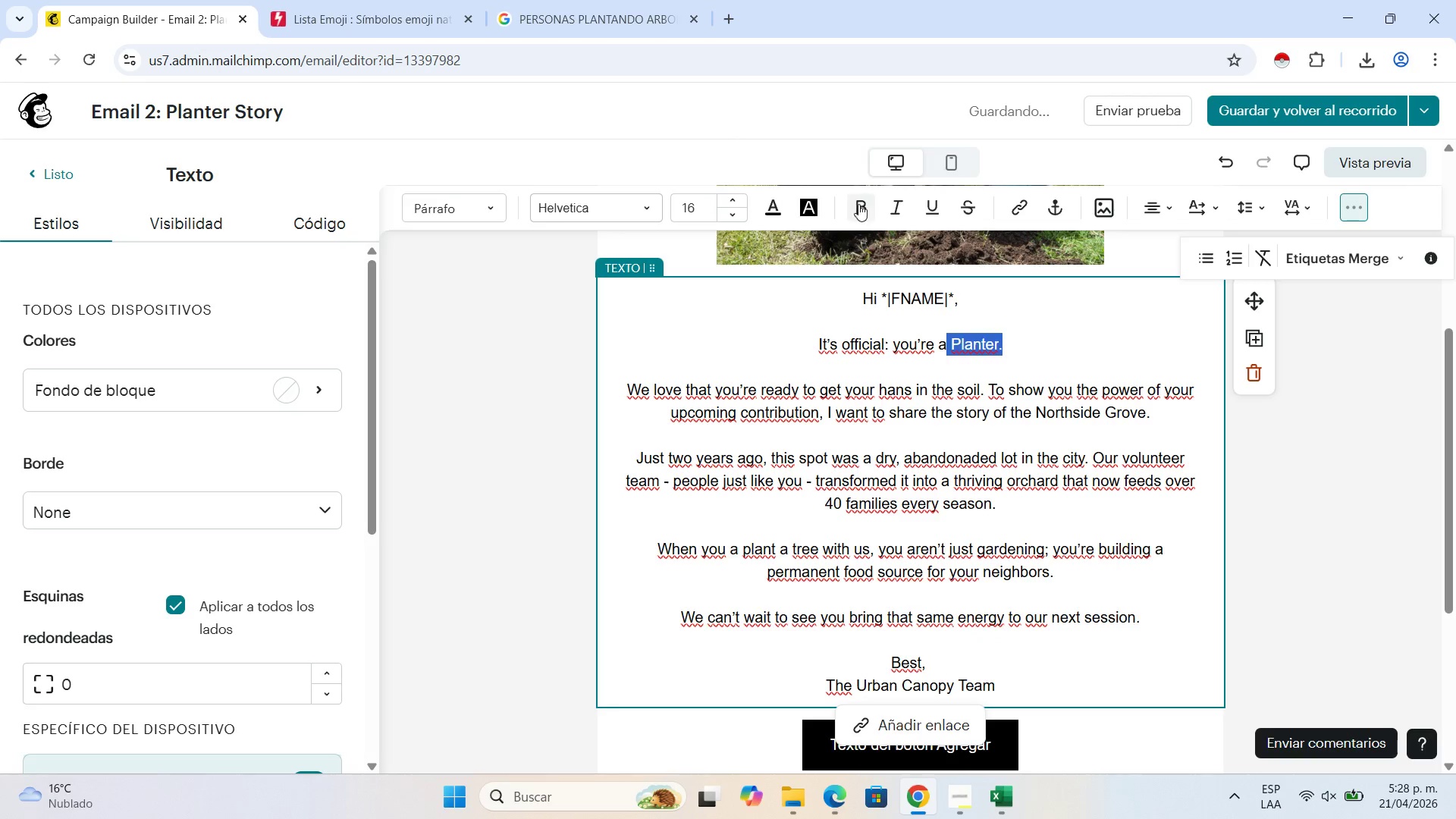 
left_click([868, 206])
 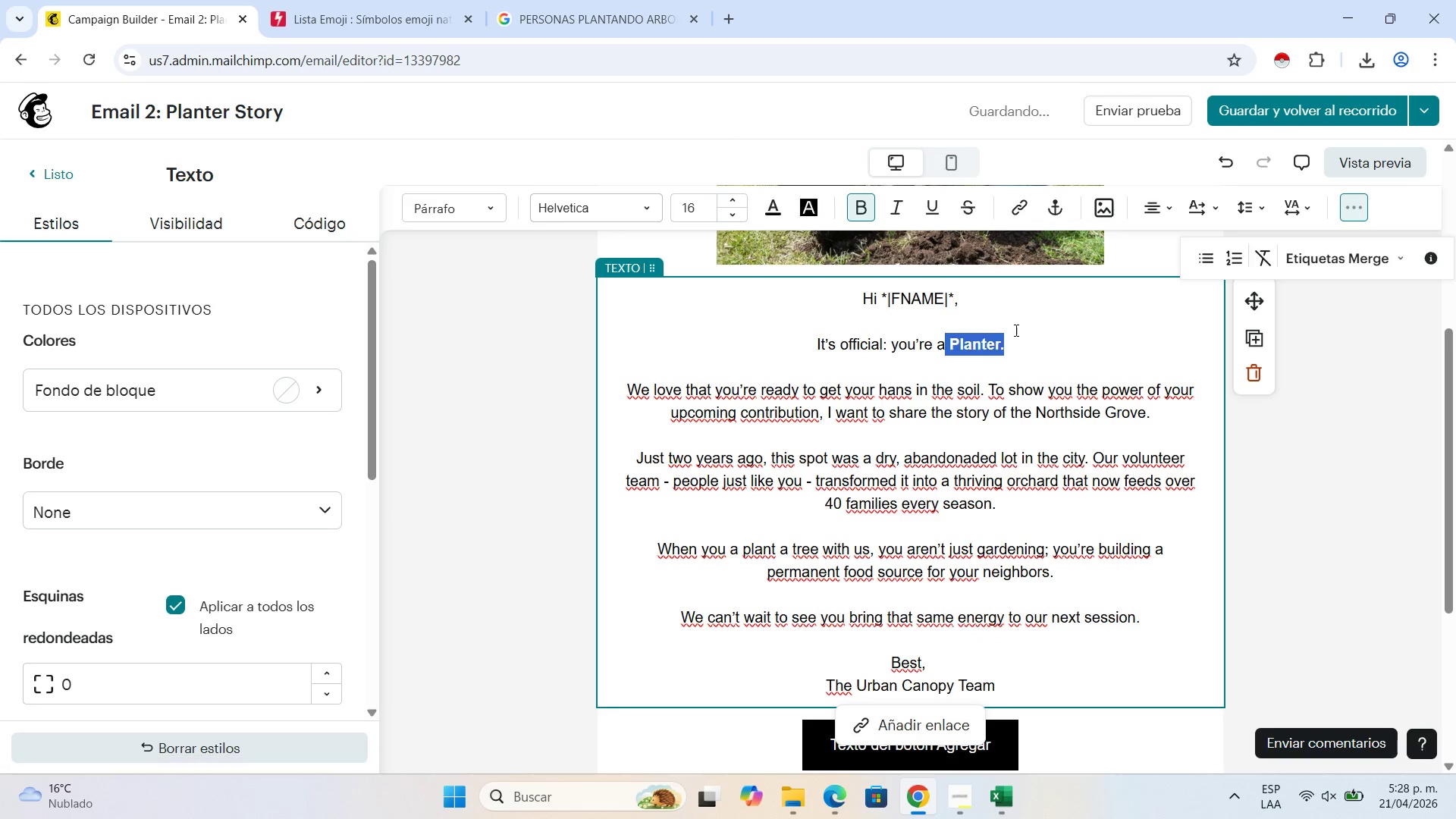 
left_click([1016, 331])
 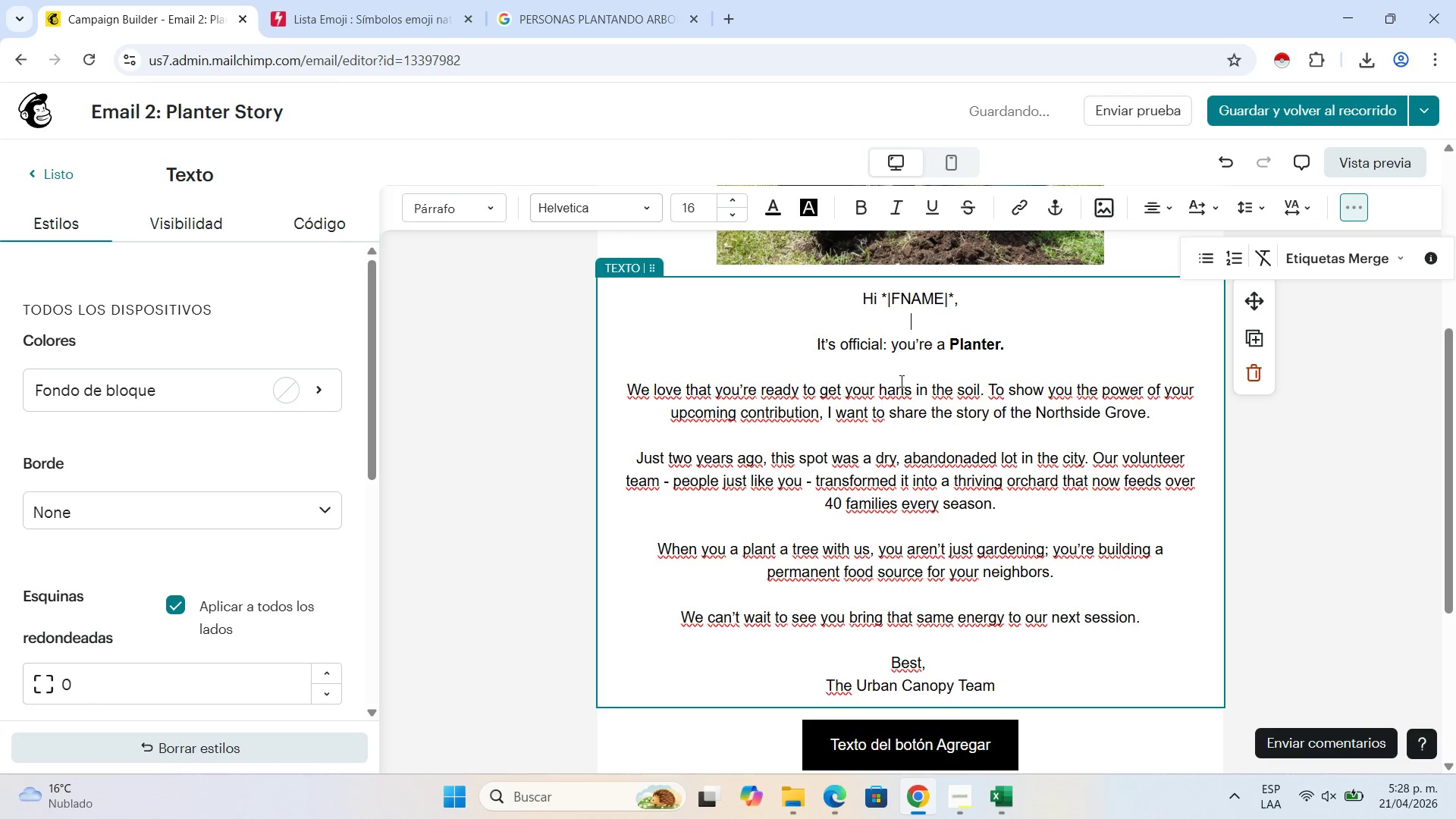 
left_click([905, 388])
 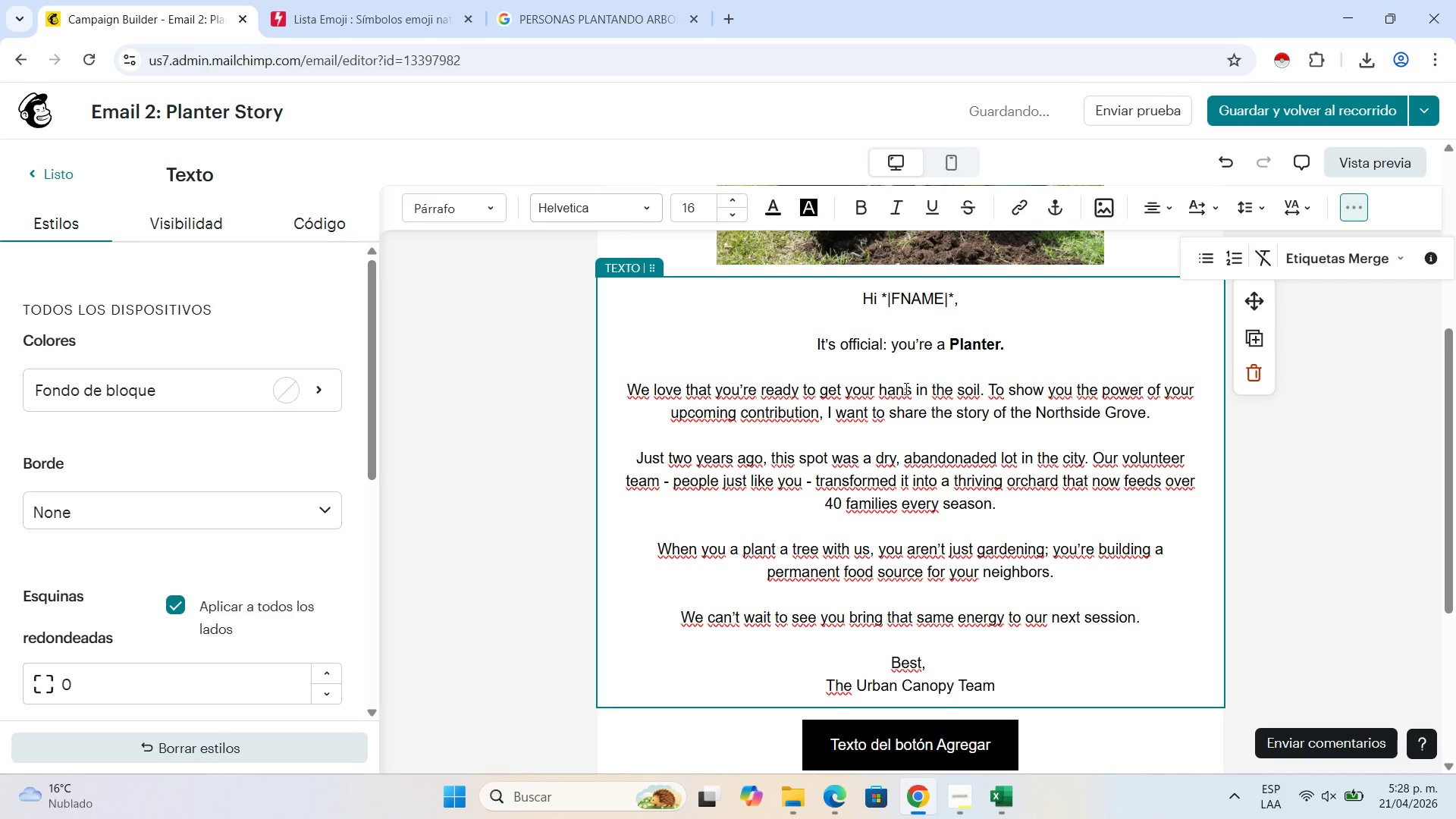 
key(D)
 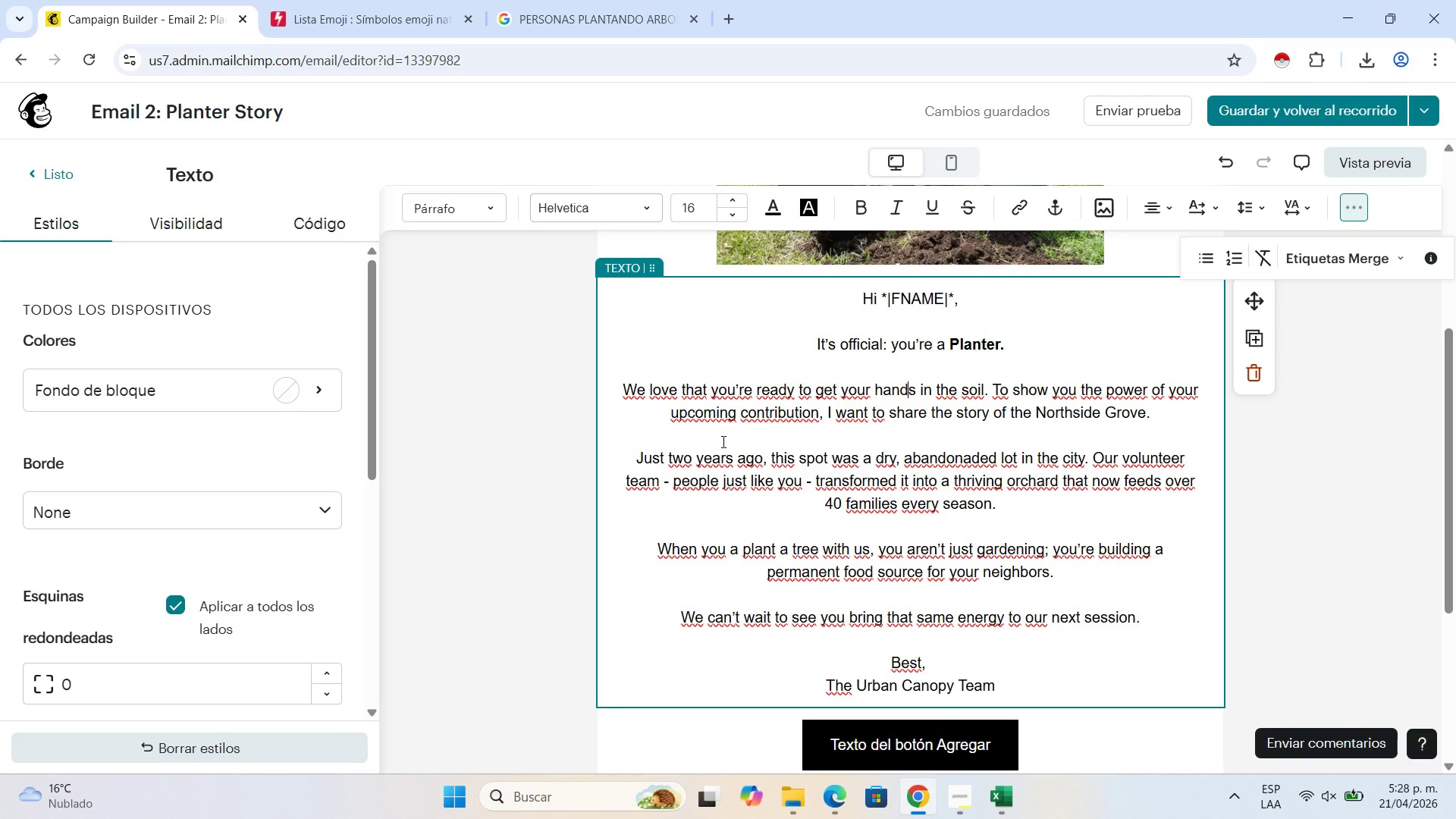 
wait(11.64)
 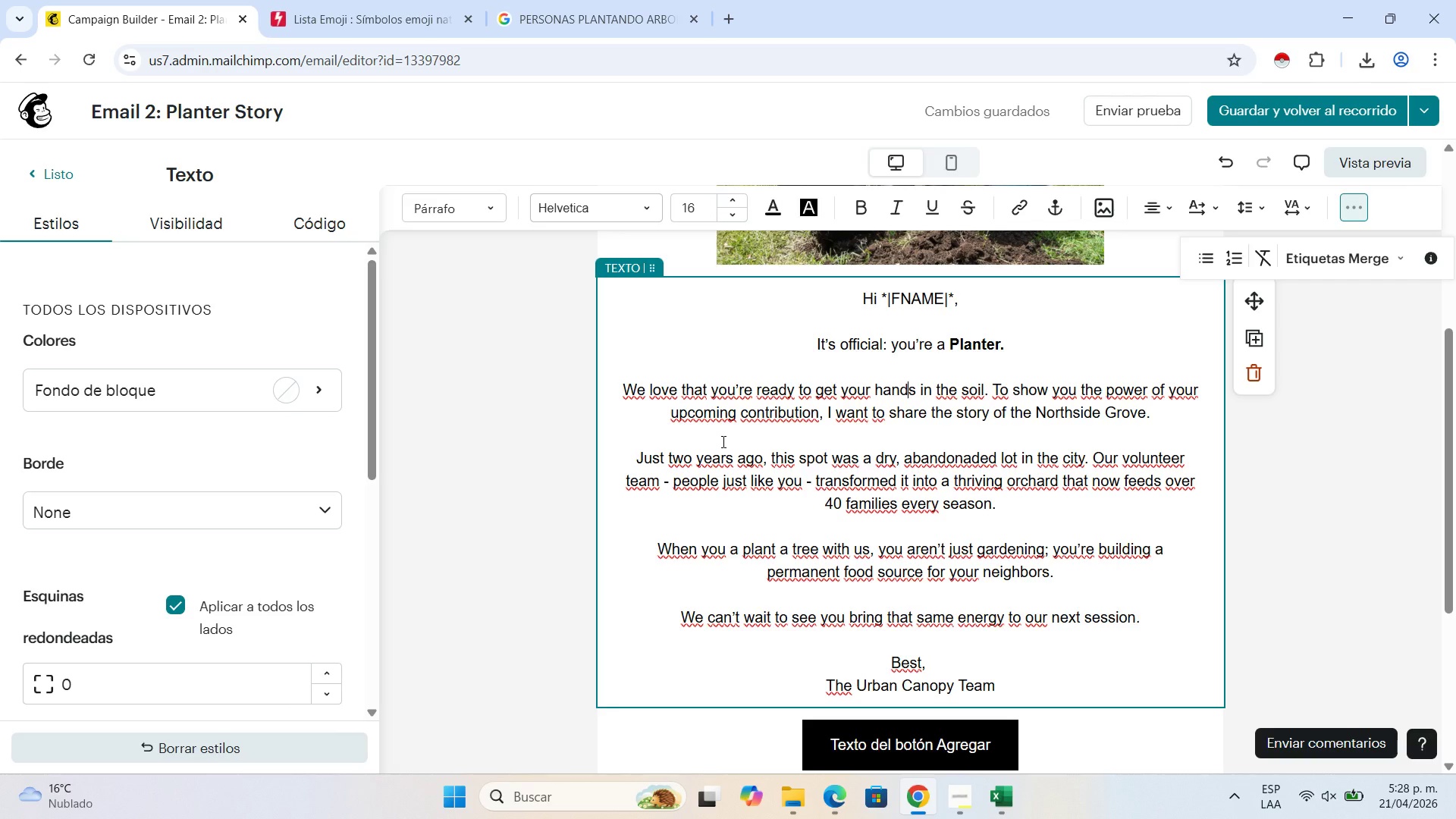 
left_click([852, 389])
 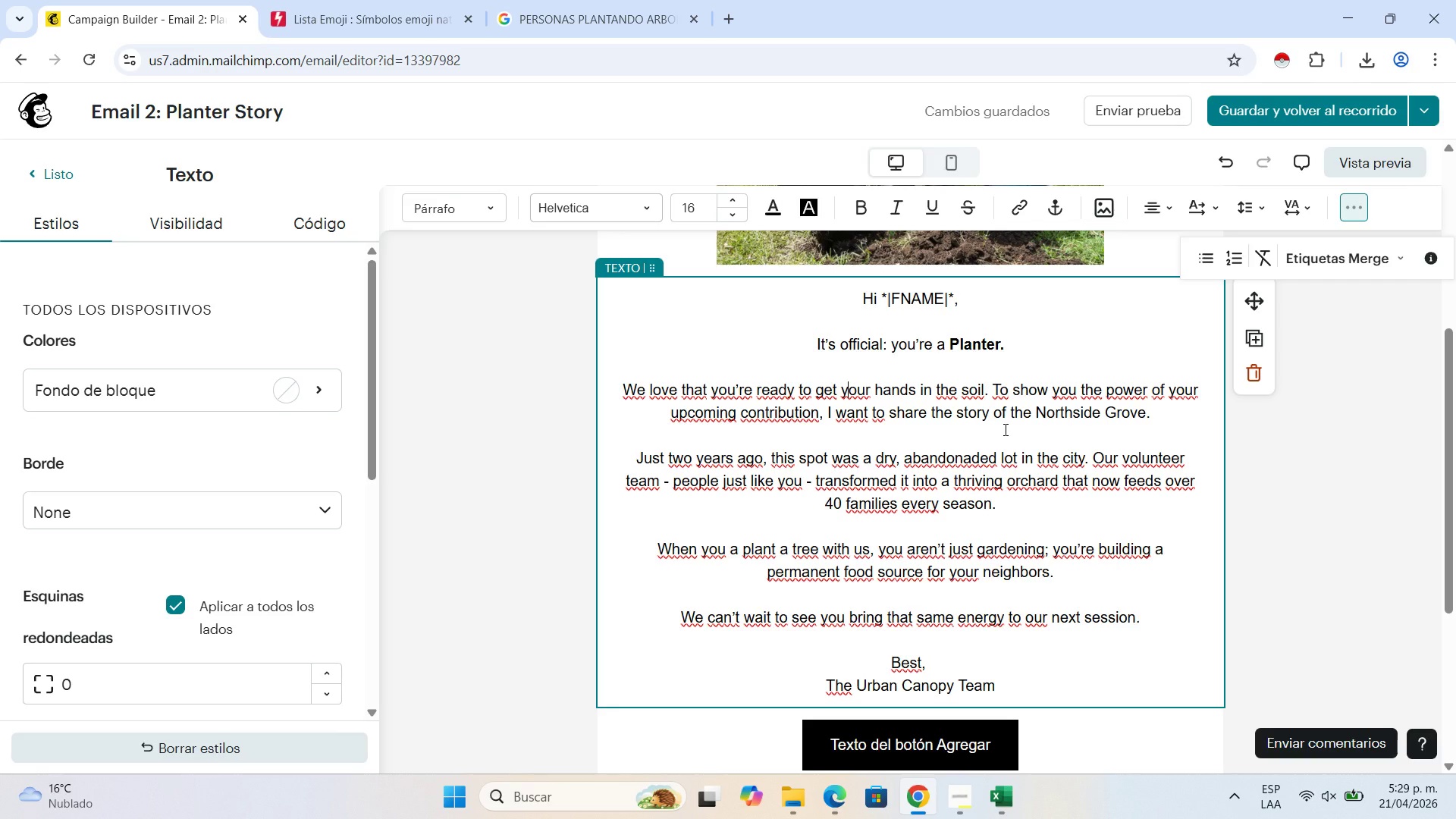 
wait(59.33)
 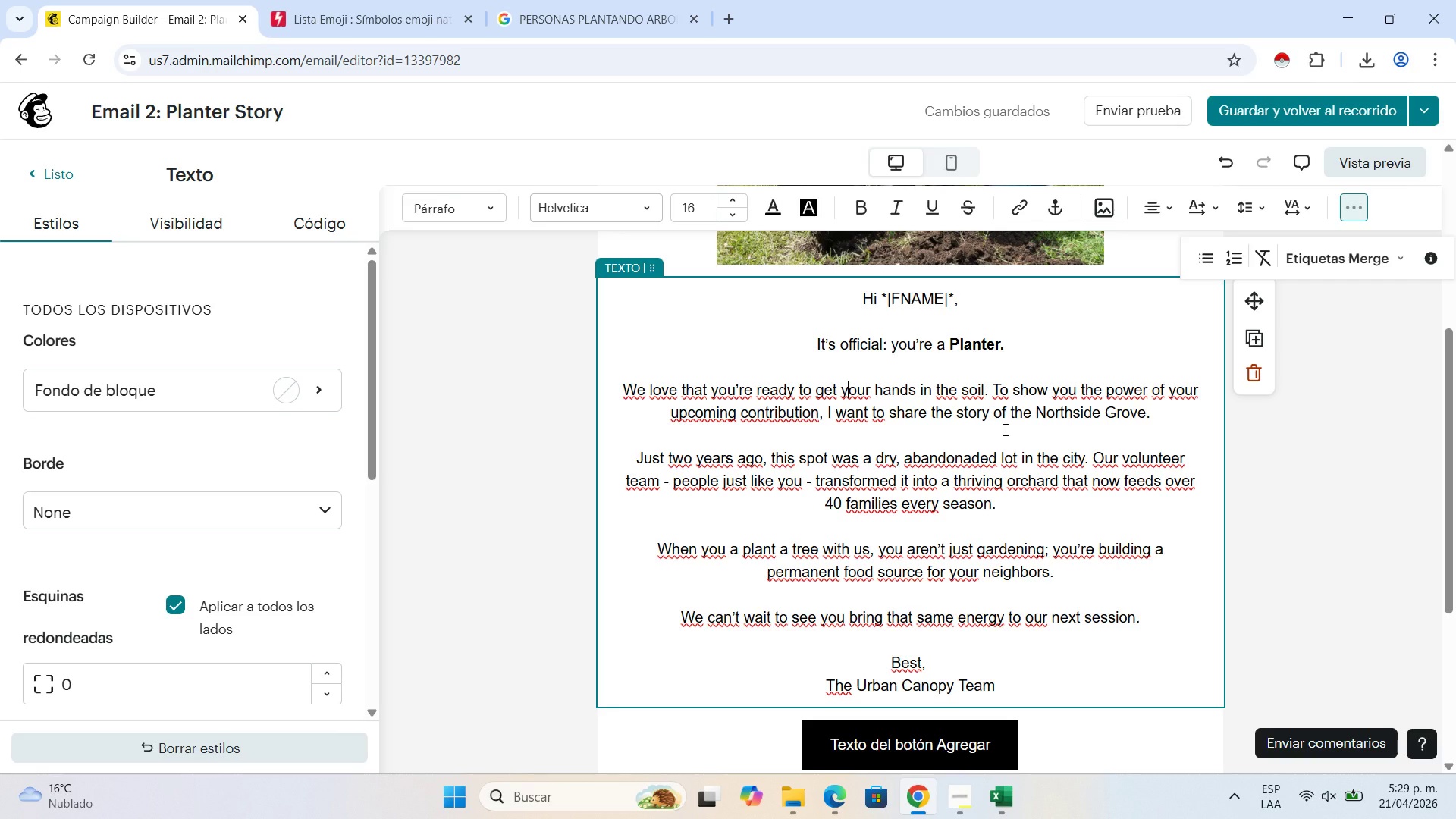 
left_click_drag(start_coordinate=[1150, 418], to_coordinate=[1040, 412])
 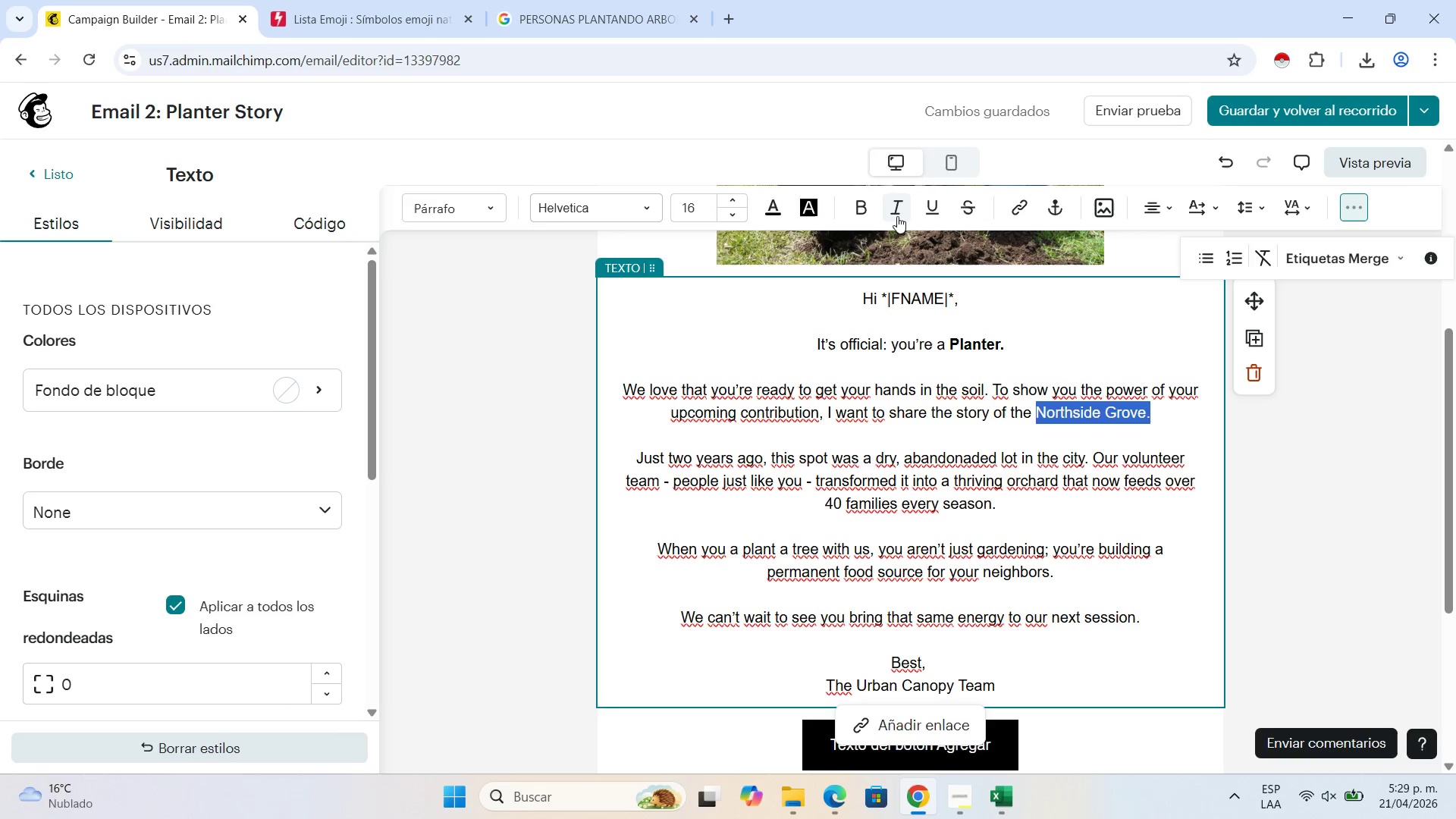 
left_click([897, 216])
 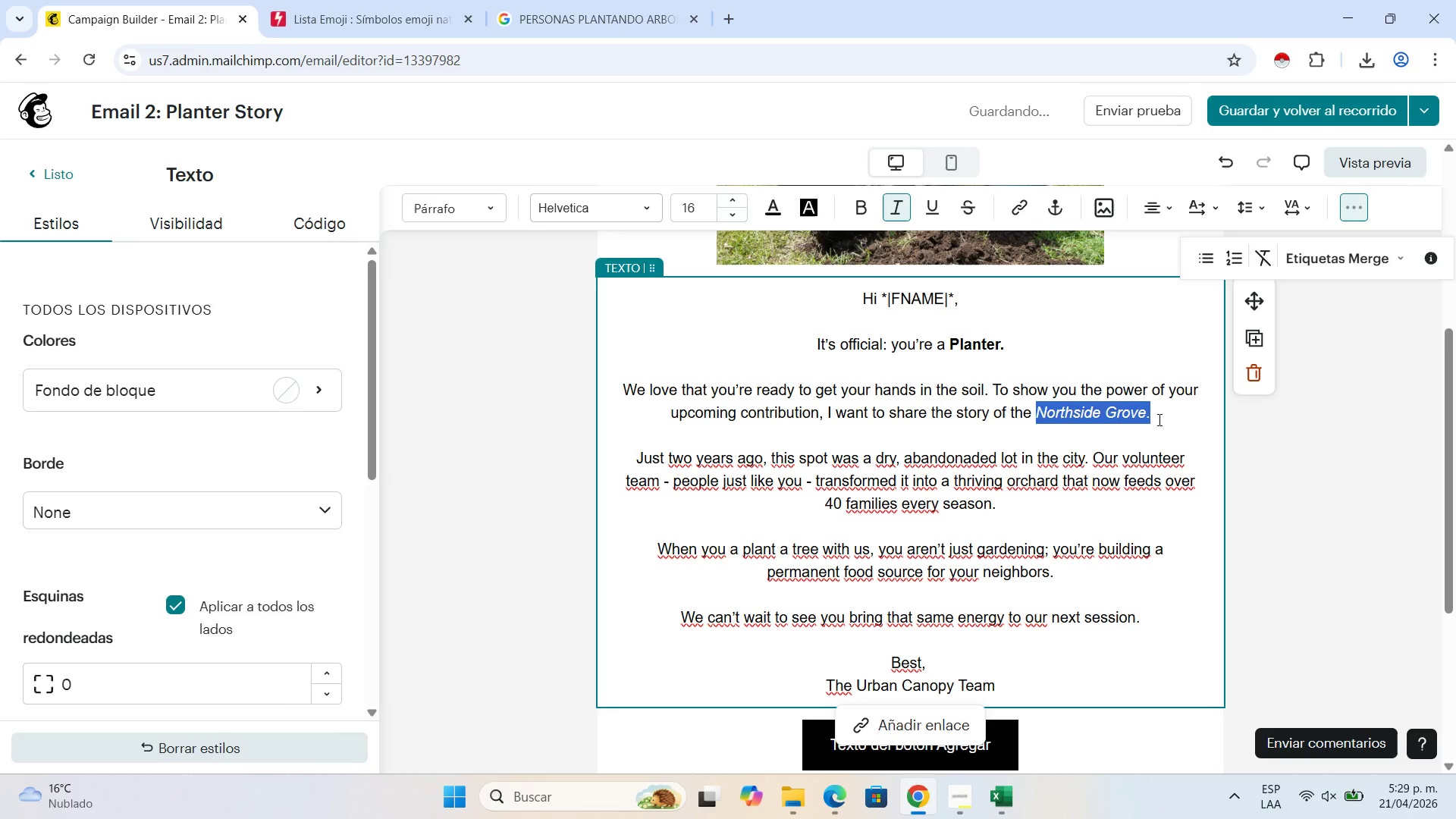 
left_click([1158, 419])
 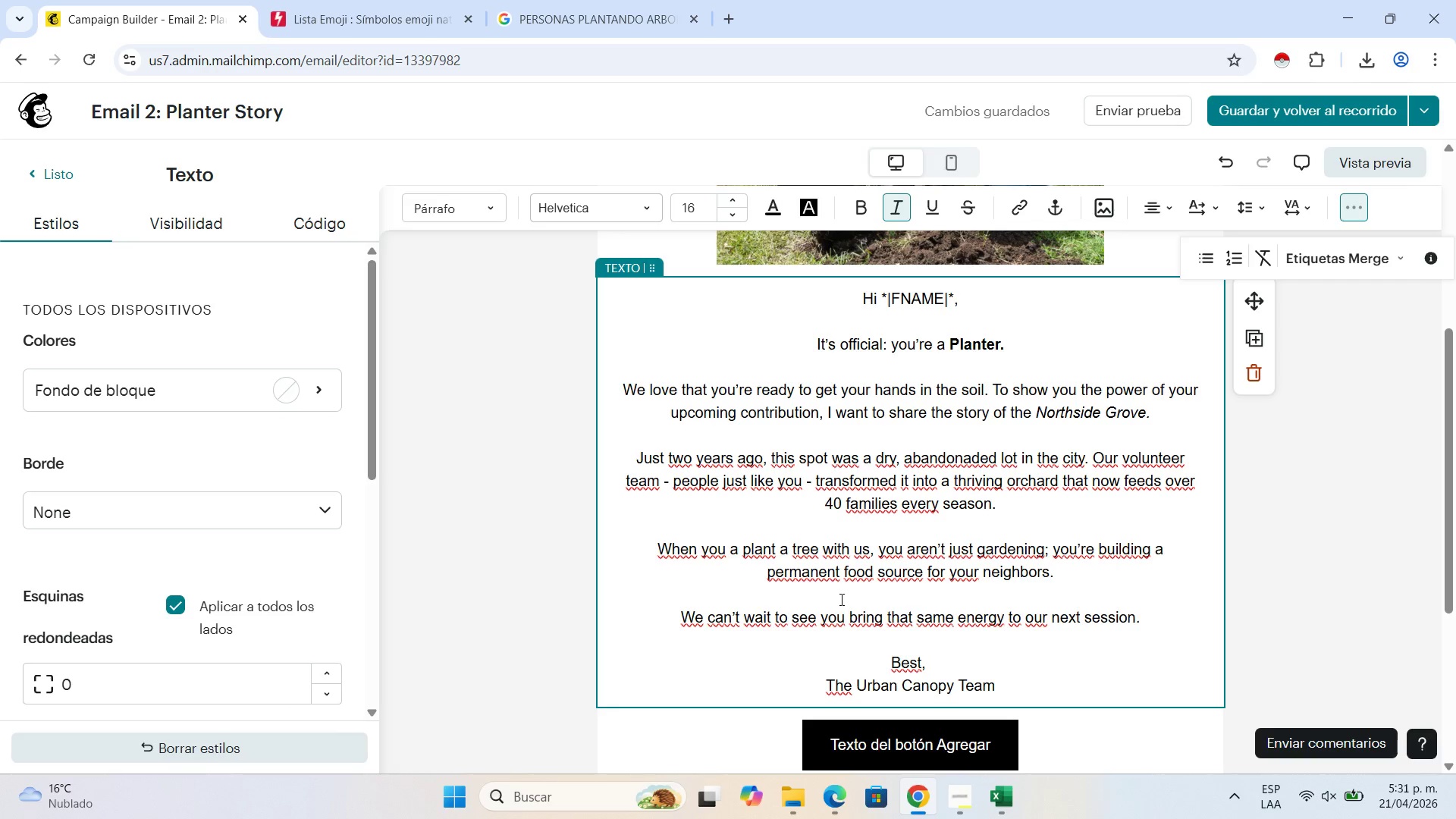 
wait(108.62)
 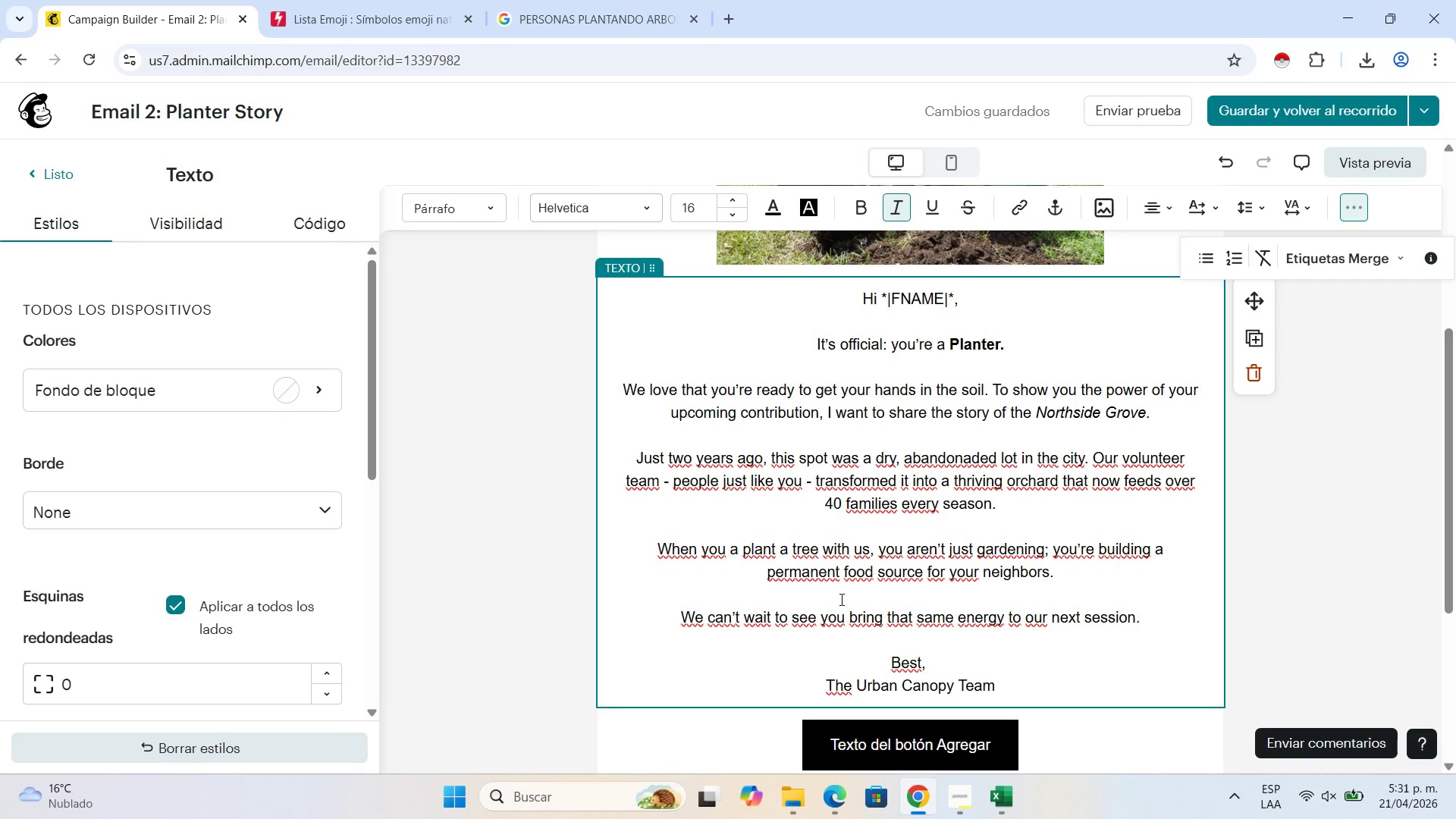 
scroll: coordinate [963, 639], scroll_direction: down, amount: 2.0
 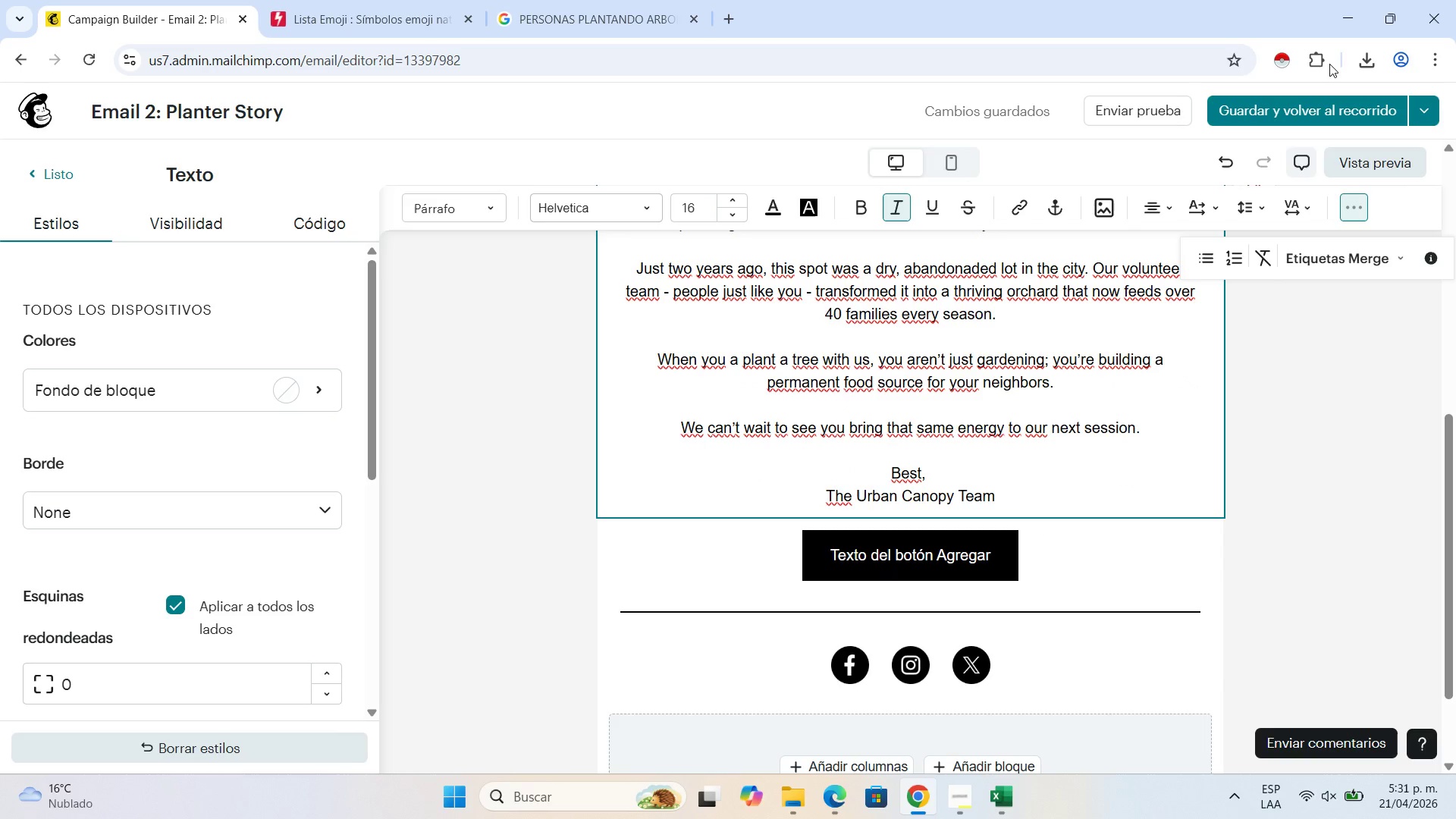 
wait(12.22)
 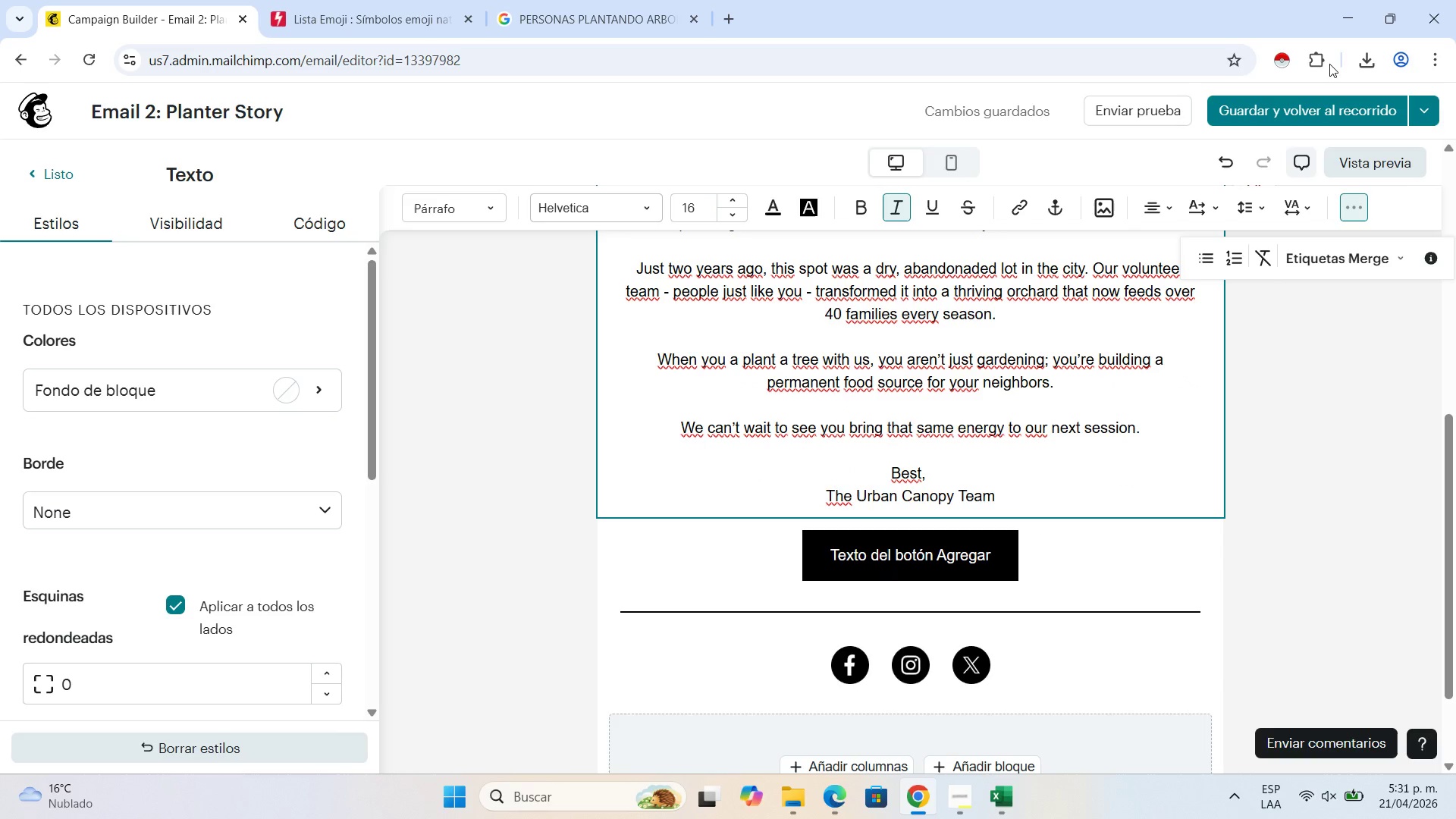 
scroll: coordinate [968, 538], scroll_direction: down, amount: 1.0
 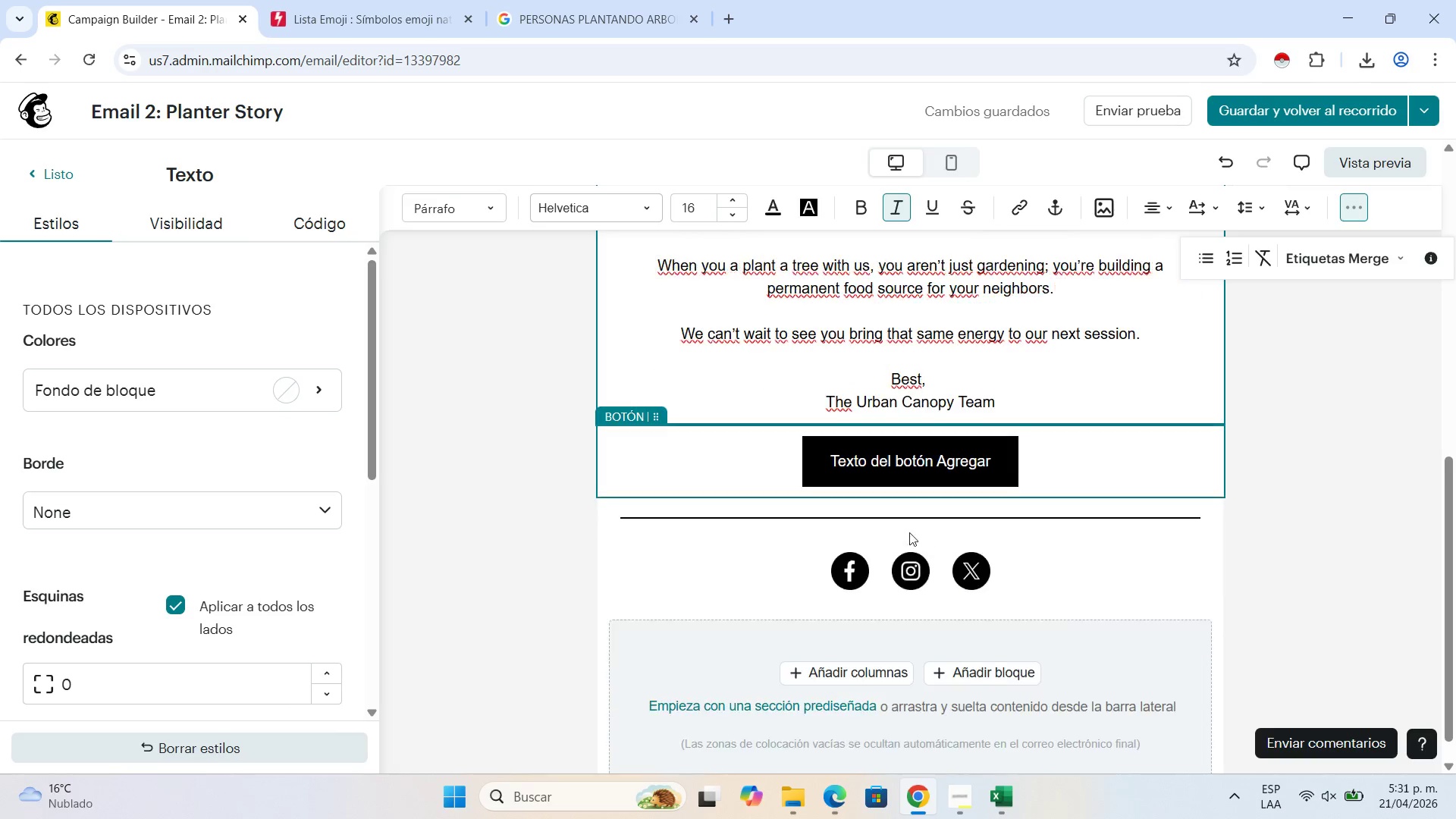 
mouse_move([785, 587])
 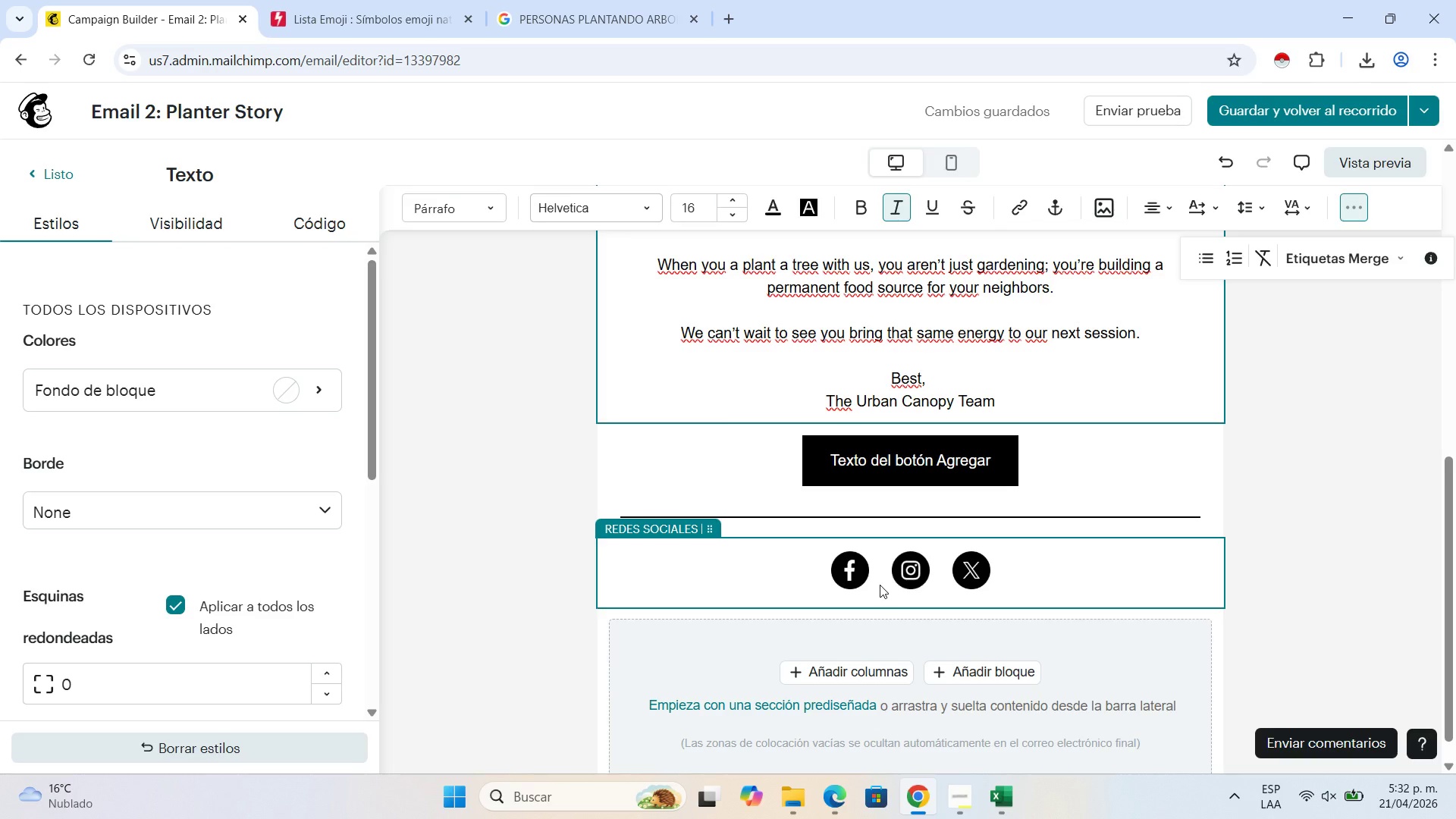 
wait(36.84)
 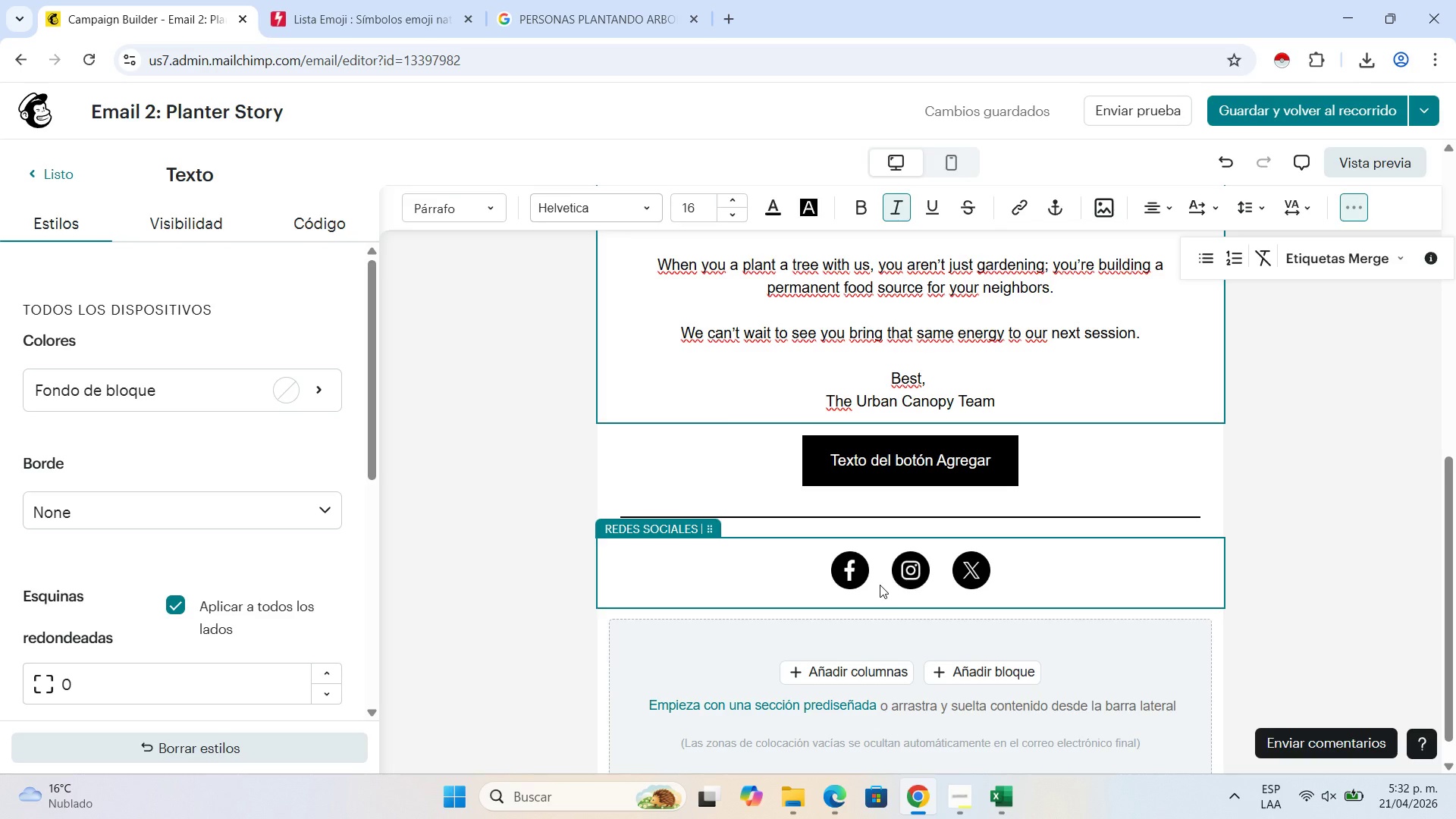 
left_click([931, 465])
 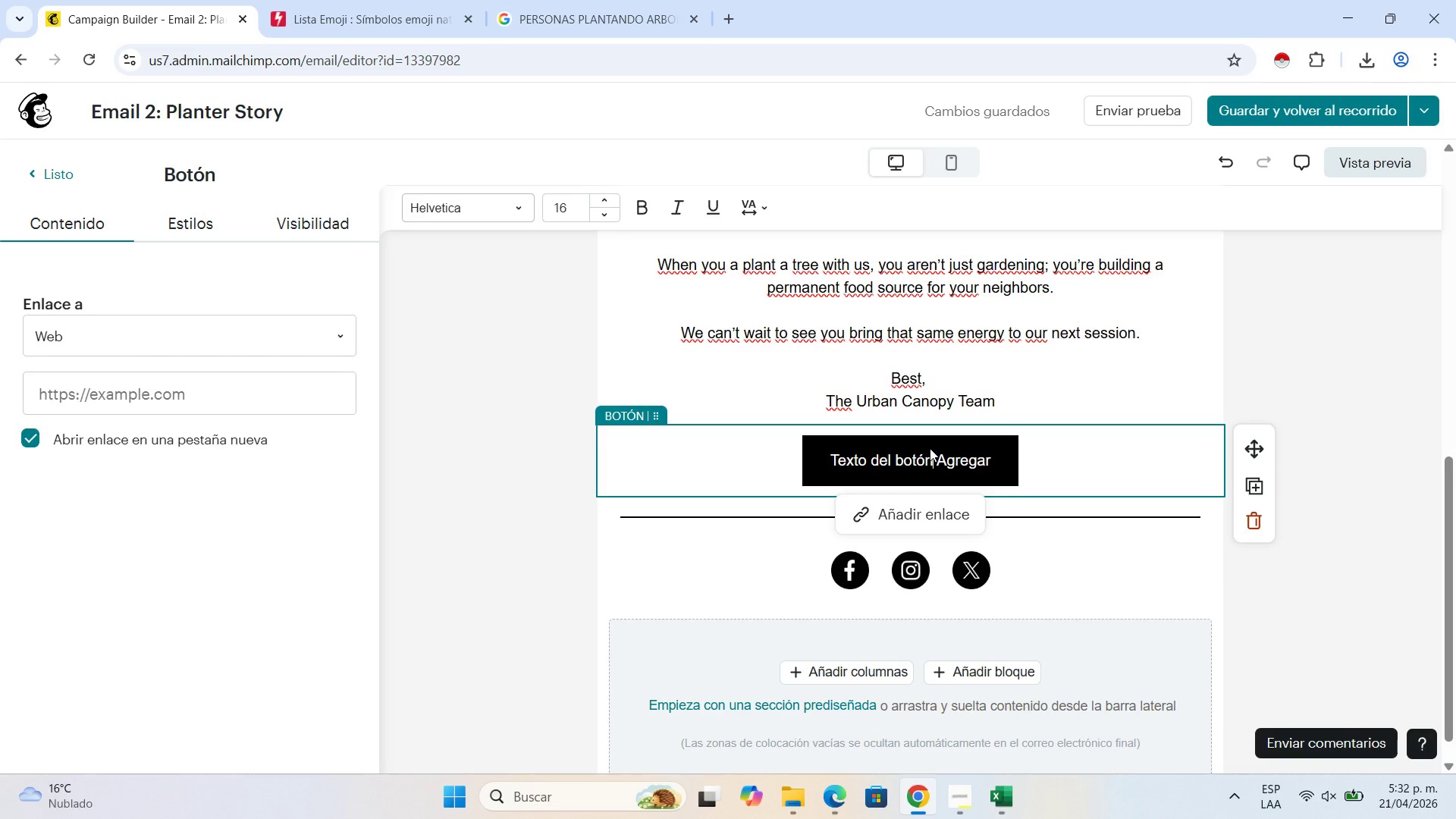 
wait(13.05)
 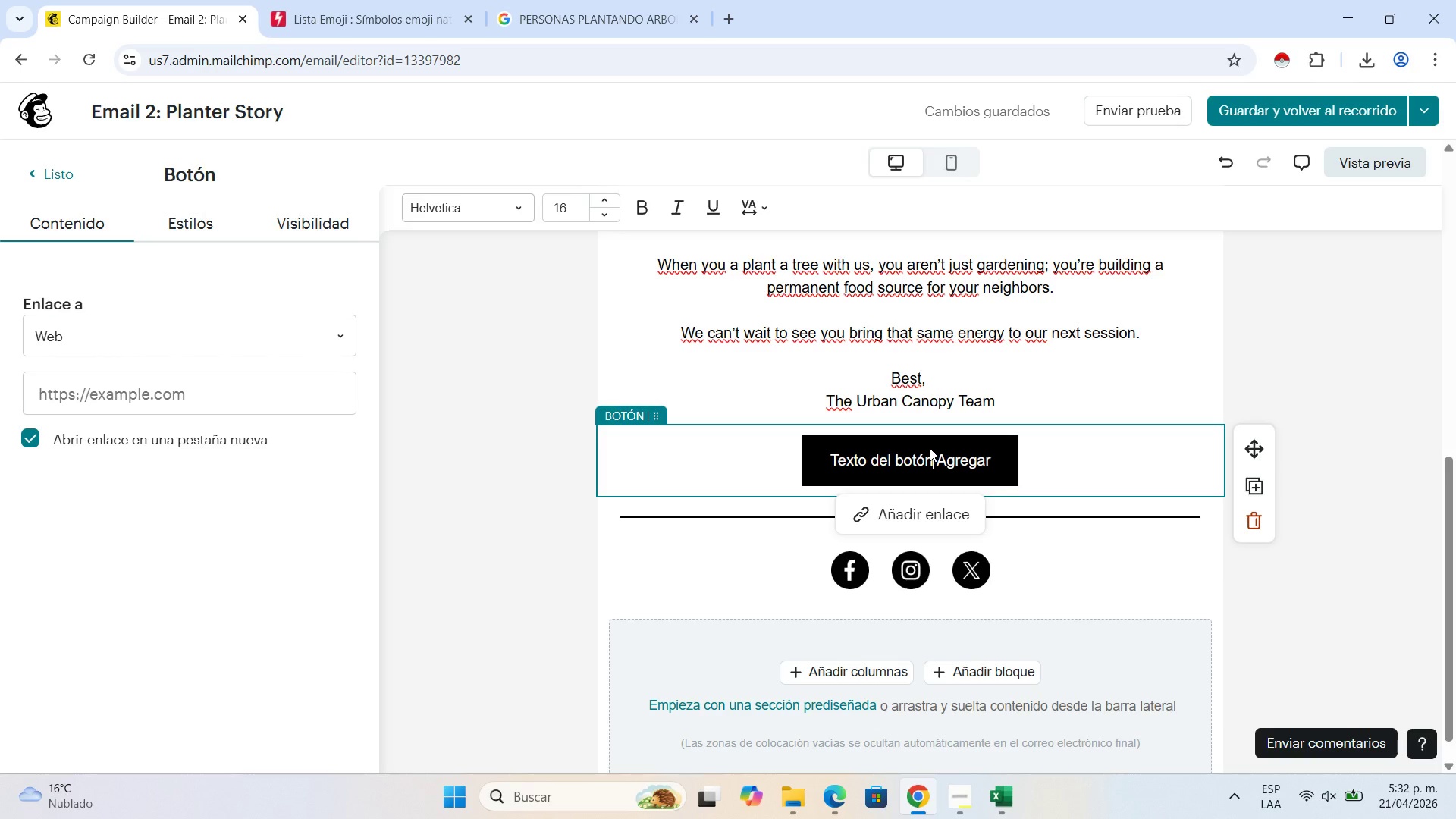 
left_click([994, 453])
 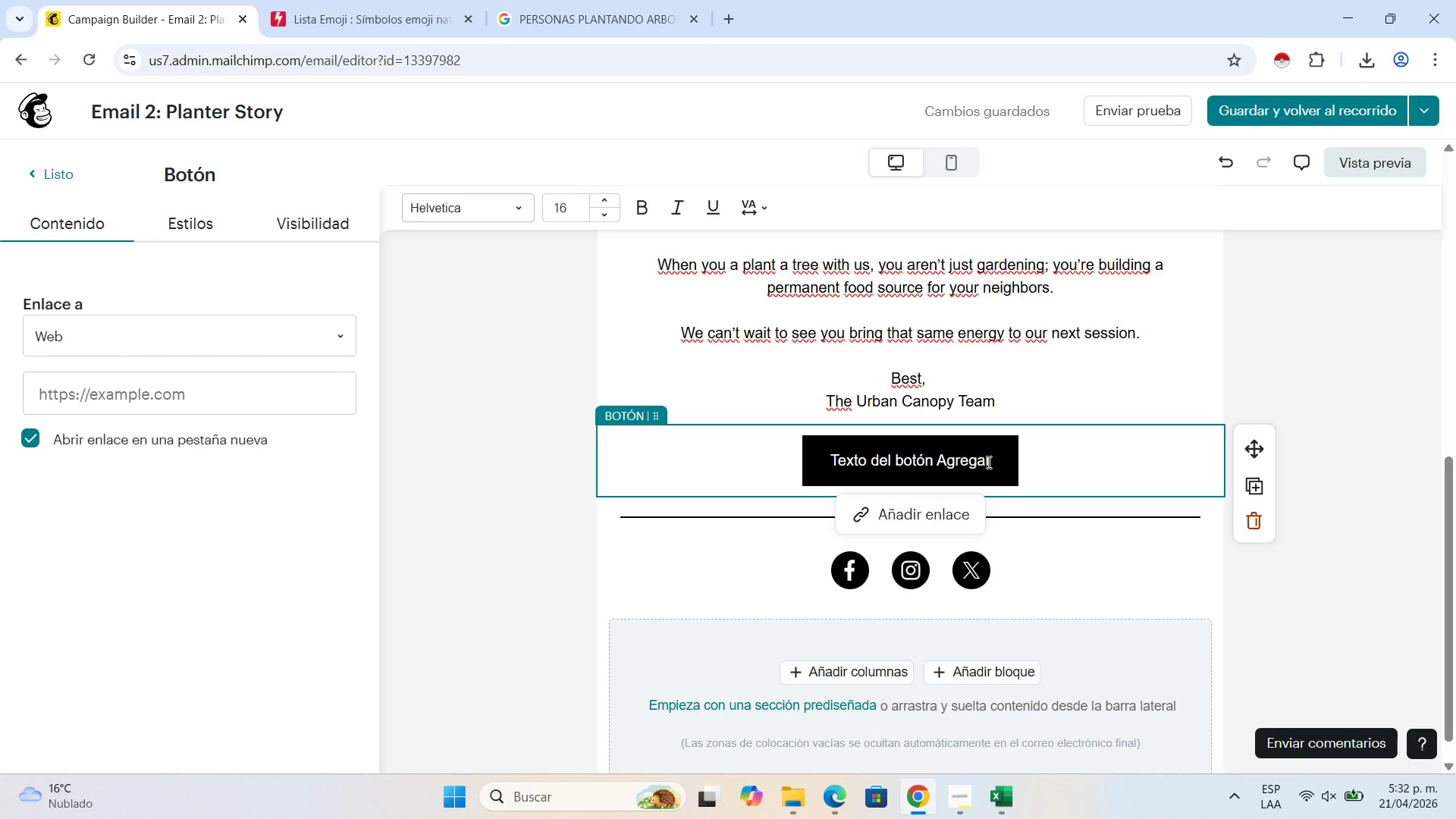 
left_click_drag(start_coordinate=[987, 462], to_coordinate=[833, 460])
 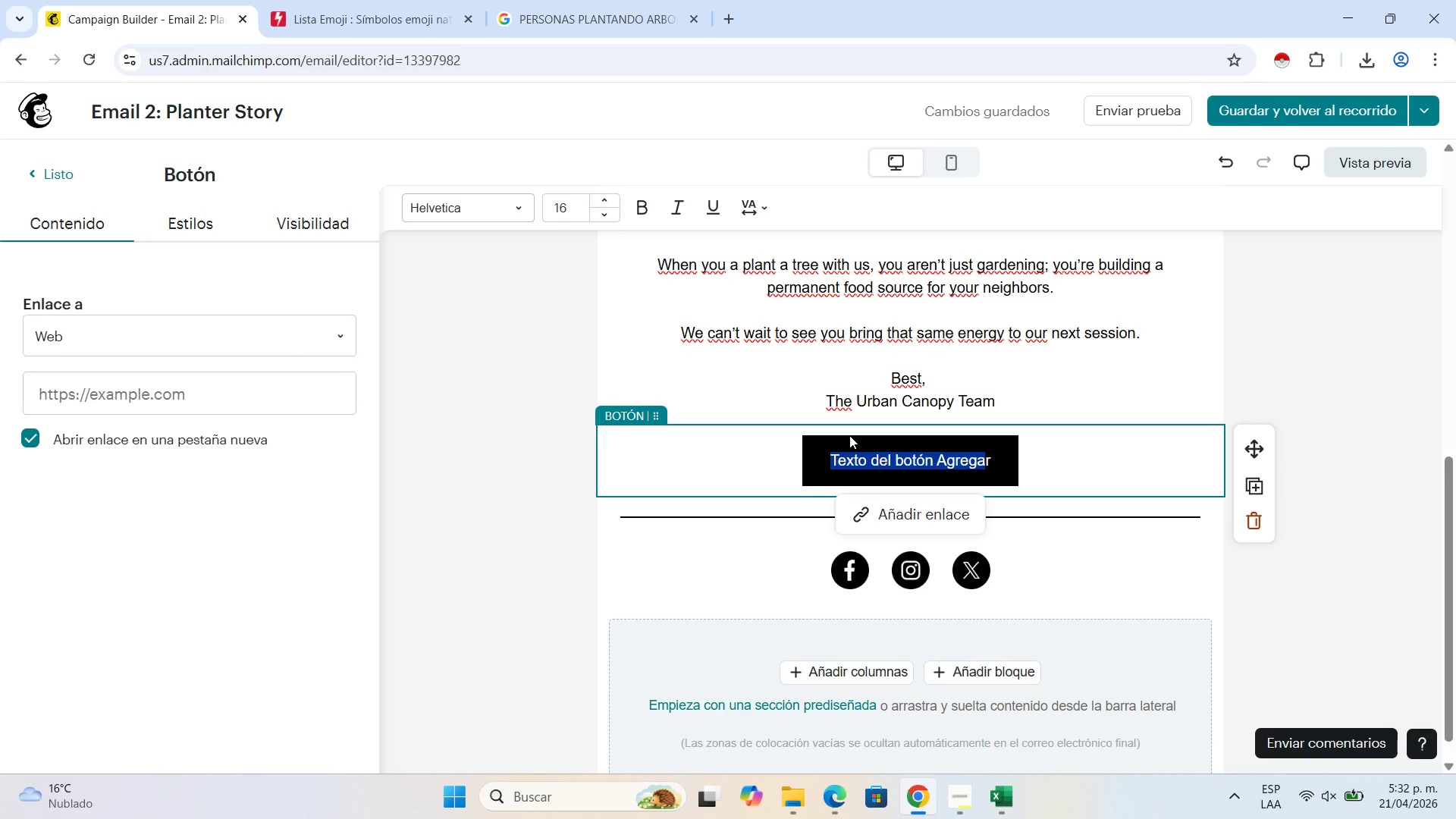 
key(Backspace)
 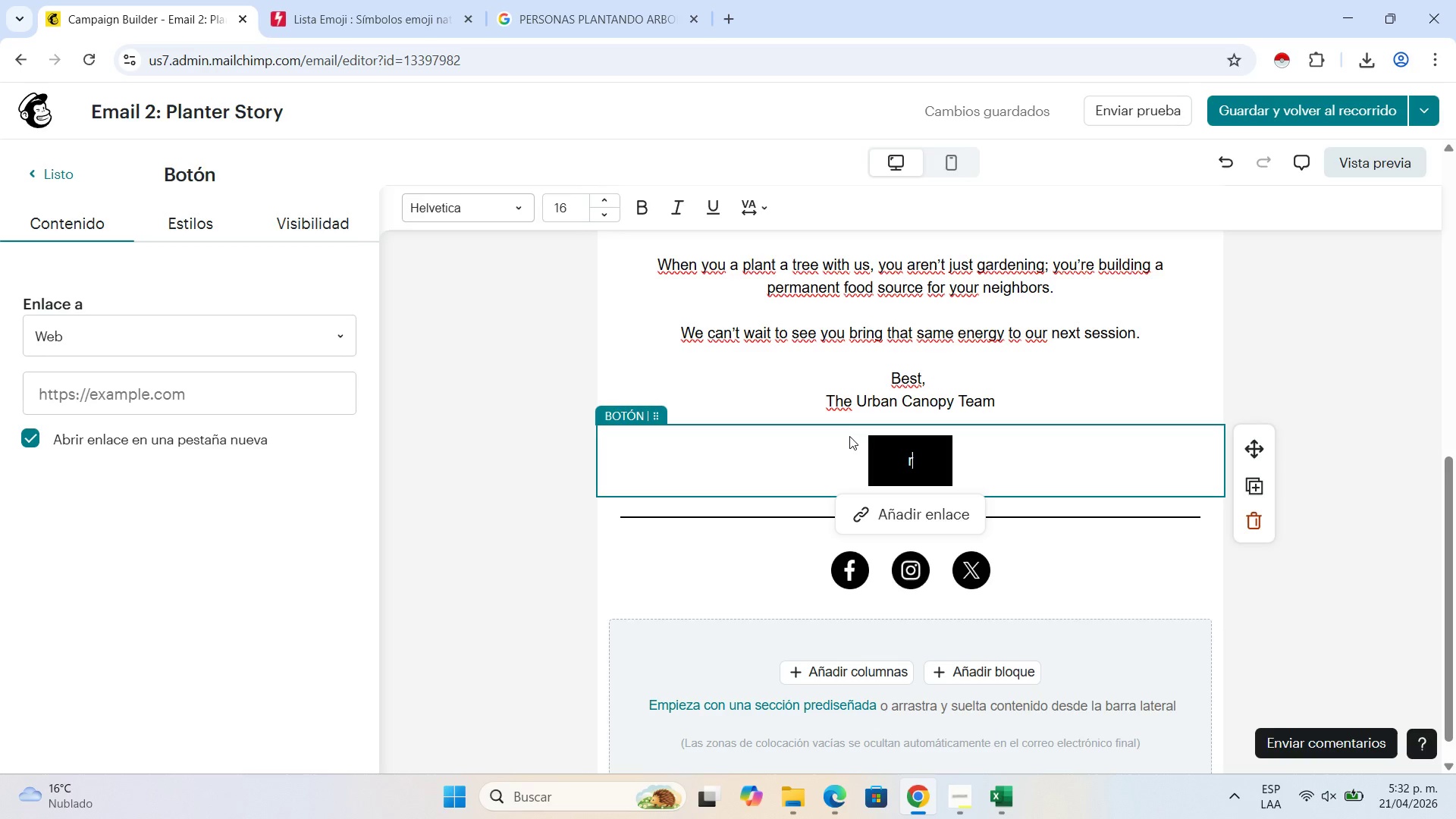 
key(ArrowRight)
 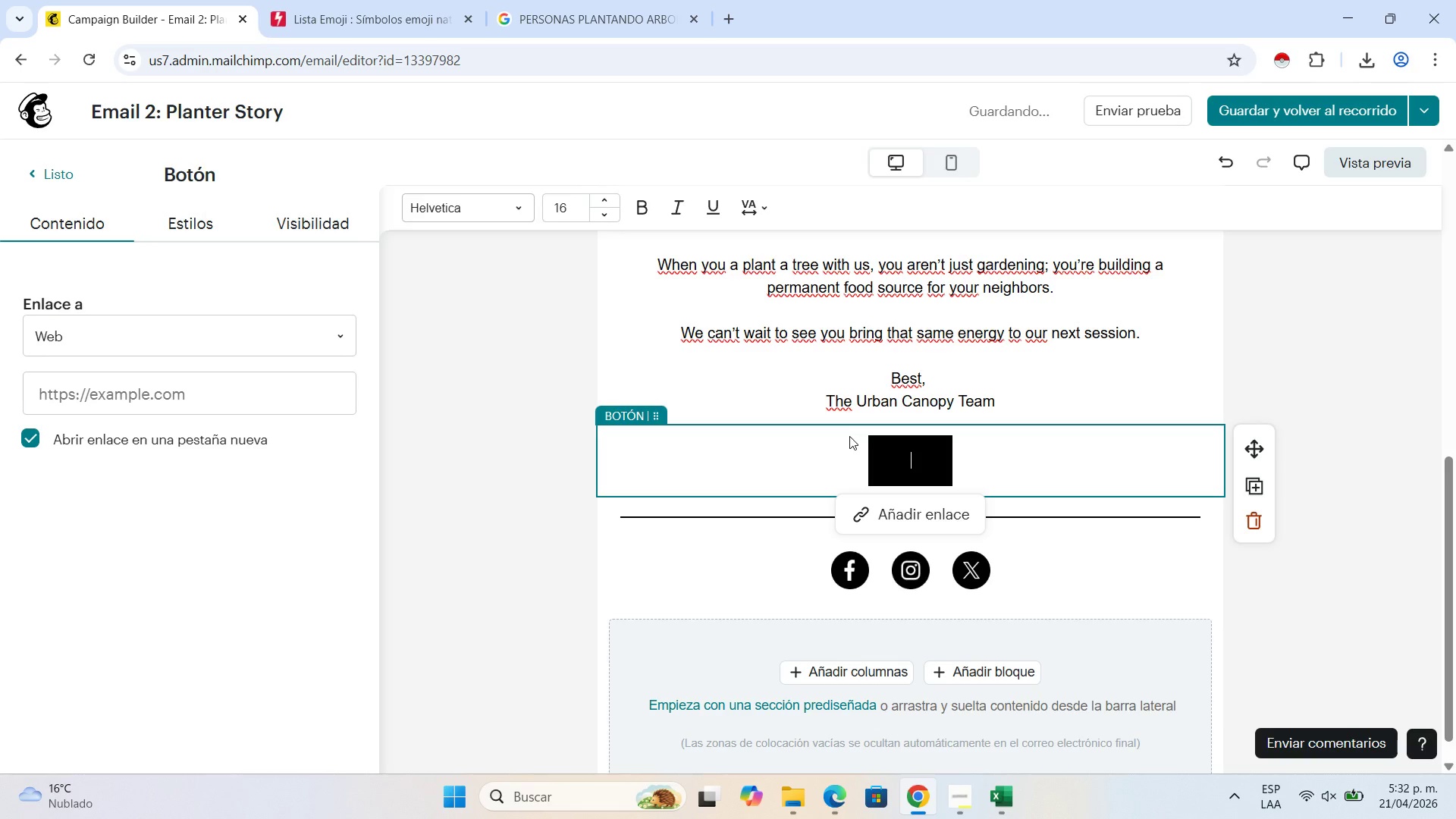 
key(Backspace)
type(See our upcoming Dig Days)
 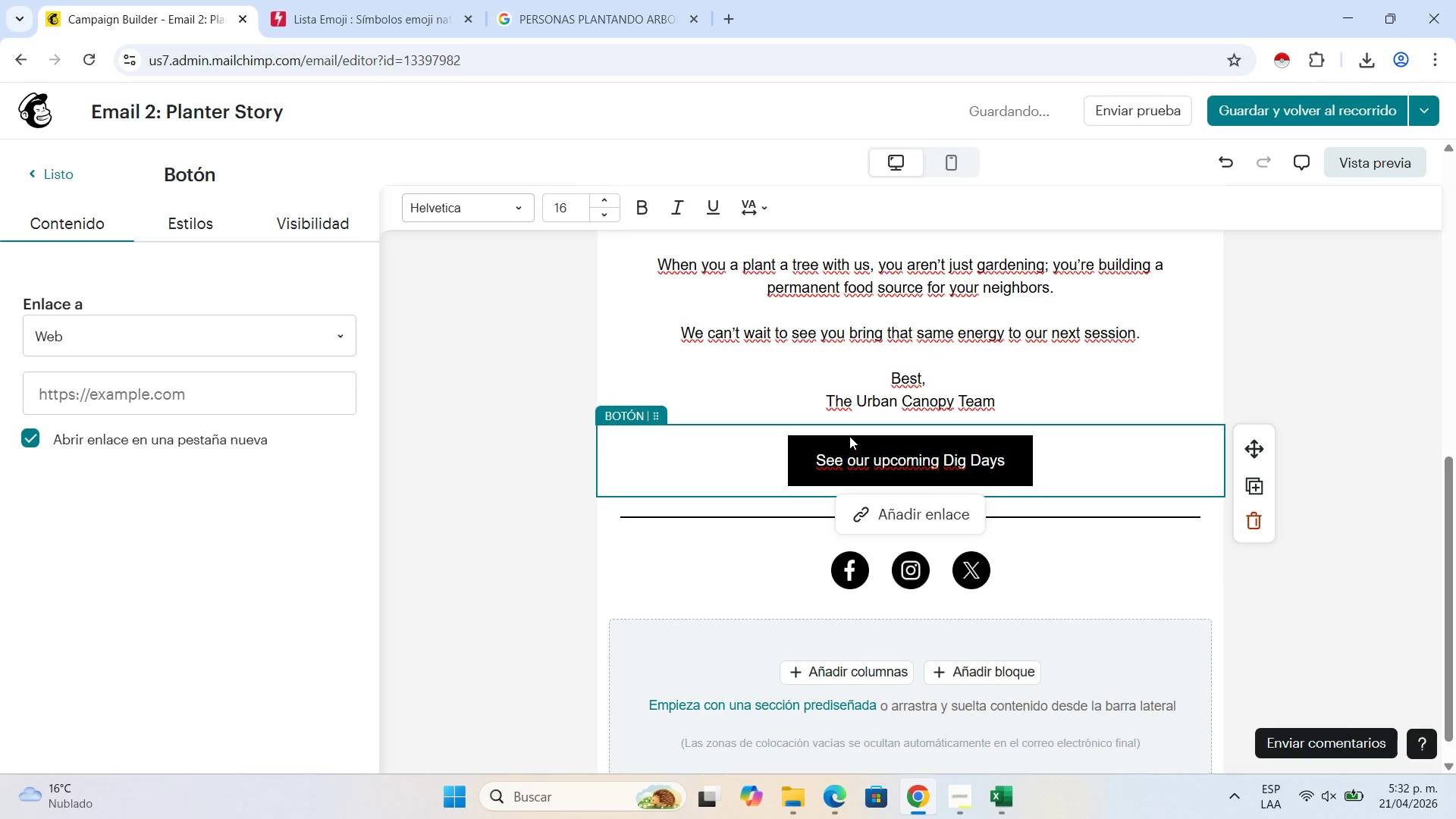 
left_click([1276, 340])
 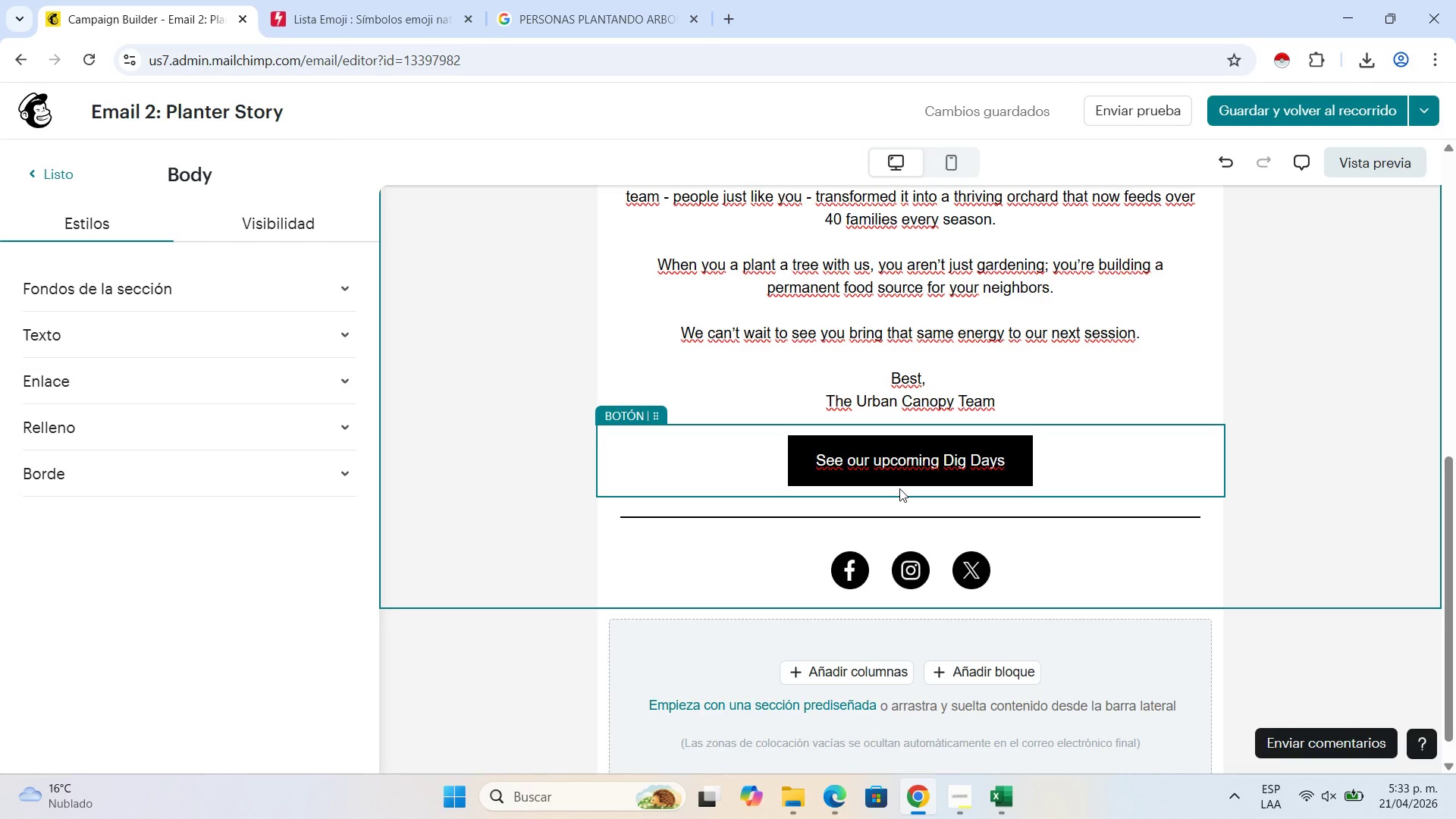 
wait(19.53)
 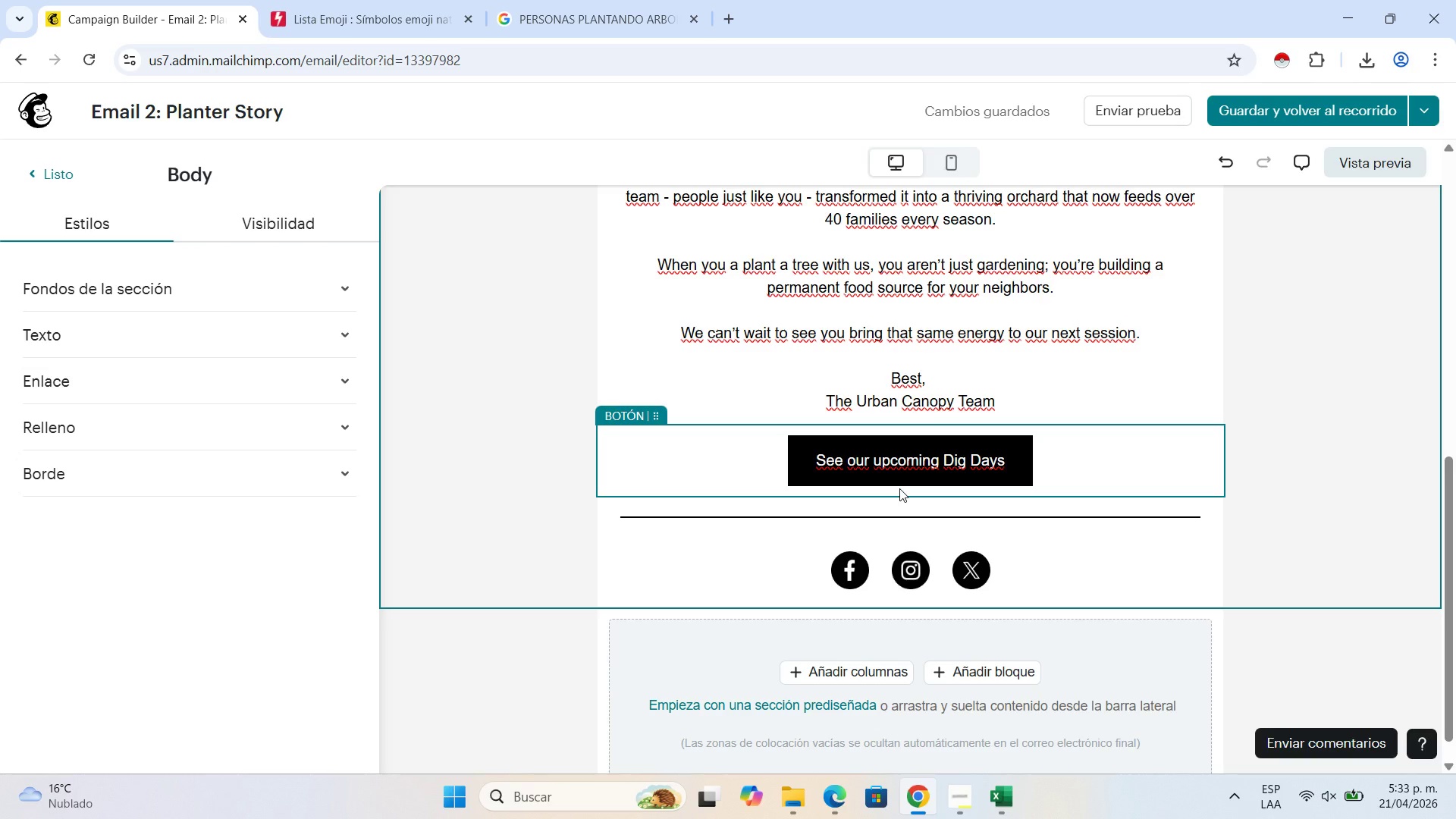 
scroll: coordinate [930, 462], scroll_direction: up, amount: 1.0
 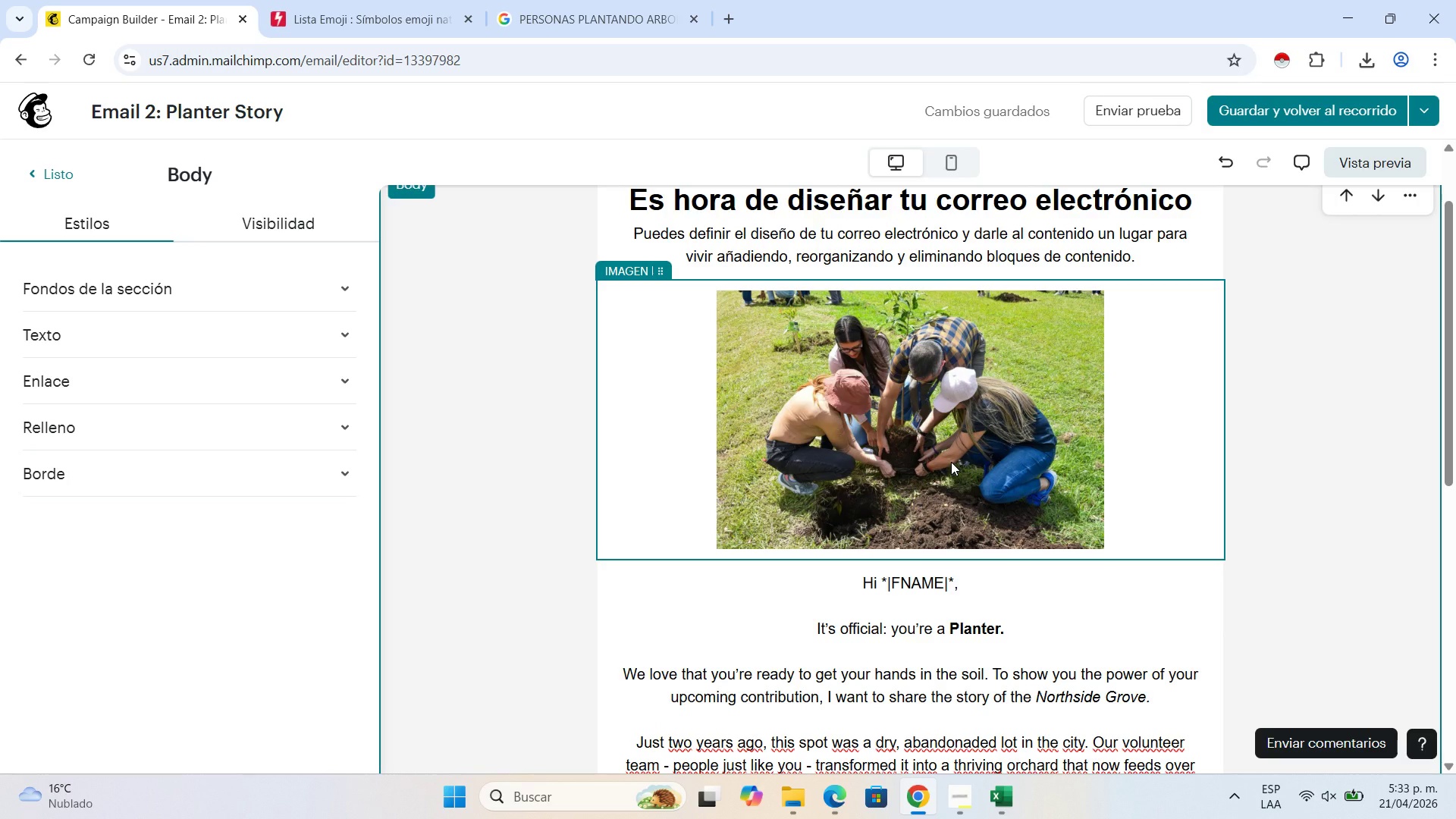 
wait(28.84)
 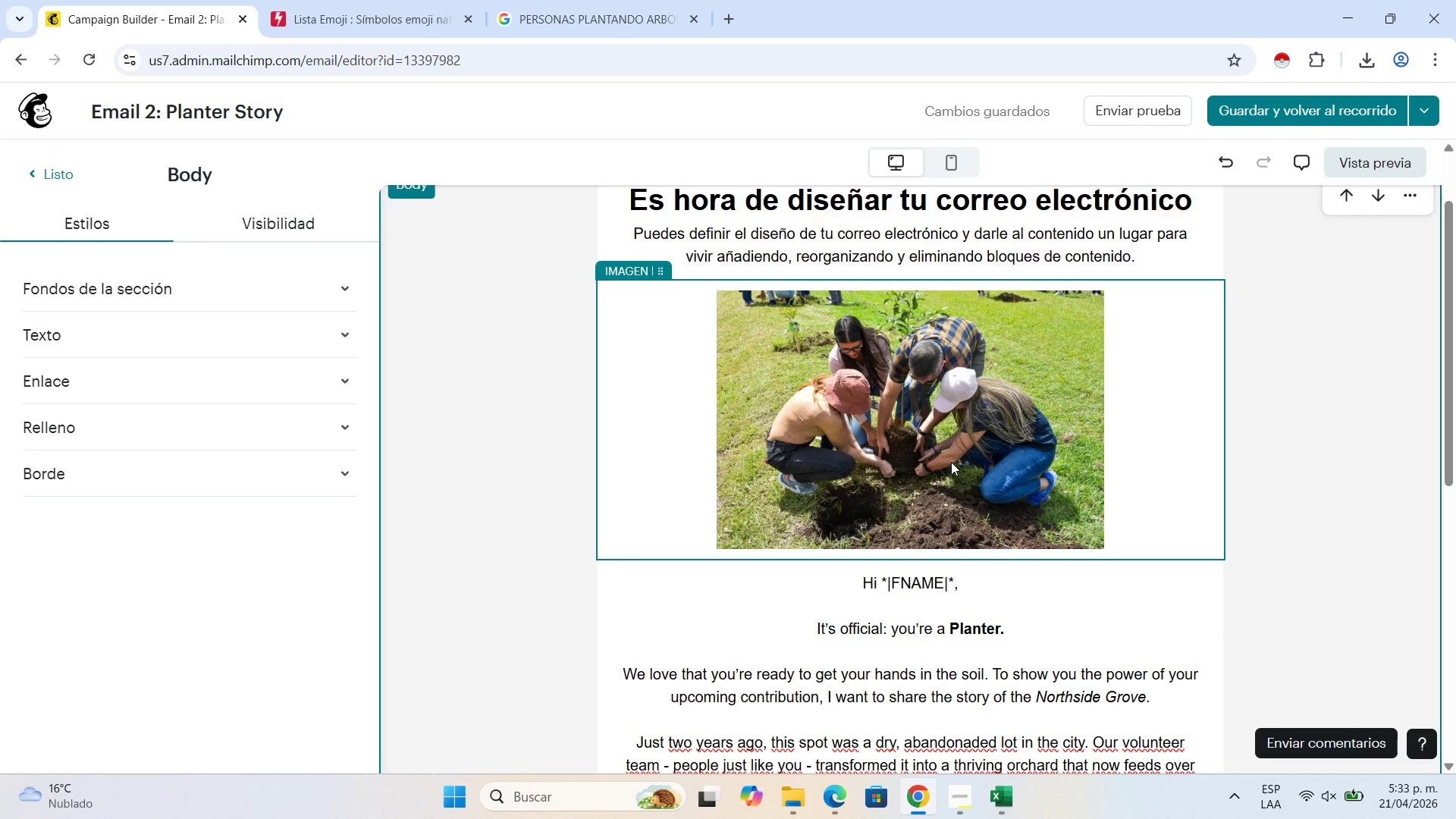 
scroll: coordinate [951, 462], scroll_direction: up, amount: 3.0
 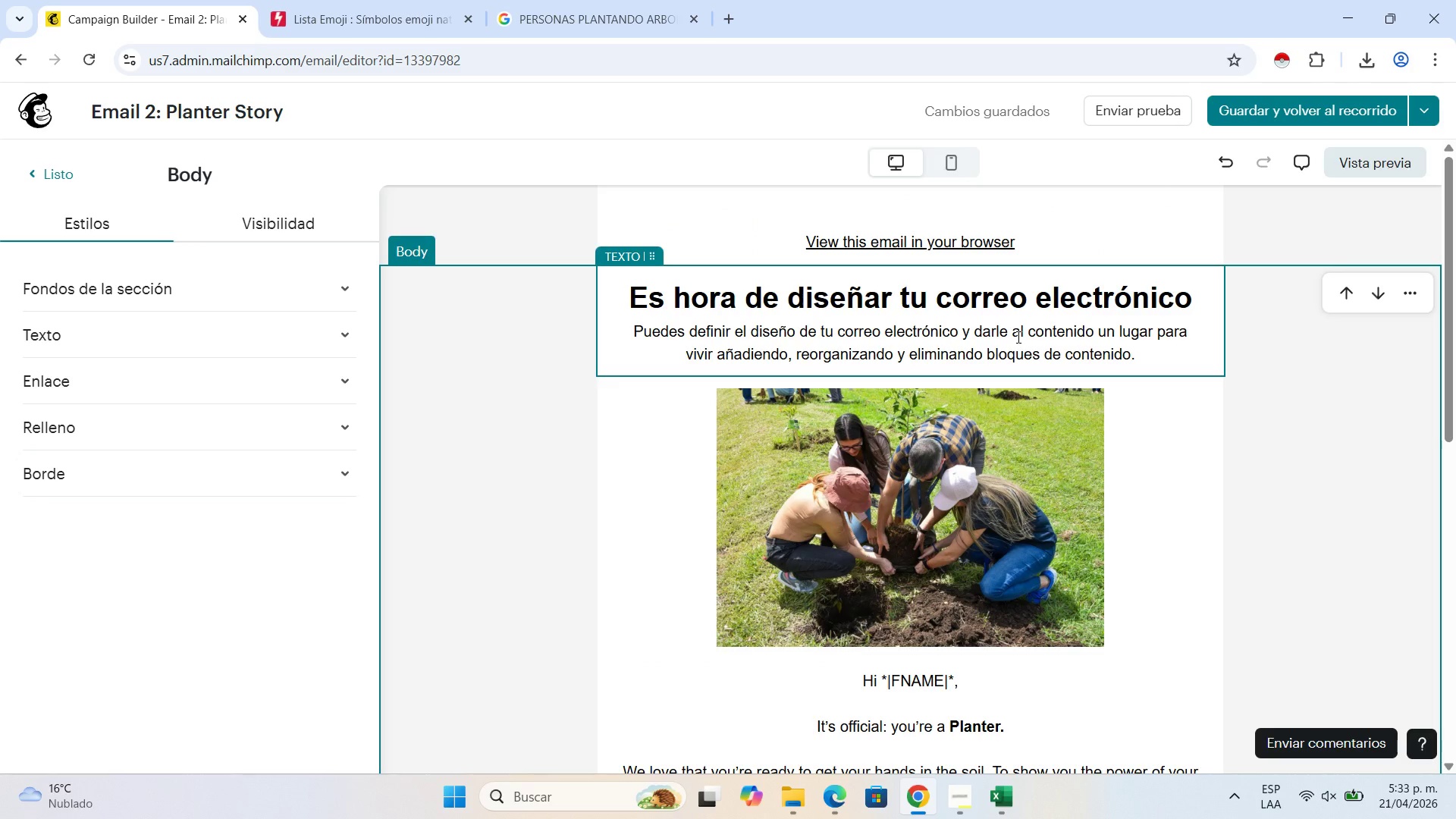 
double_click([1017, 337])
 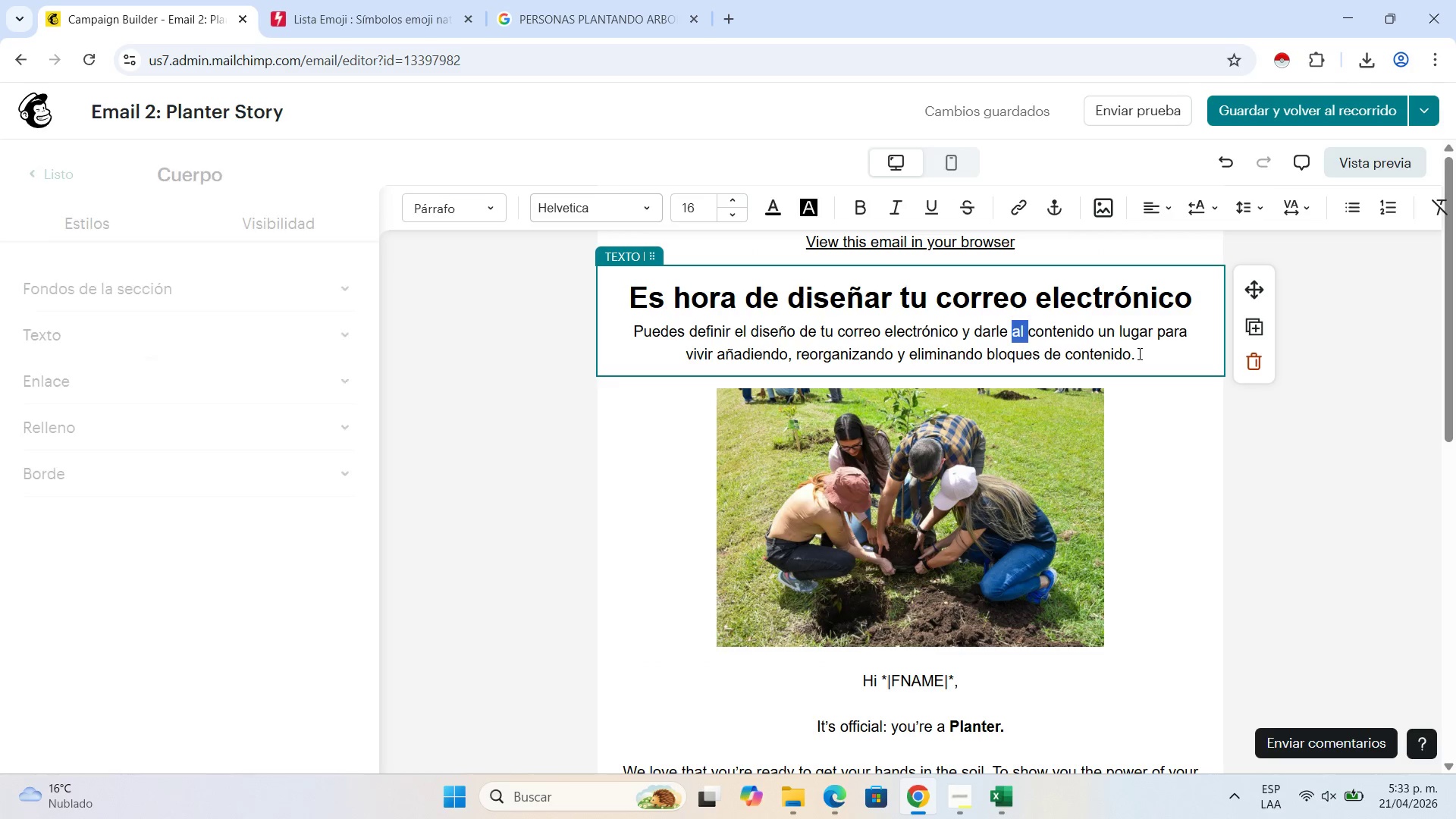 
left_click([1138, 353])
 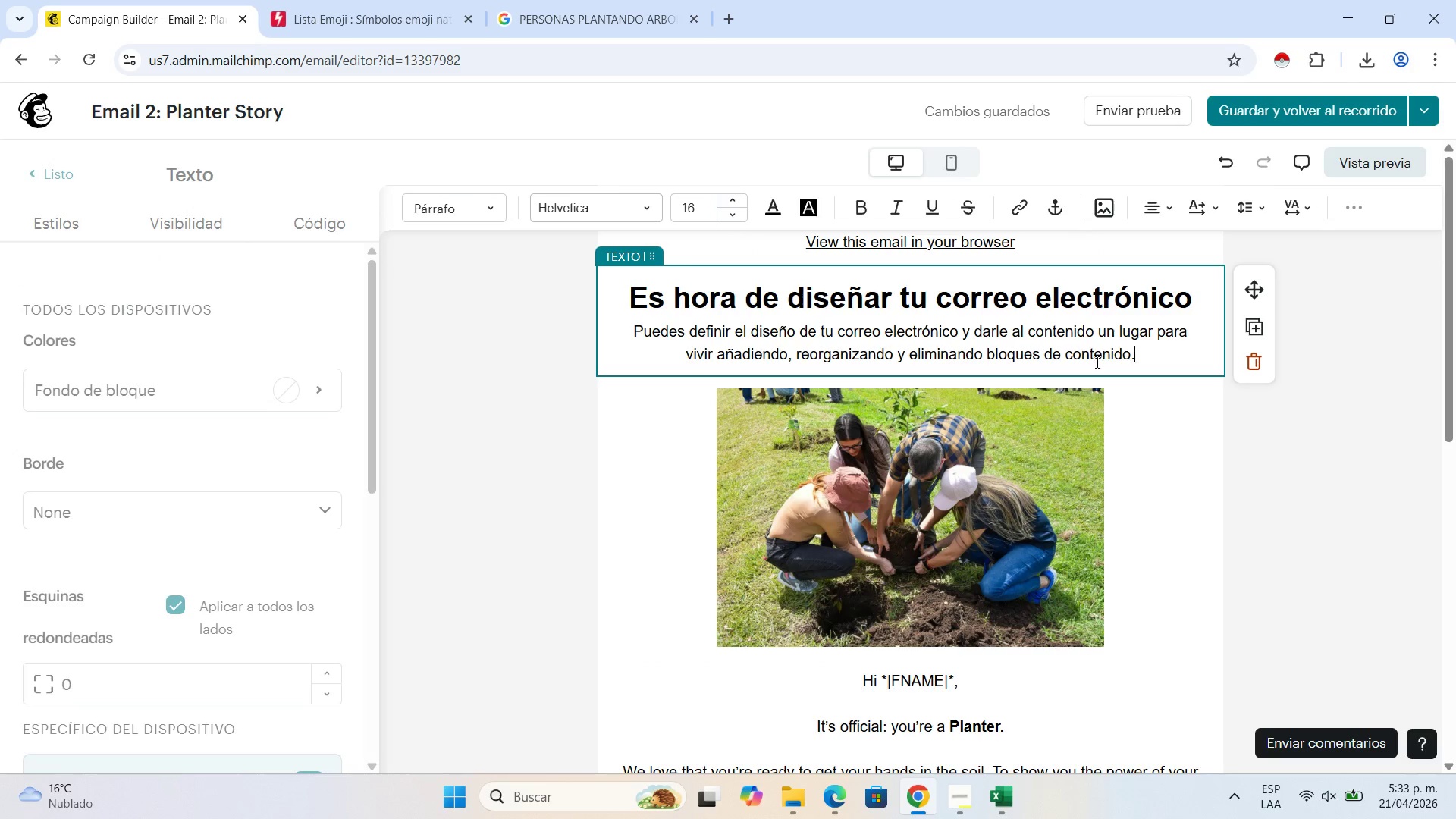 
left_click_drag(start_coordinate=[1134, 356], to_coordinate=[617, 300])
 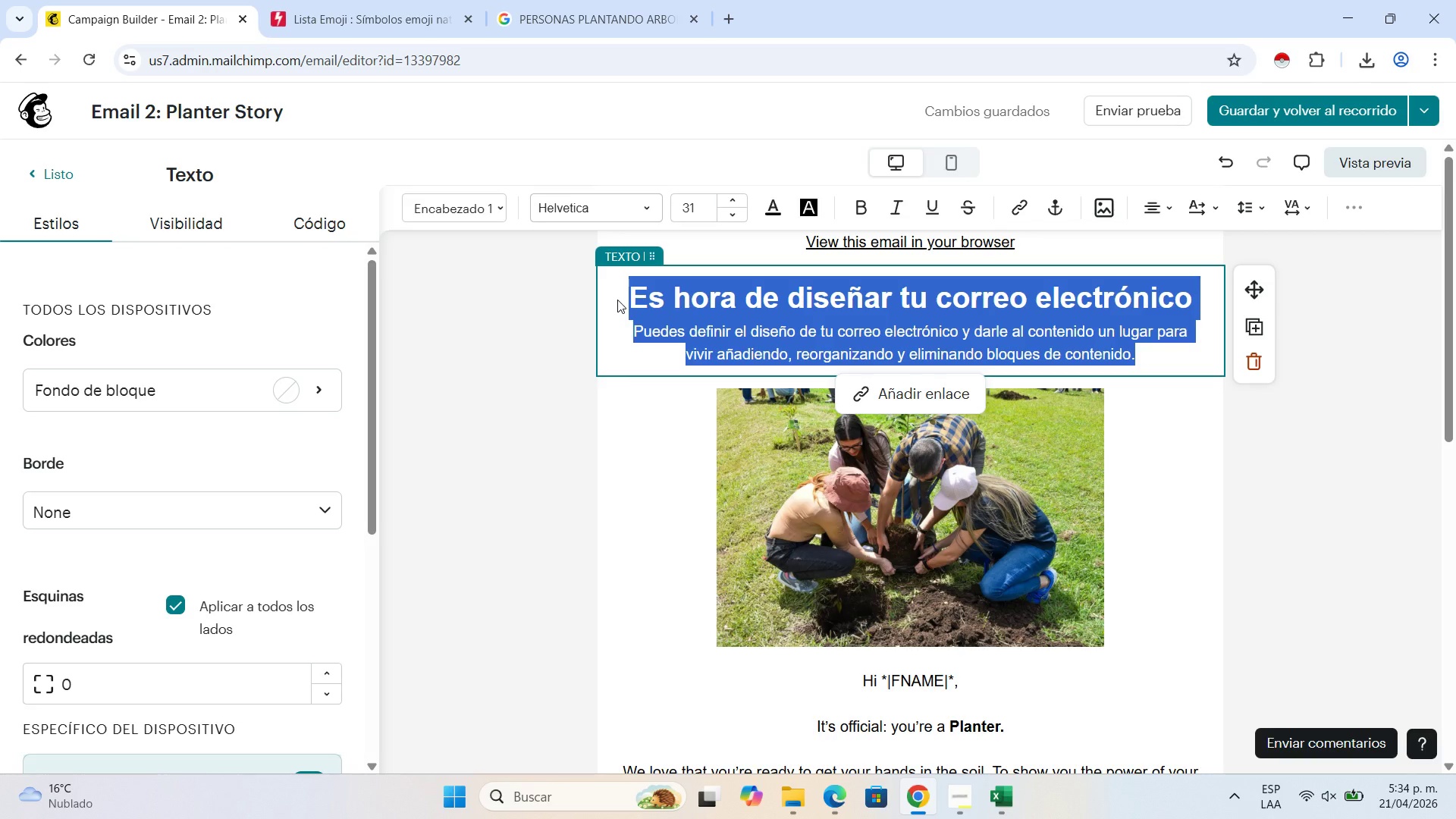 
wait(36.97)
 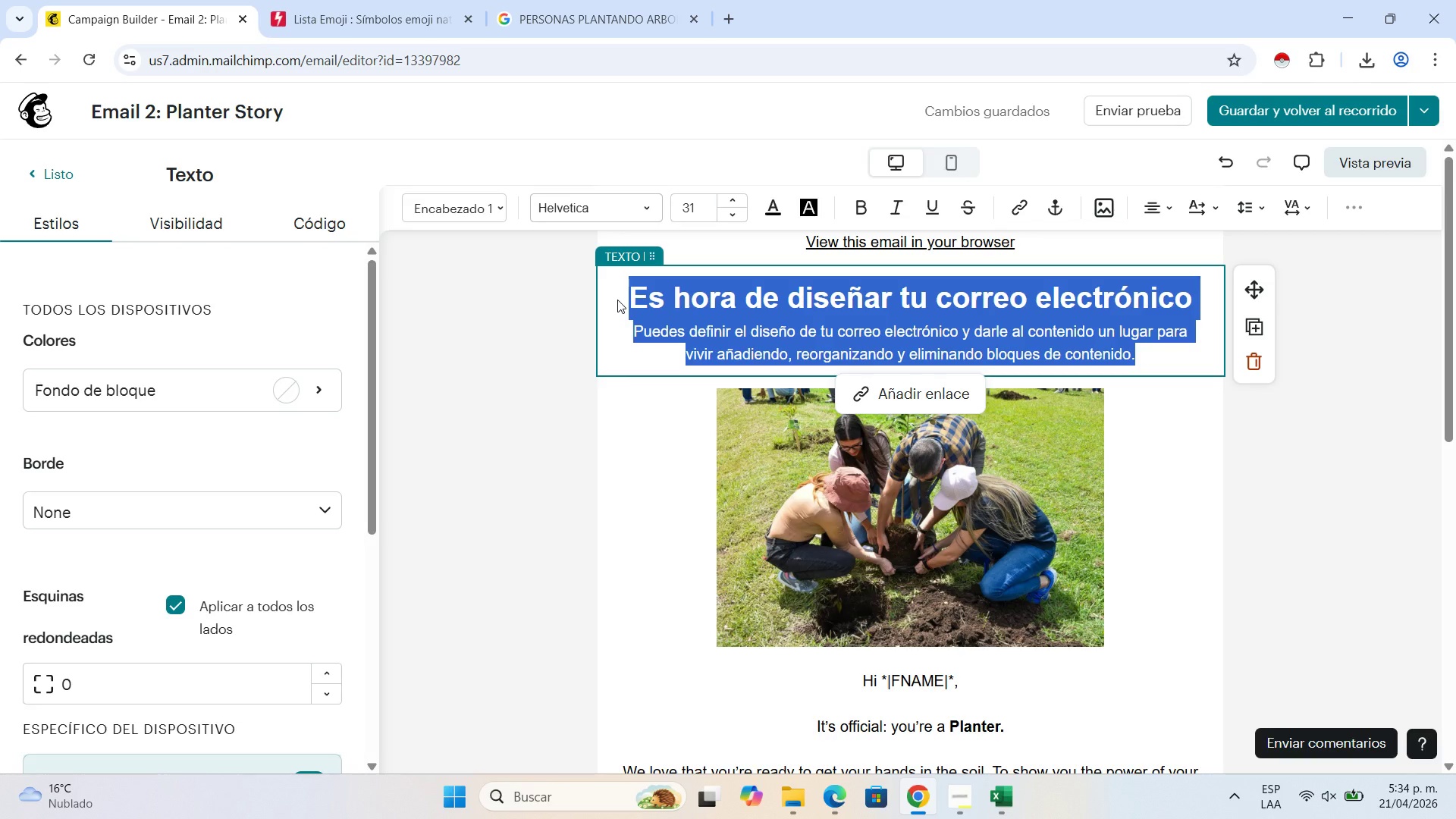 
key(Backspace)
type(Growing r)
key(Backspace)
type(Roots, Building Our Future)
 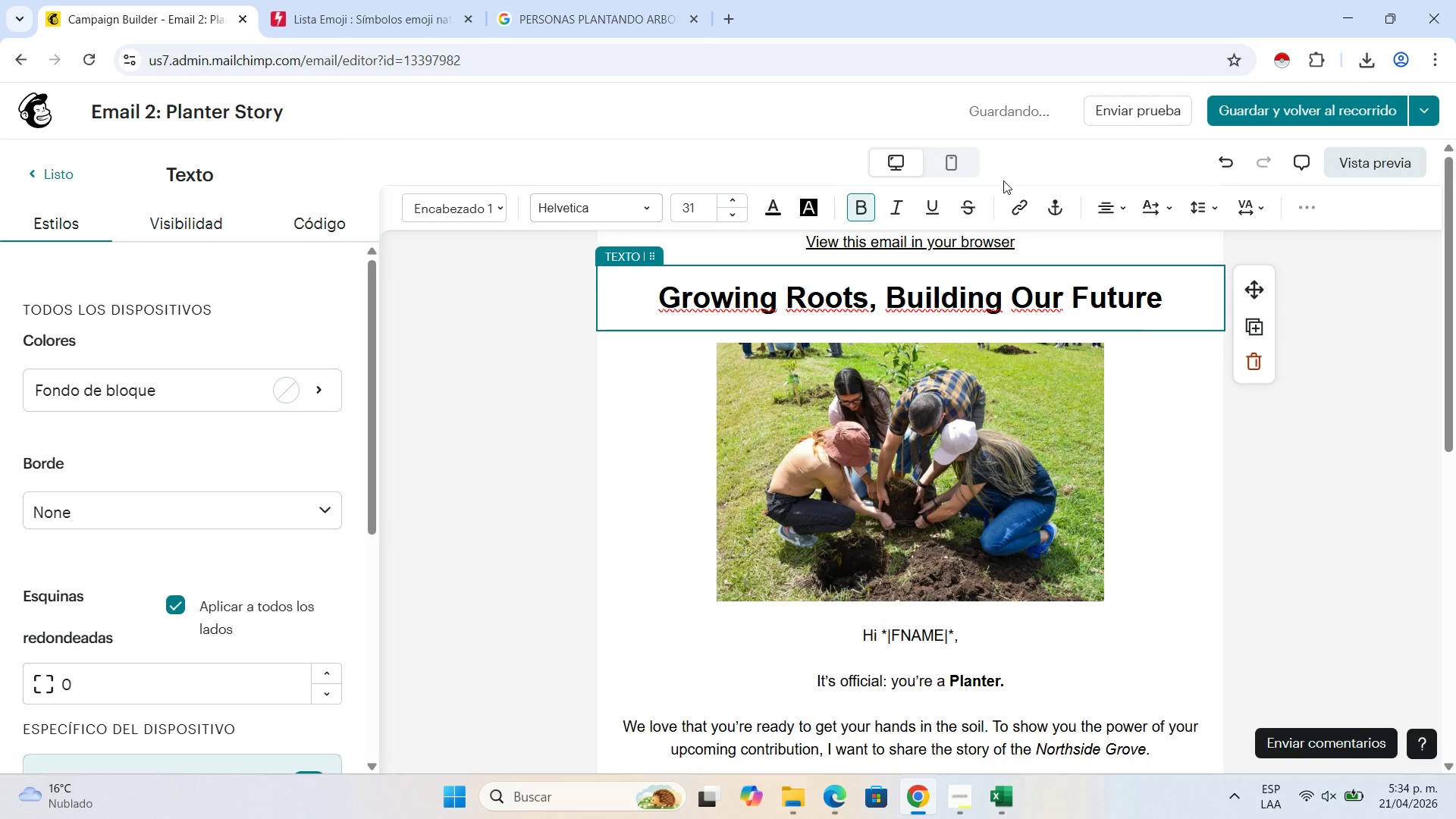 
left_click_drag(start_coordinate=[1171, 304], to_coordinate=[552, 318])
 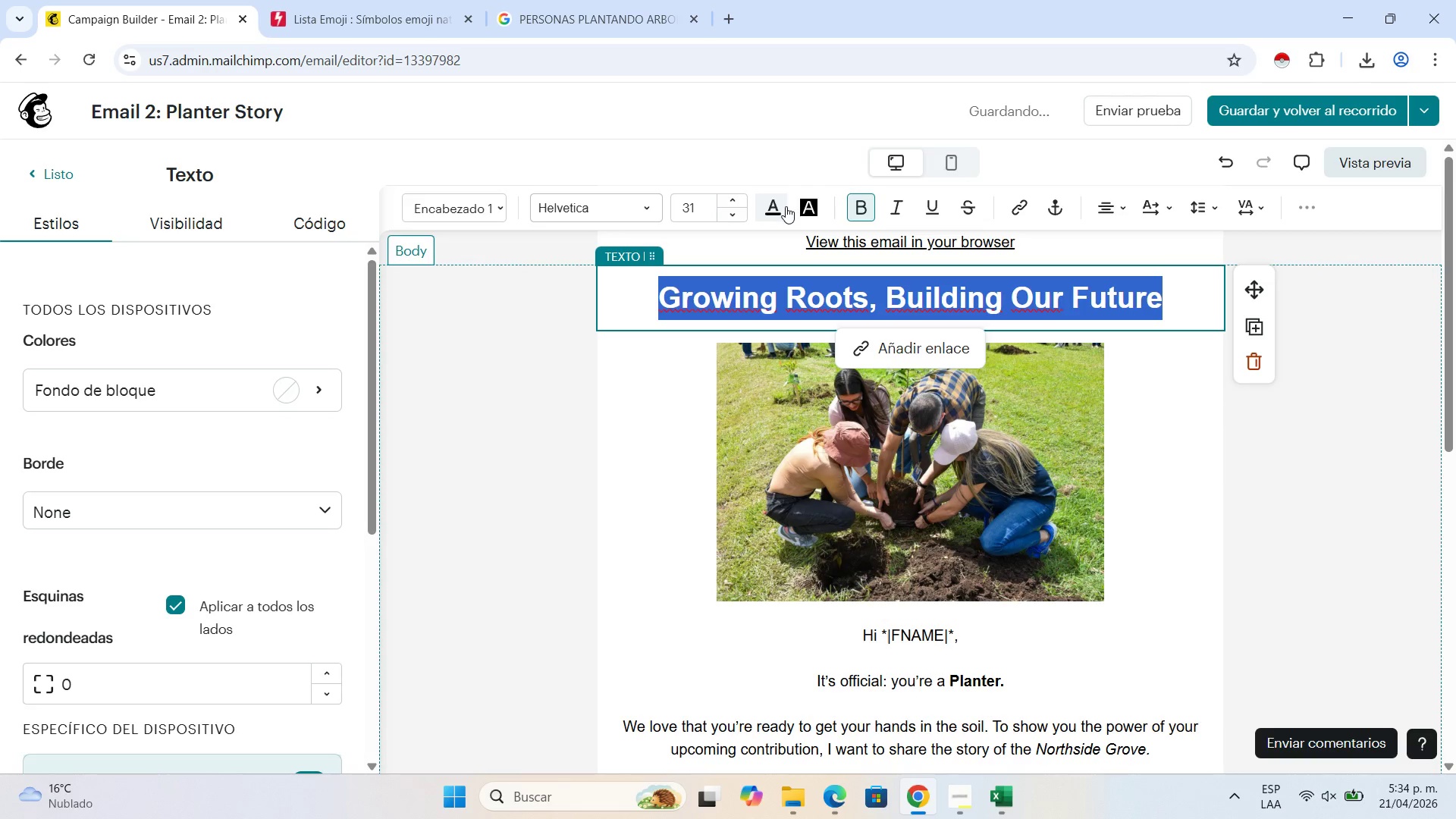 
left_click([776, 209])
 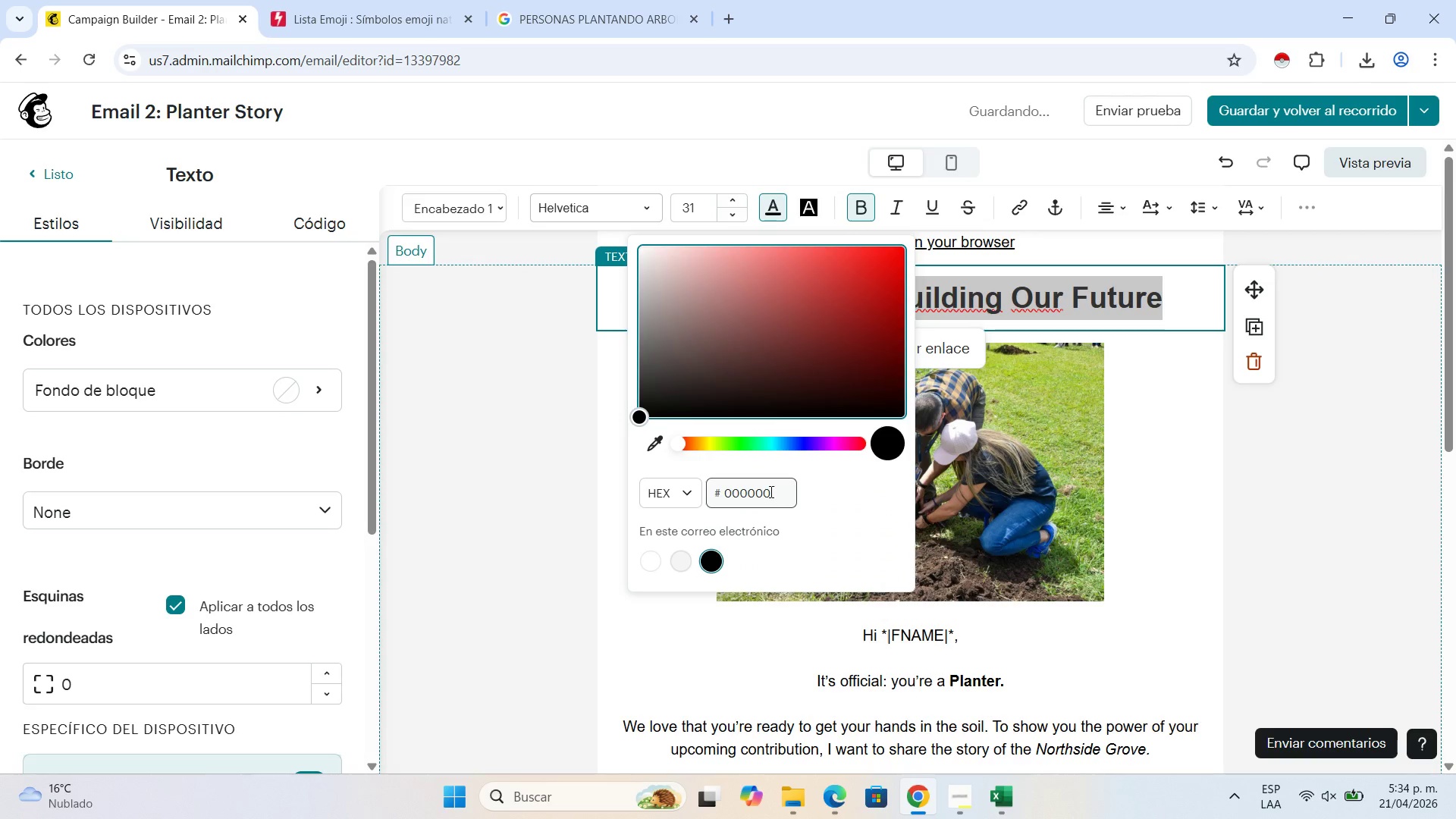 
left_click([773, 491])
 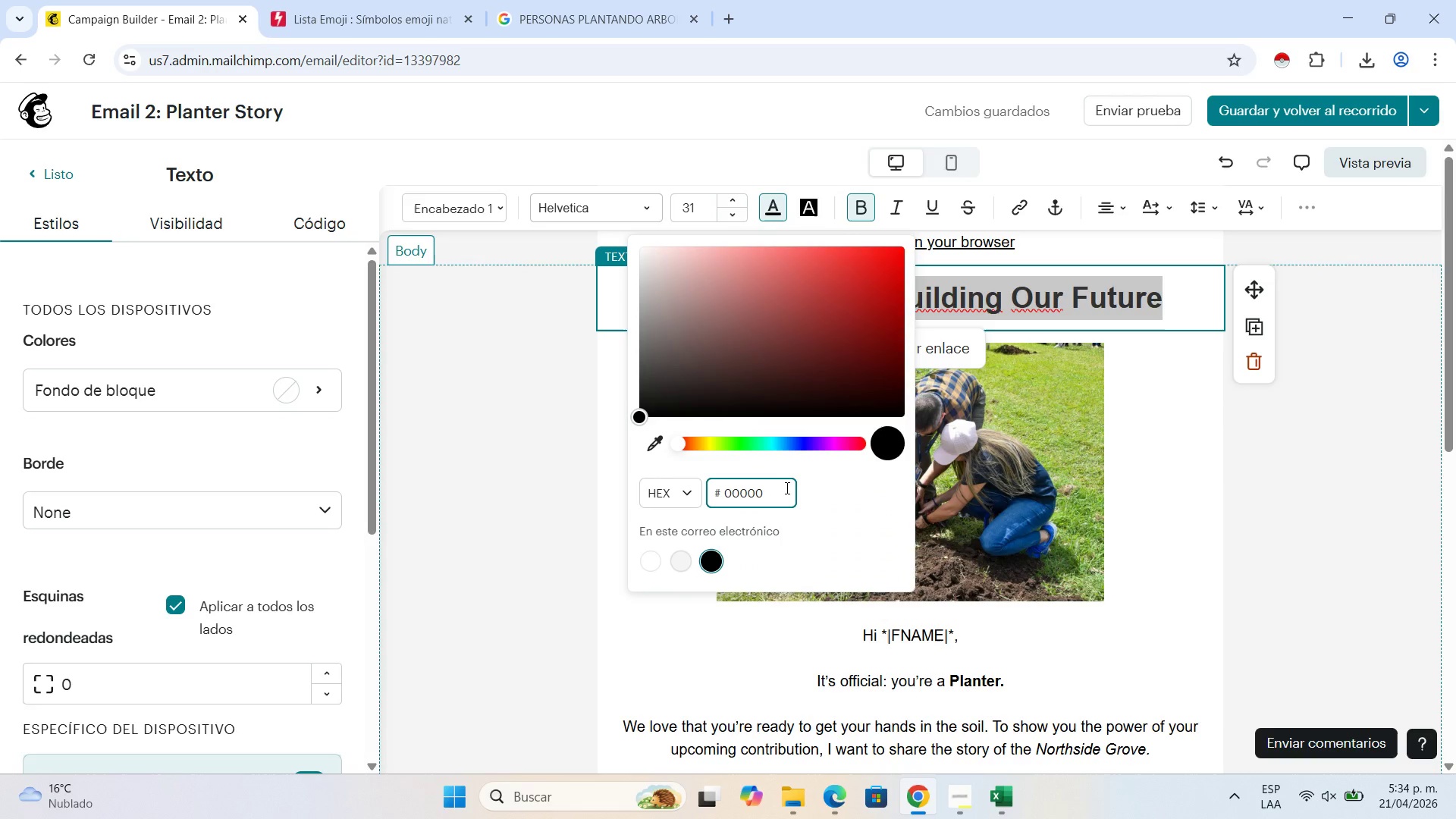 
key(Backspace)
 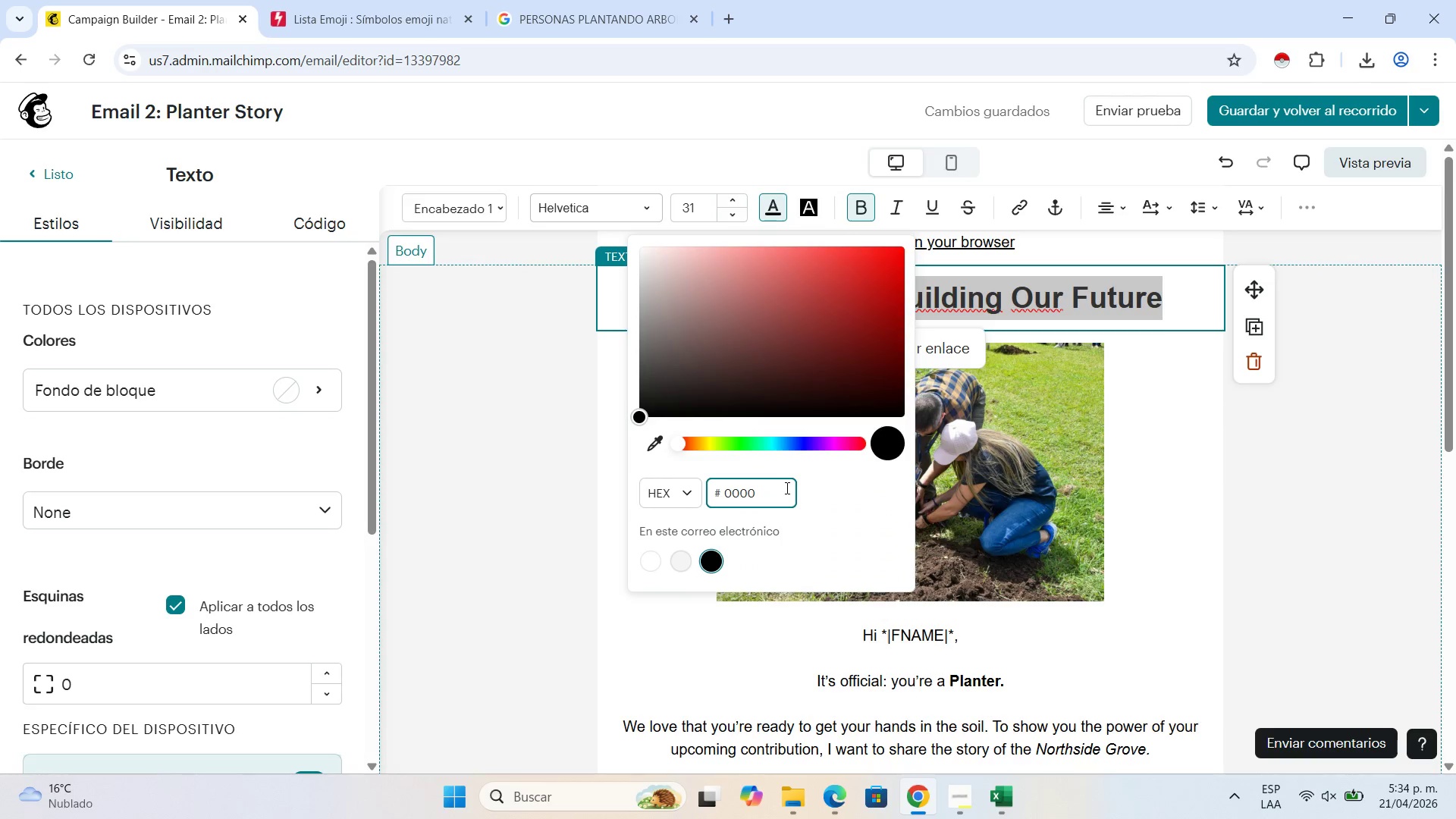 
key(Backspace)
 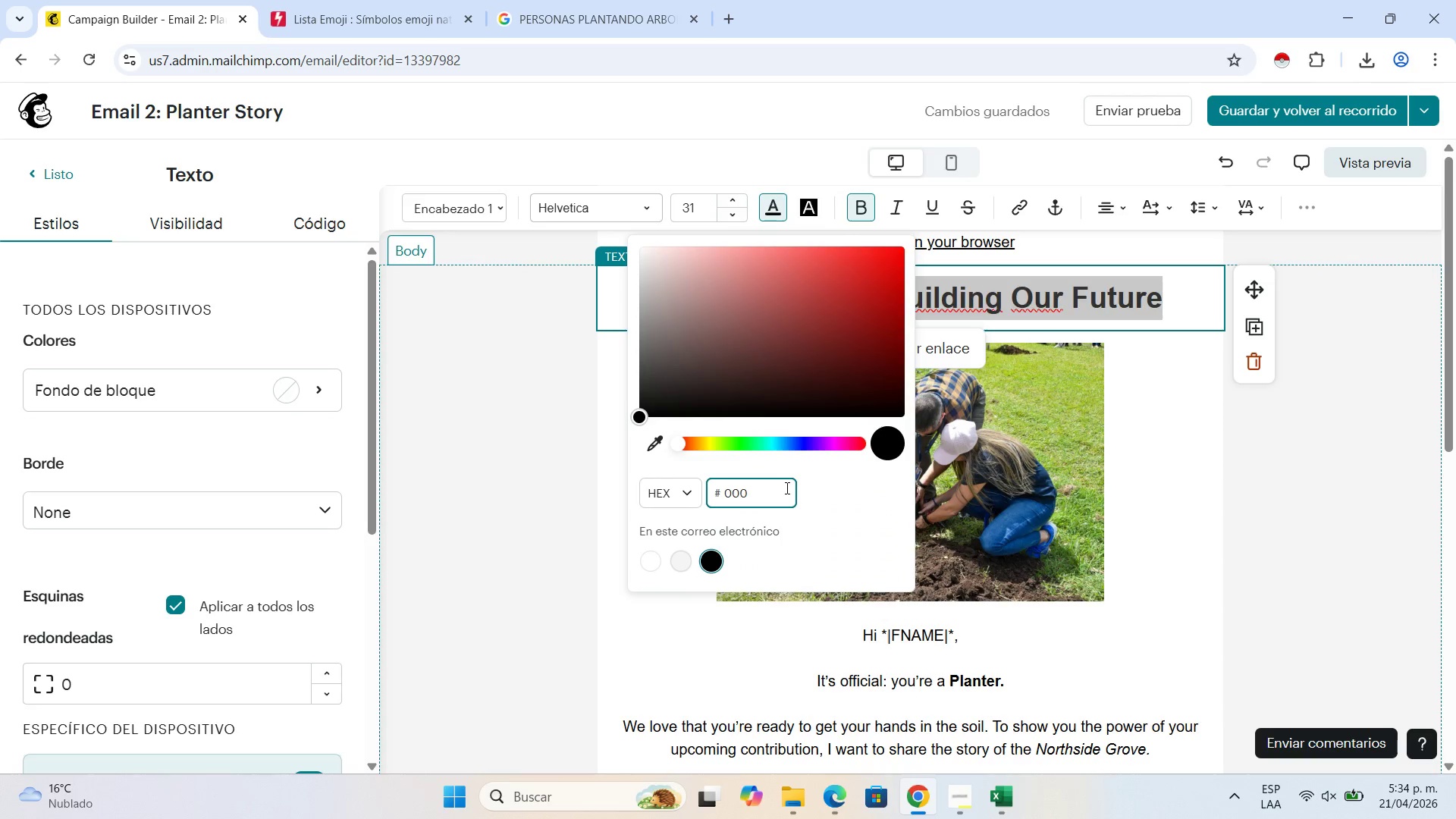 
key(Backspace)
 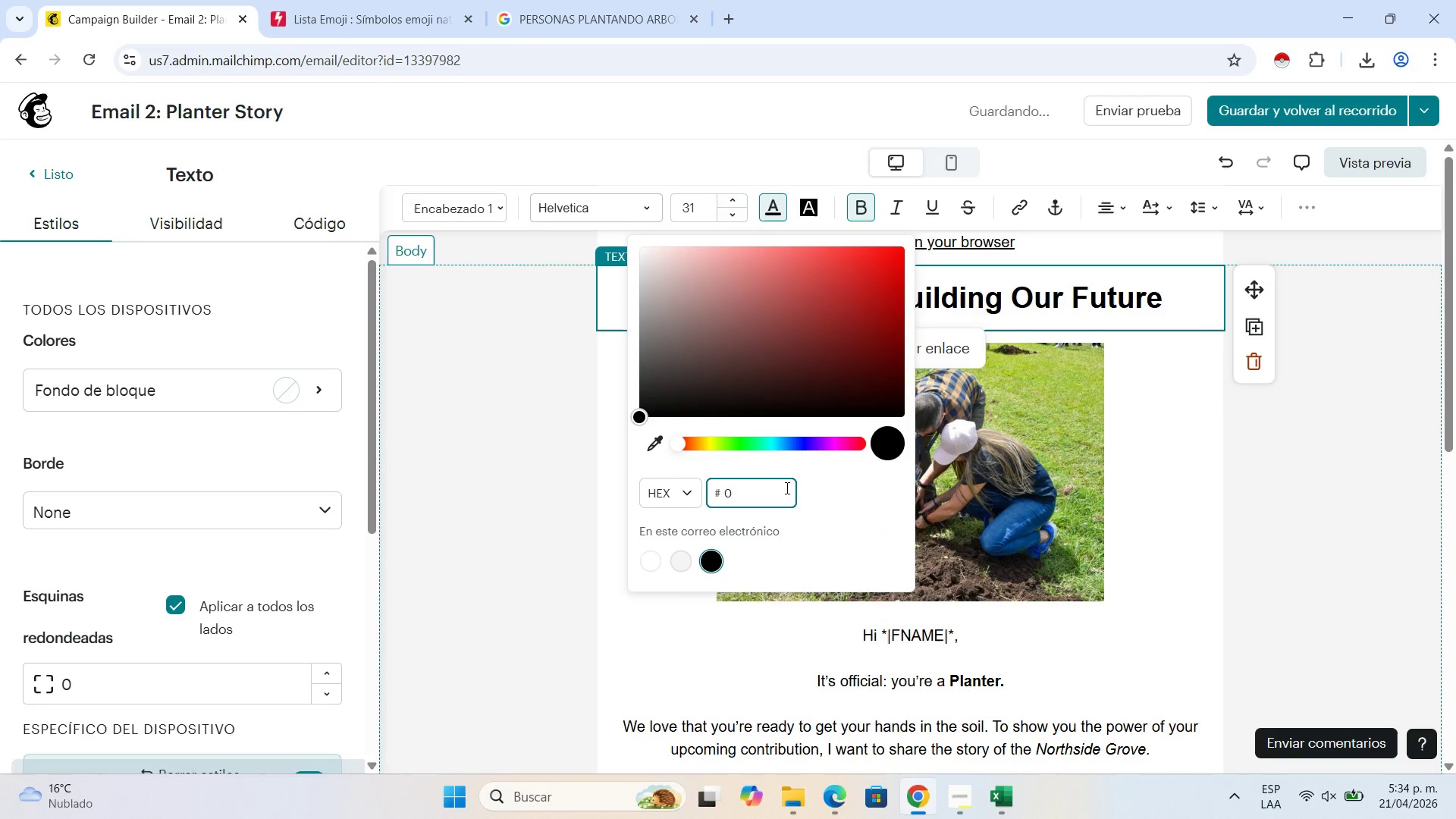 
key(Backspace)
 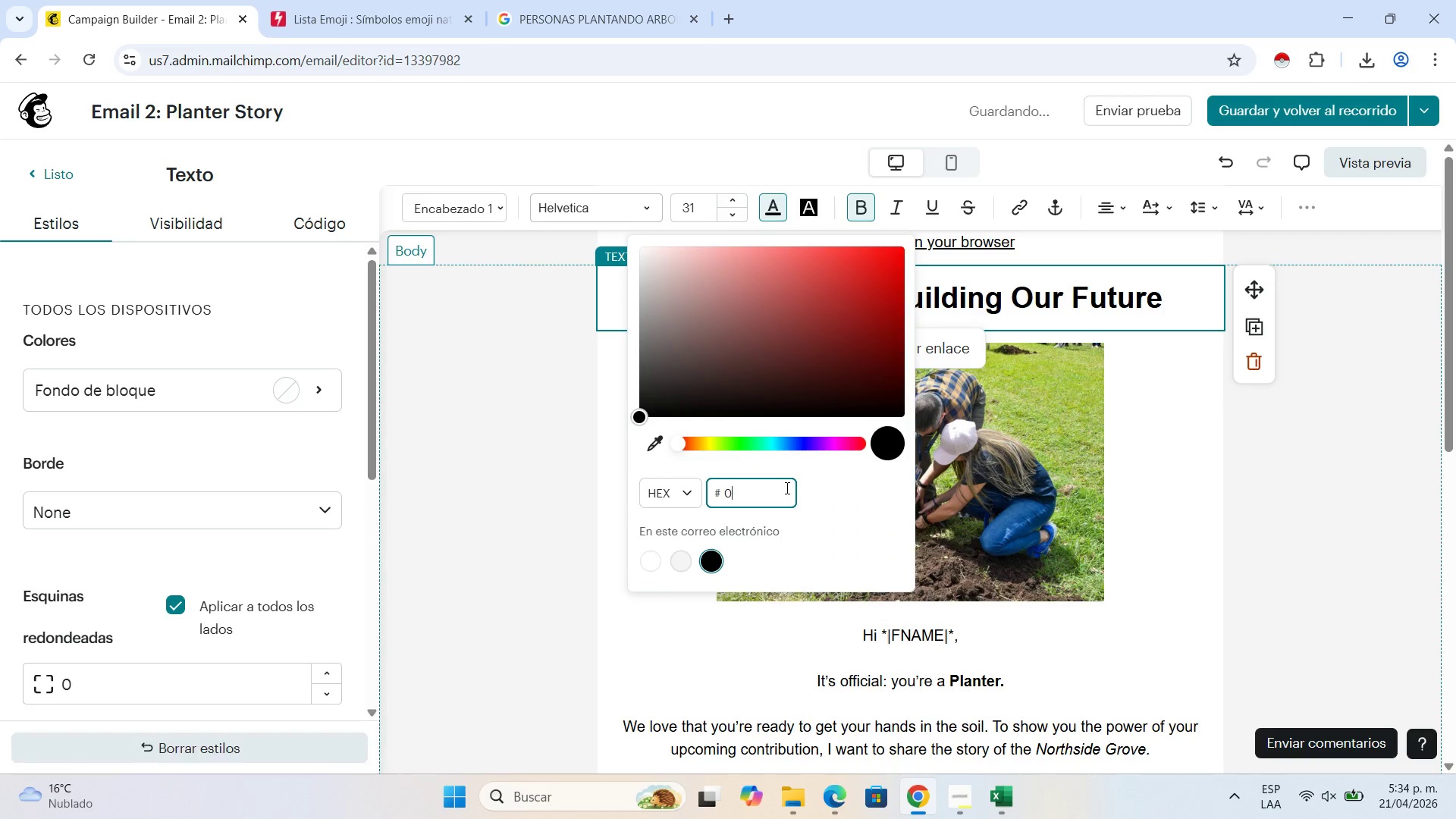 
key(Backspace)
 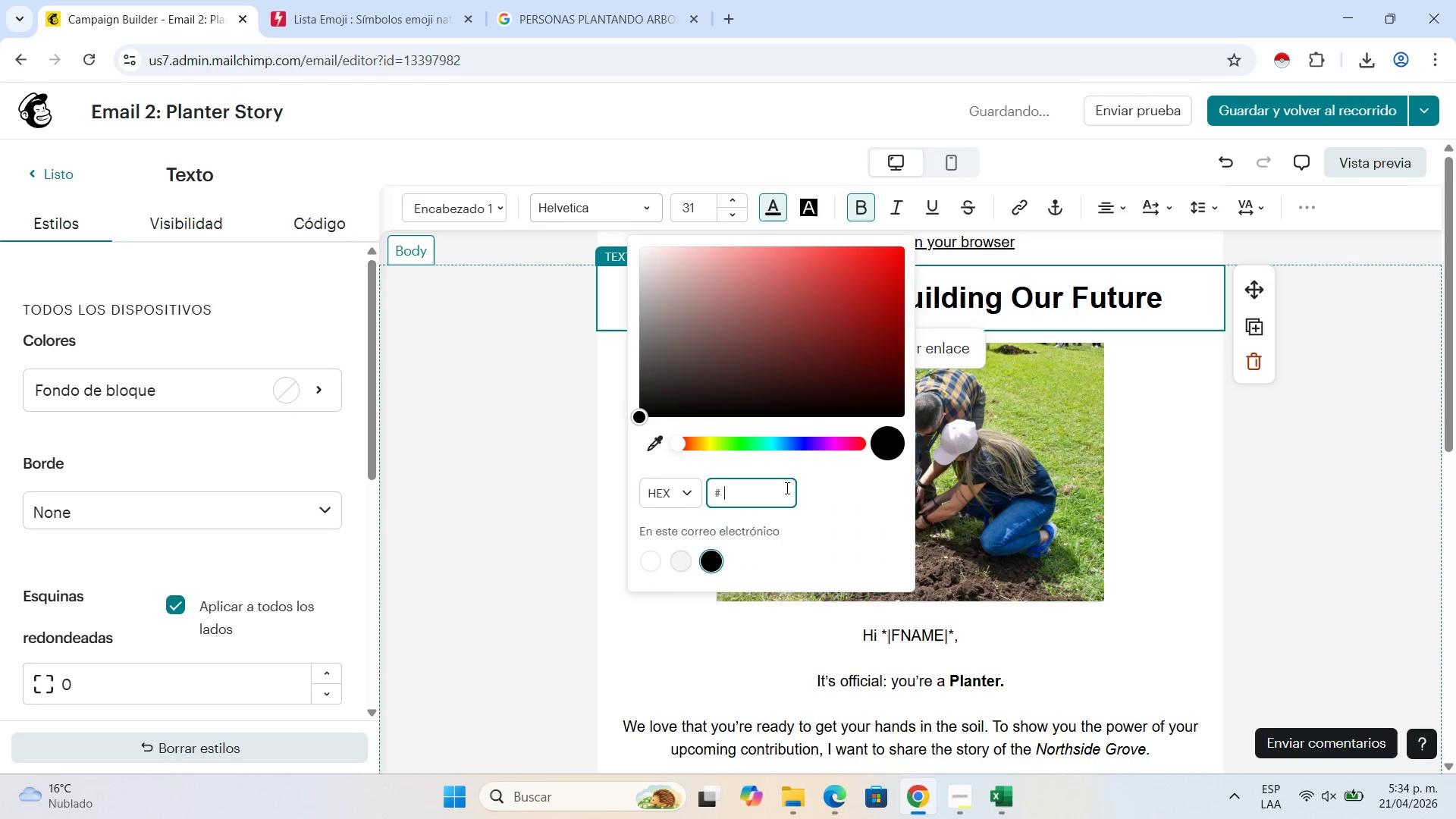 
key(Backspace)
 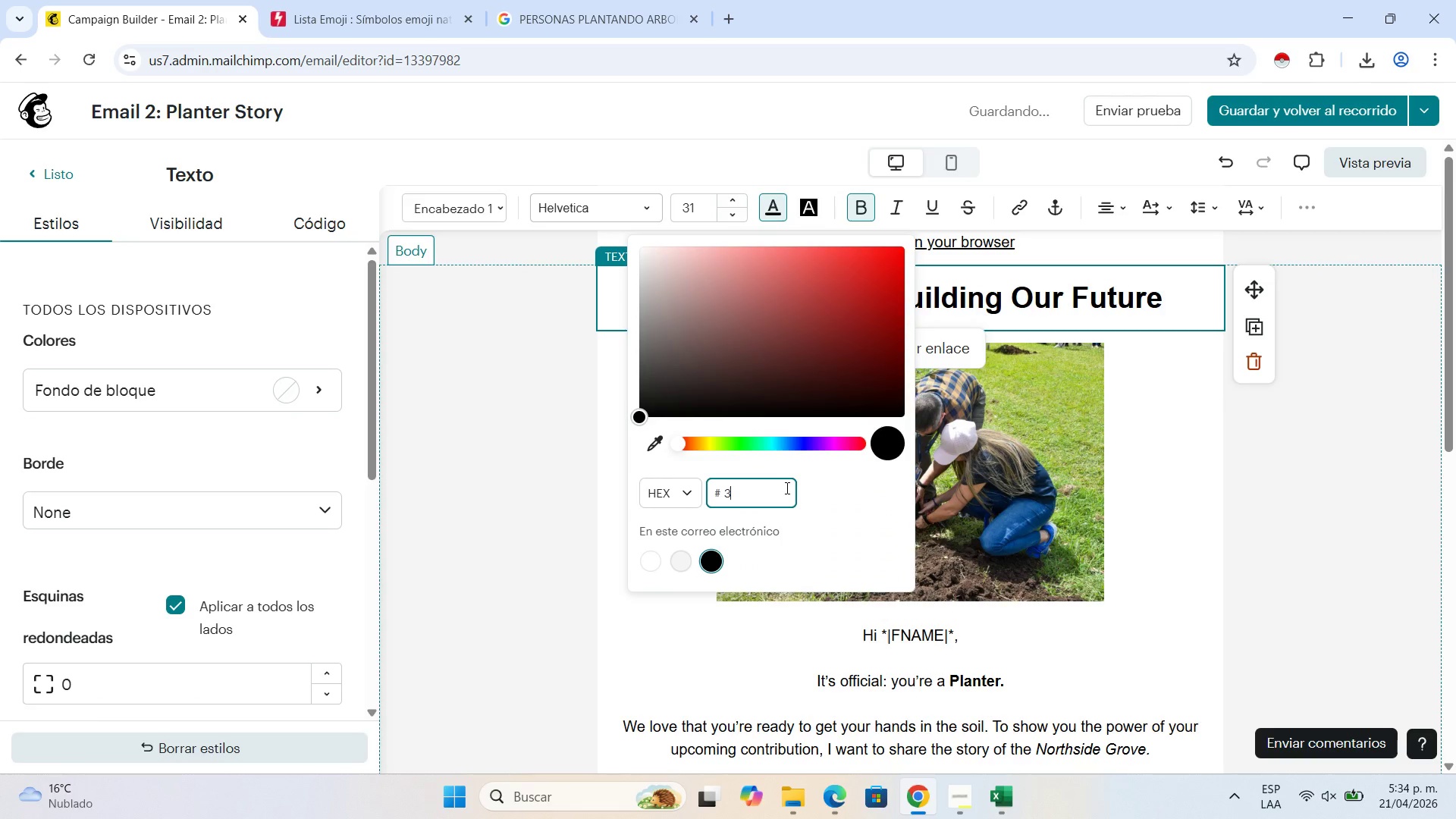 
key(Numpad3)
 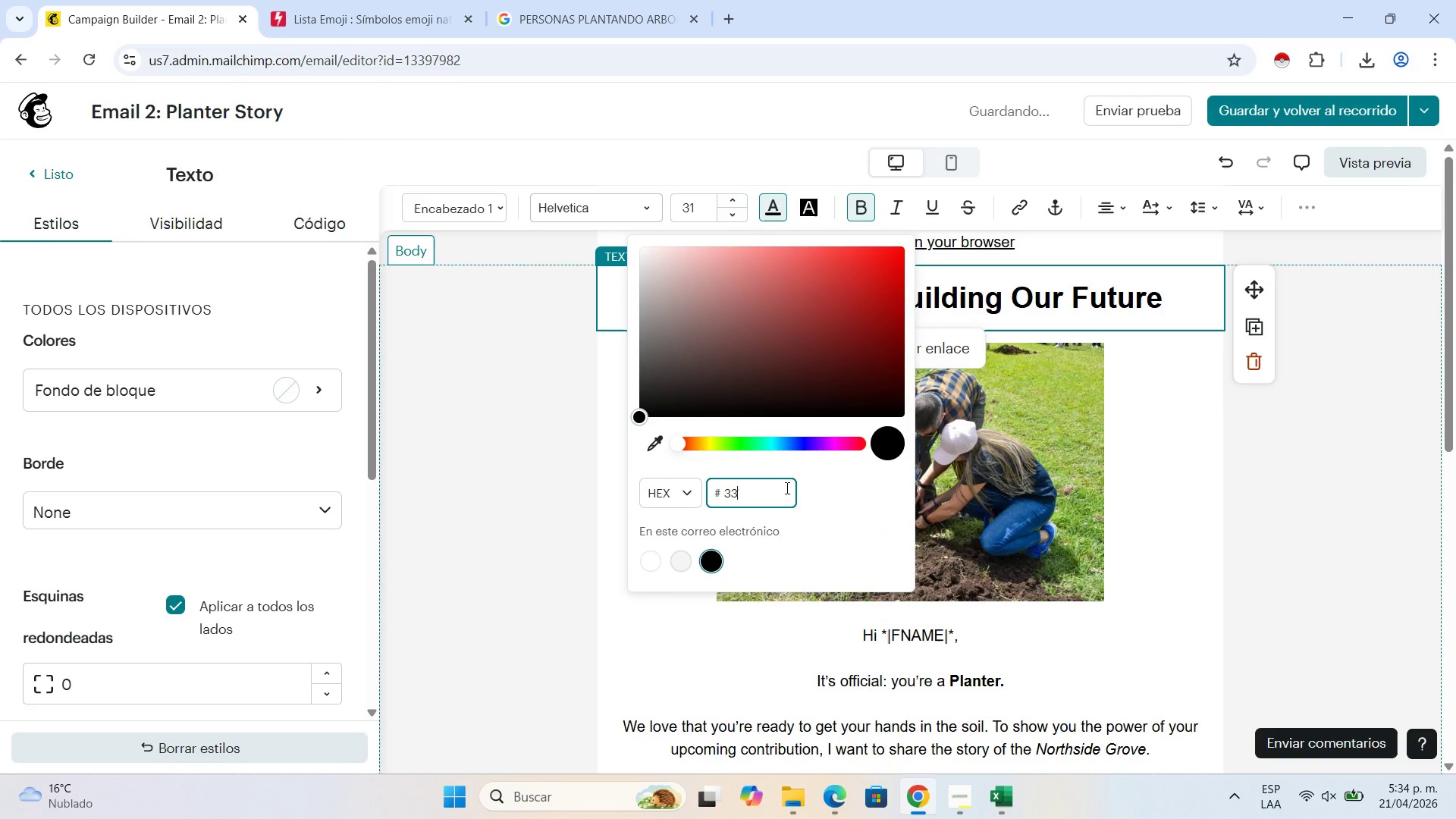 
key(Numpad3)
 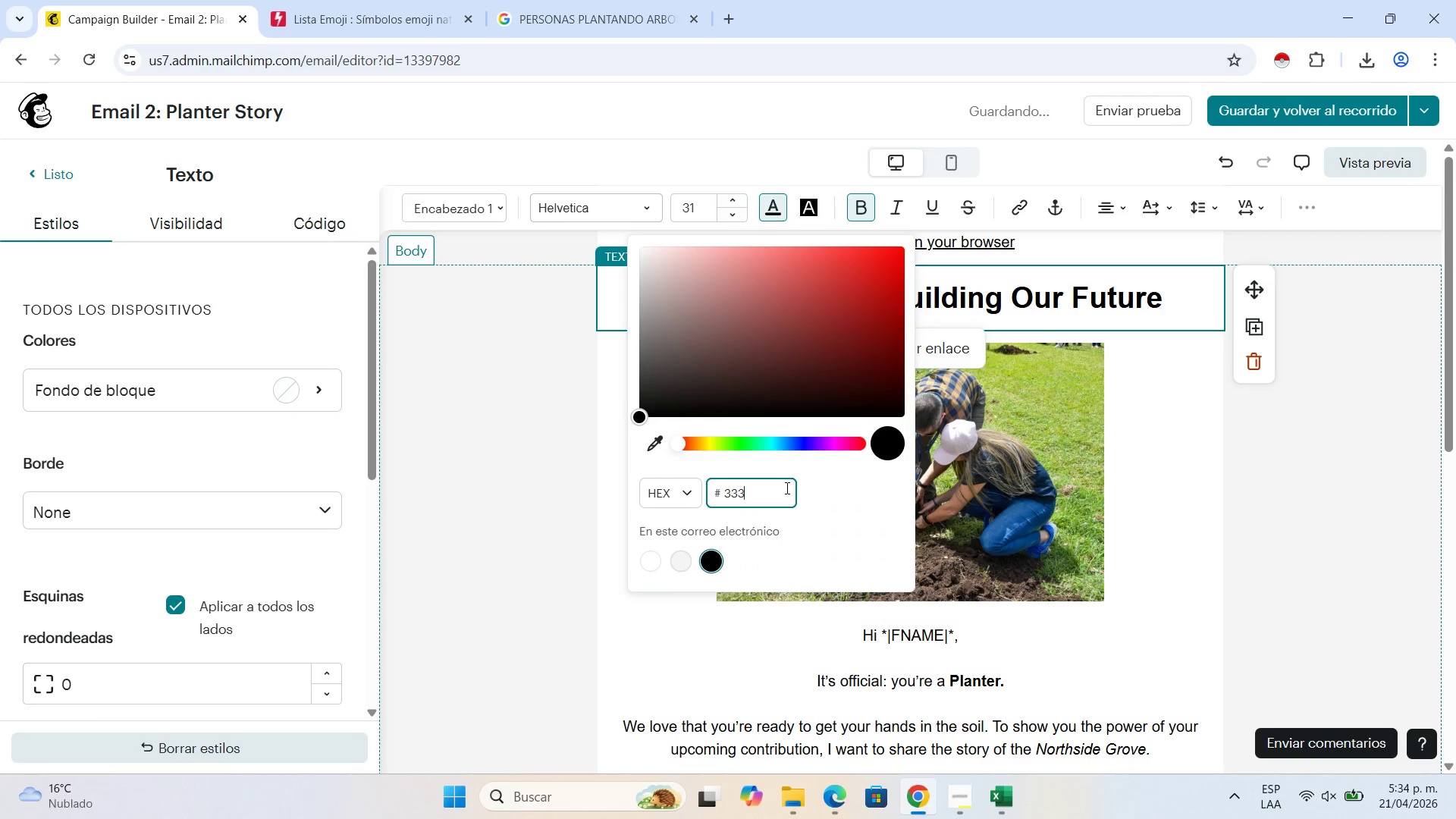 
key(Numpad3)
 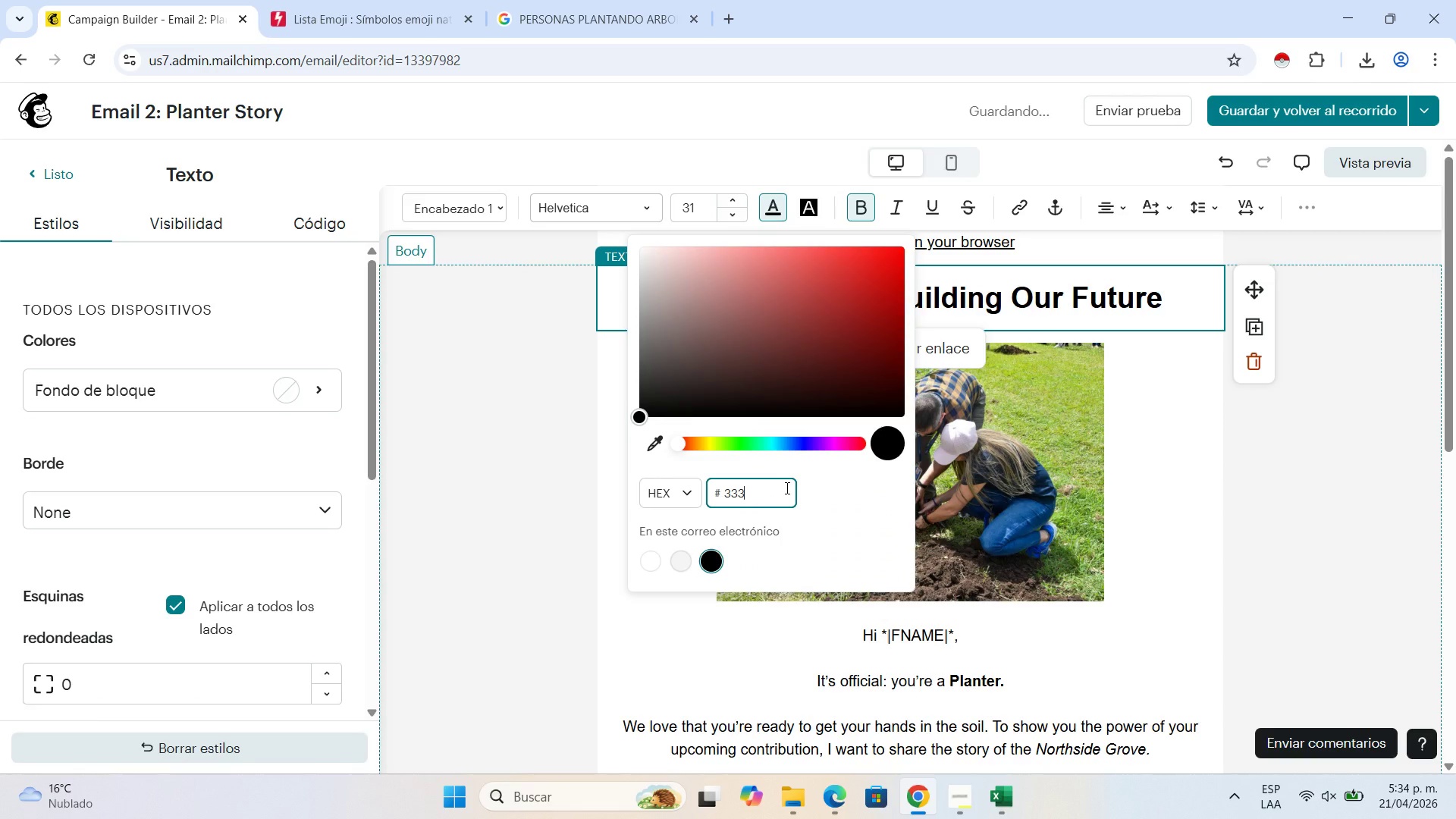 
key(Numpad3)
 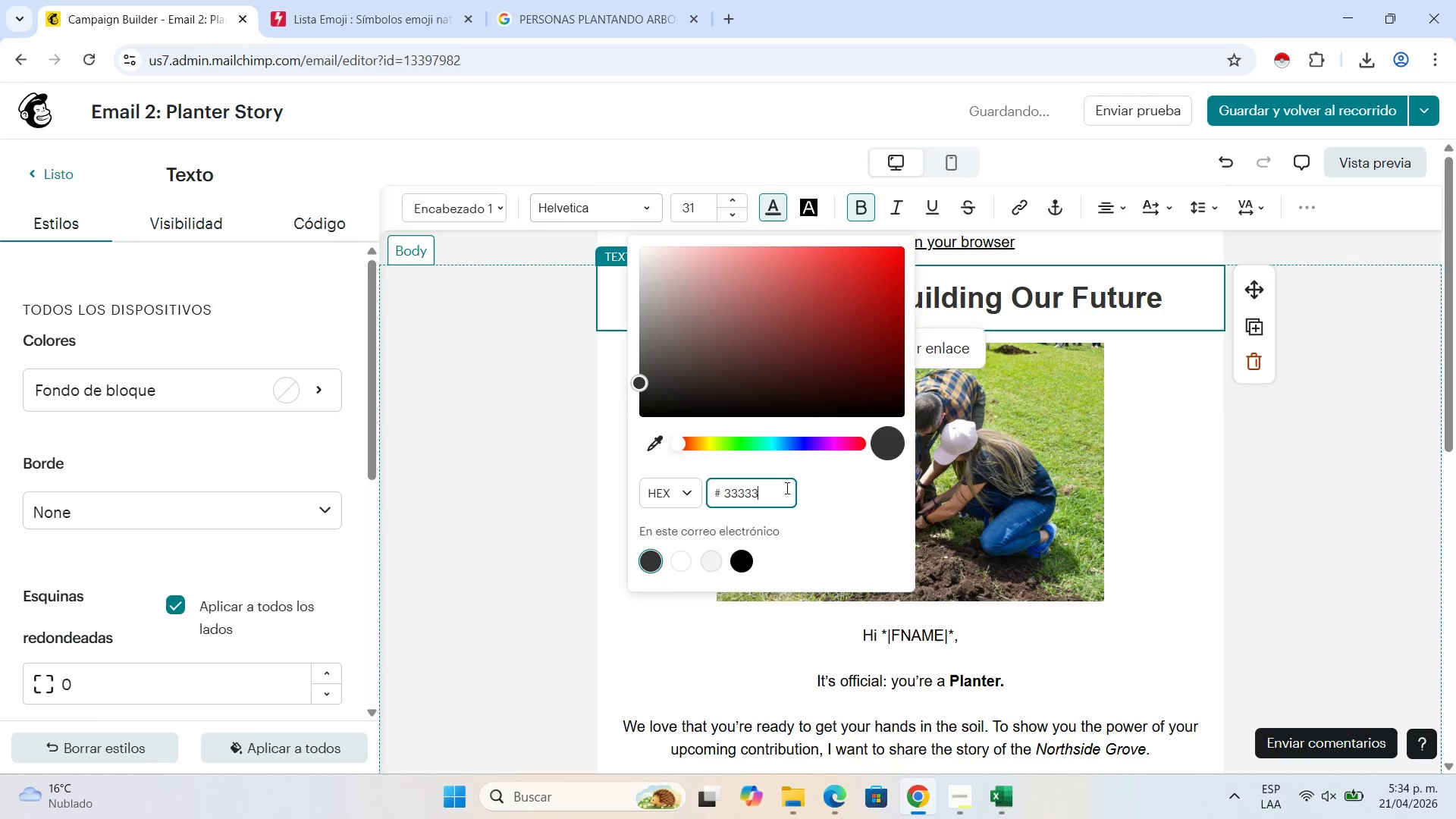 
key(Numpad3)
 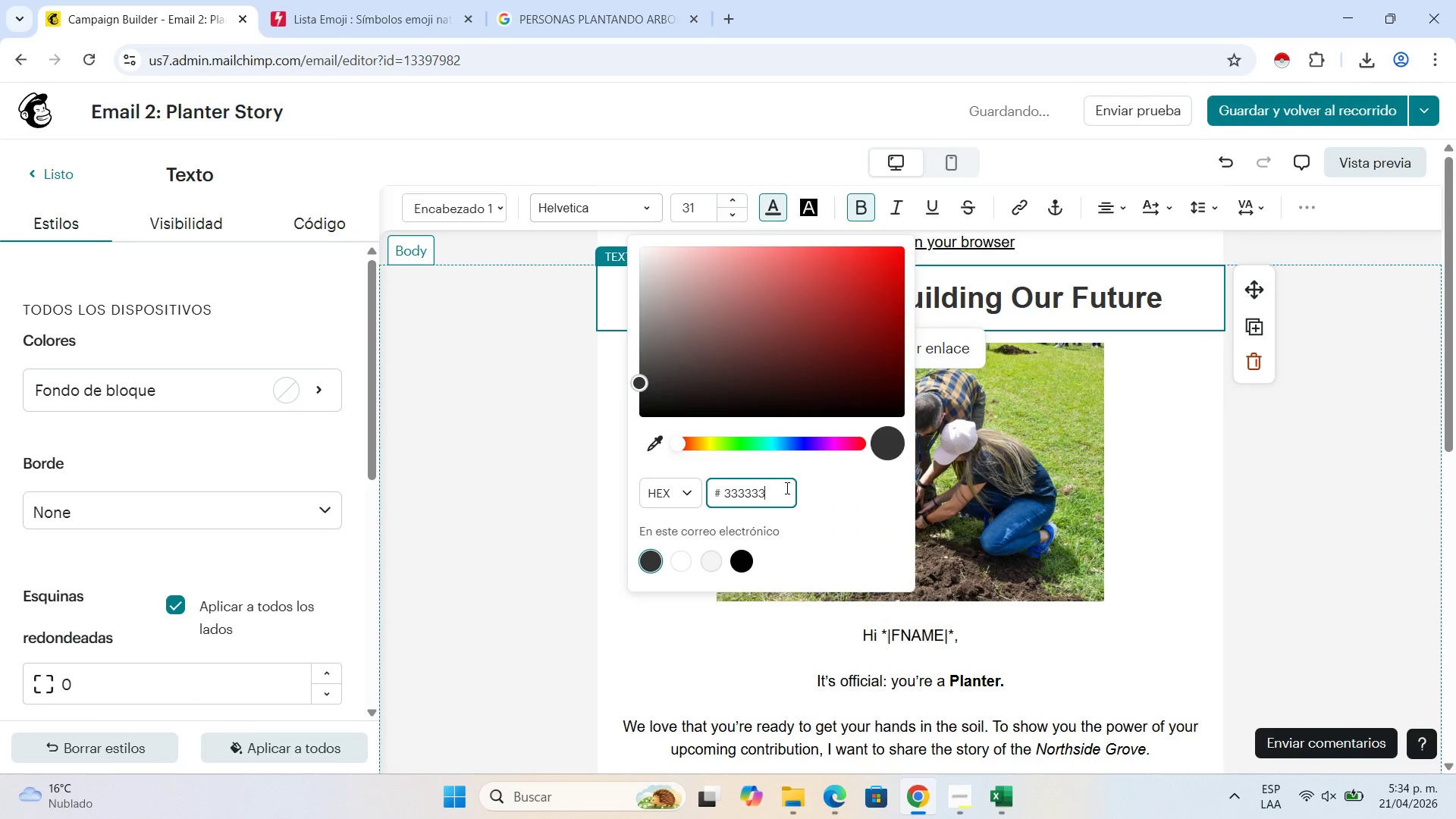 
key(Numpad3)
 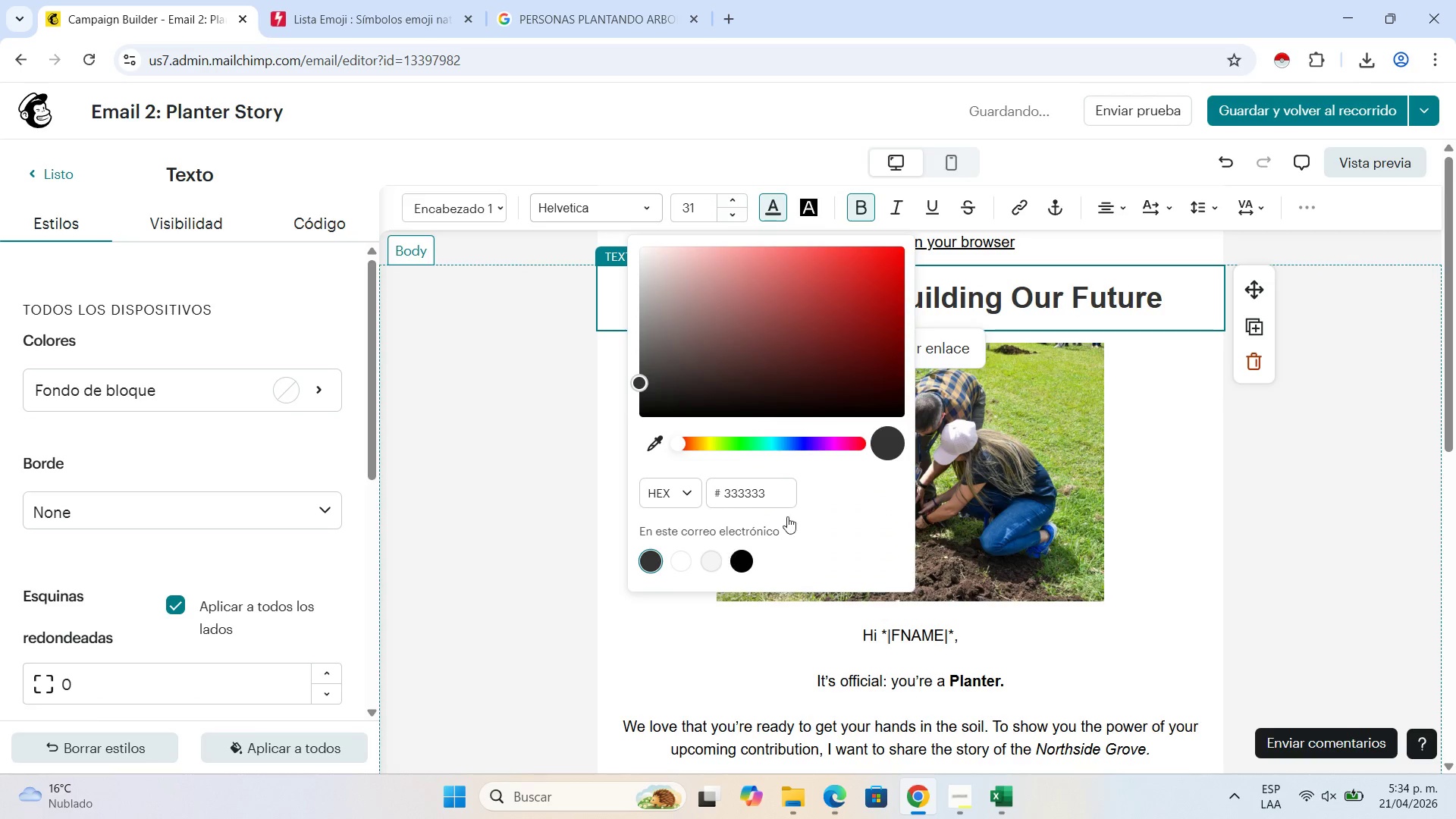 
left_click([884, 446])
 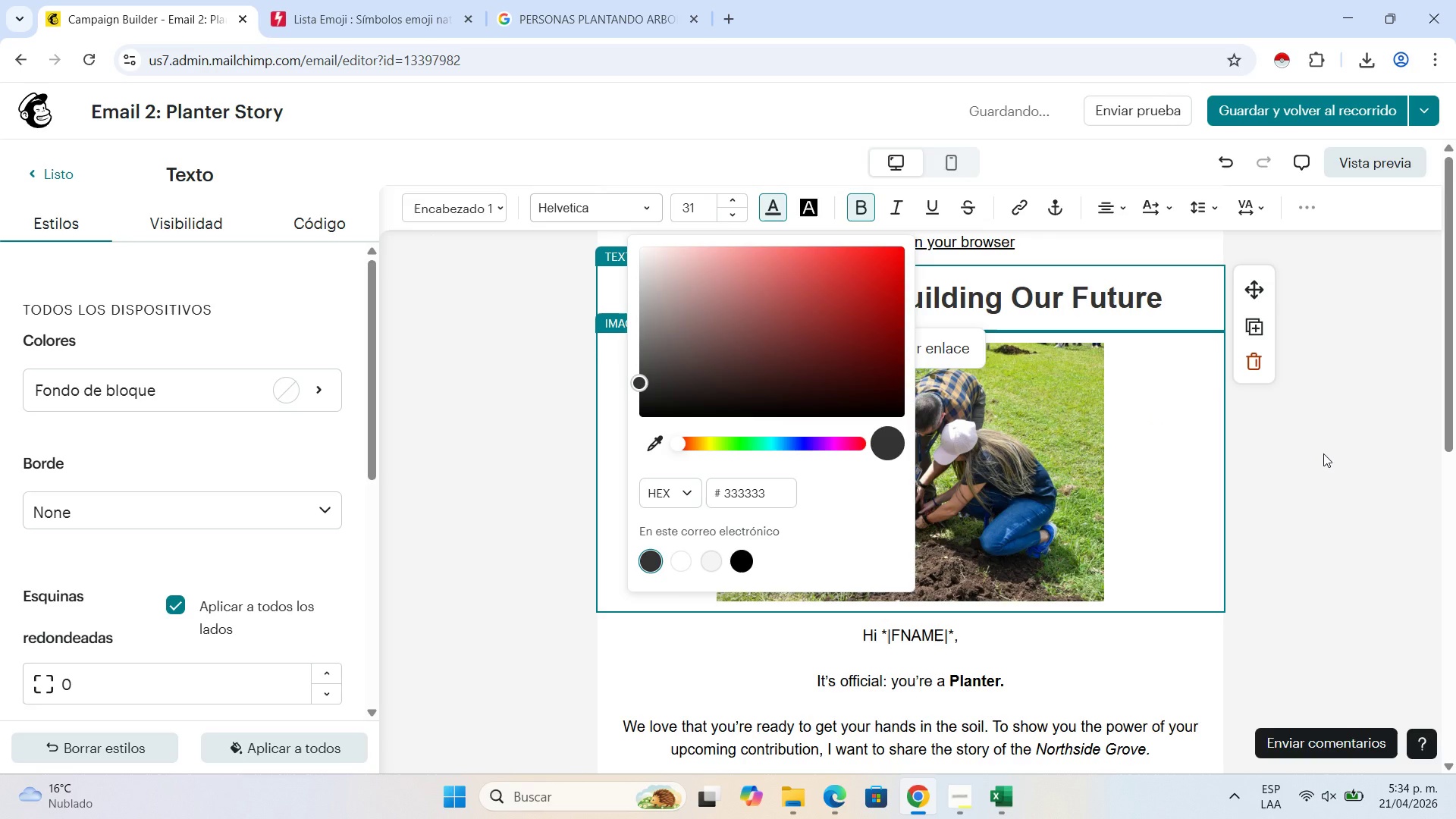 
left_click([1323, 453])
 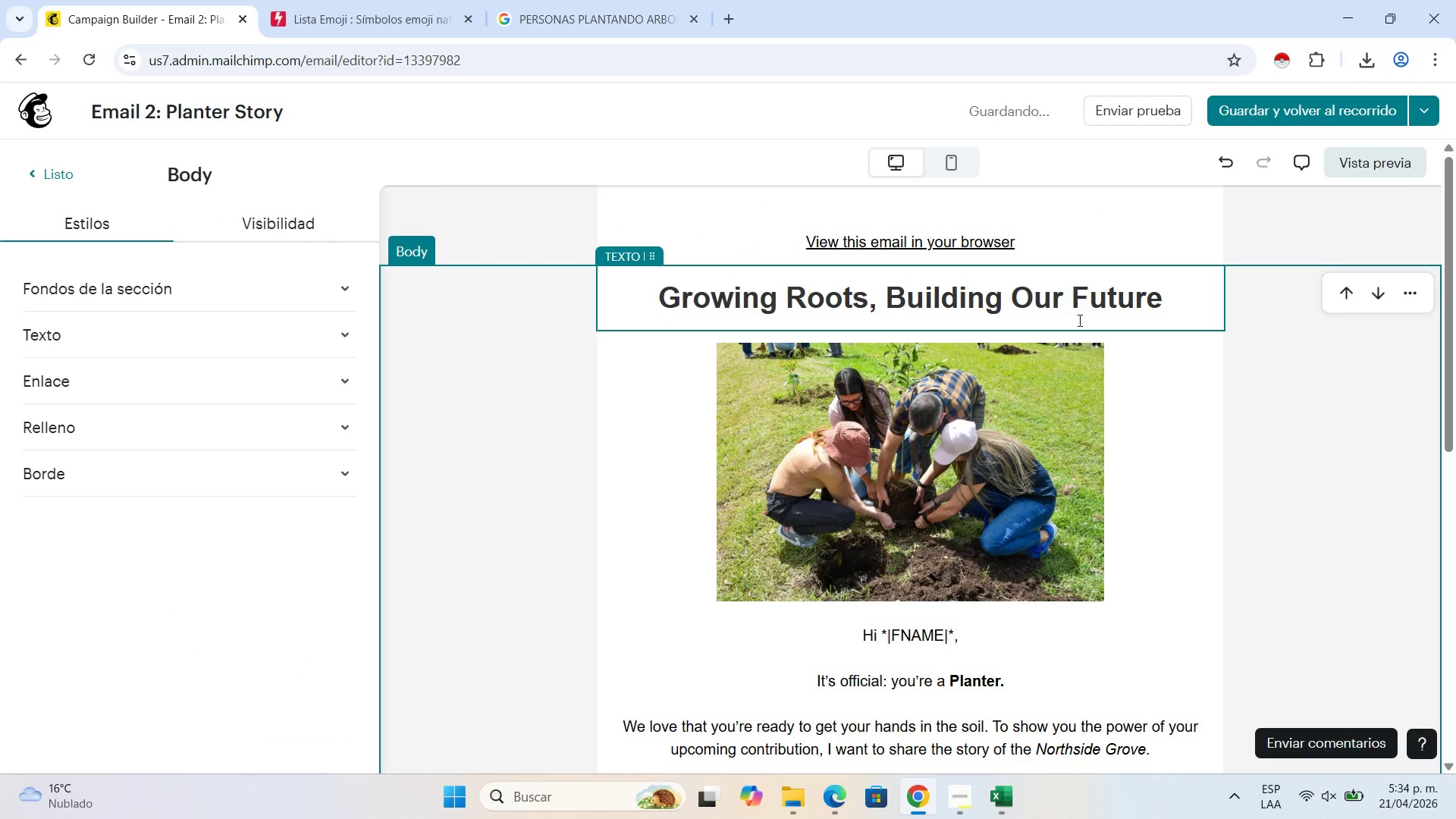 
scroll: coordinate [1089, 473], scroll_direction: down, amount: 1.0
 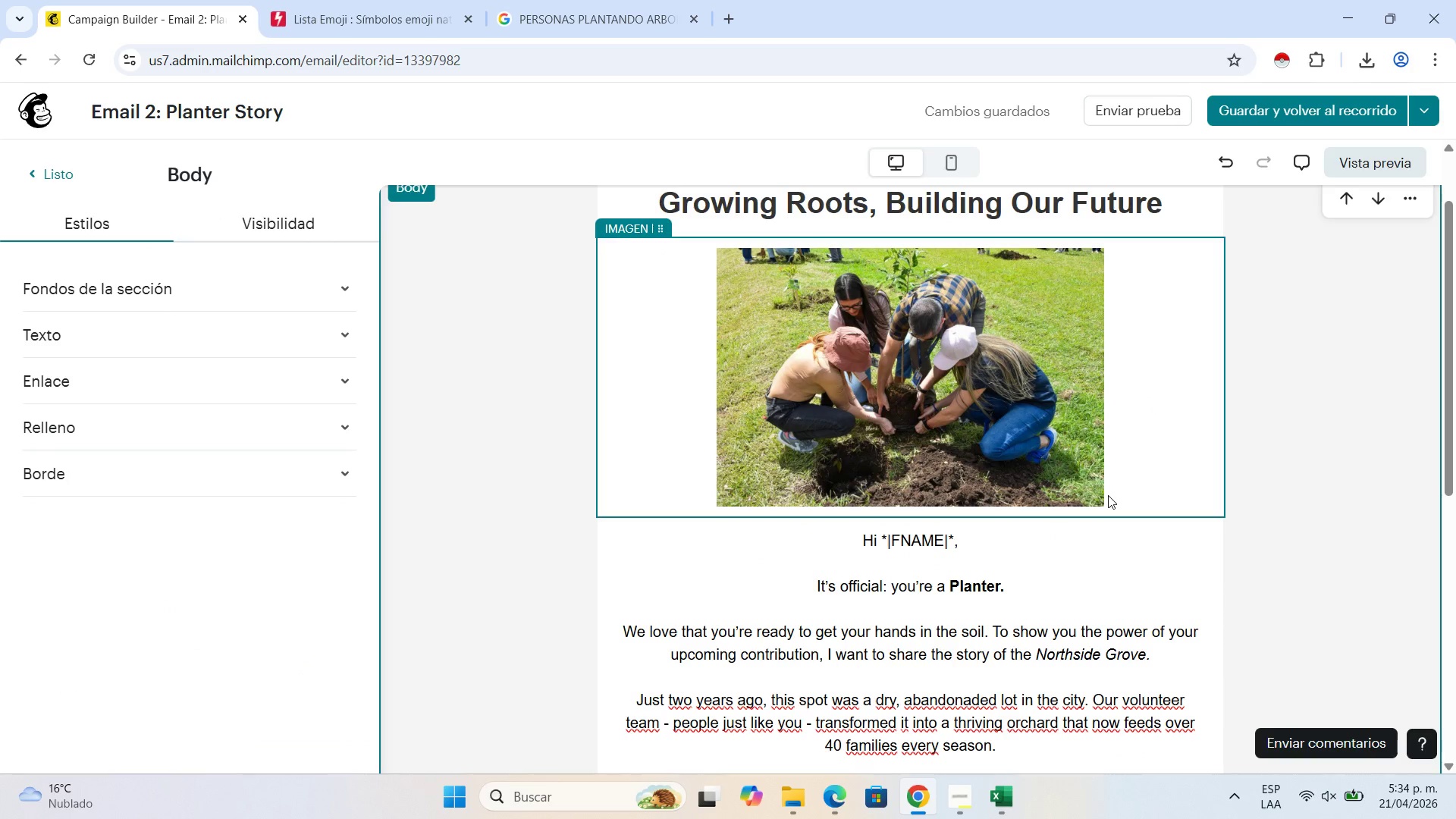 
wait(8.57)
 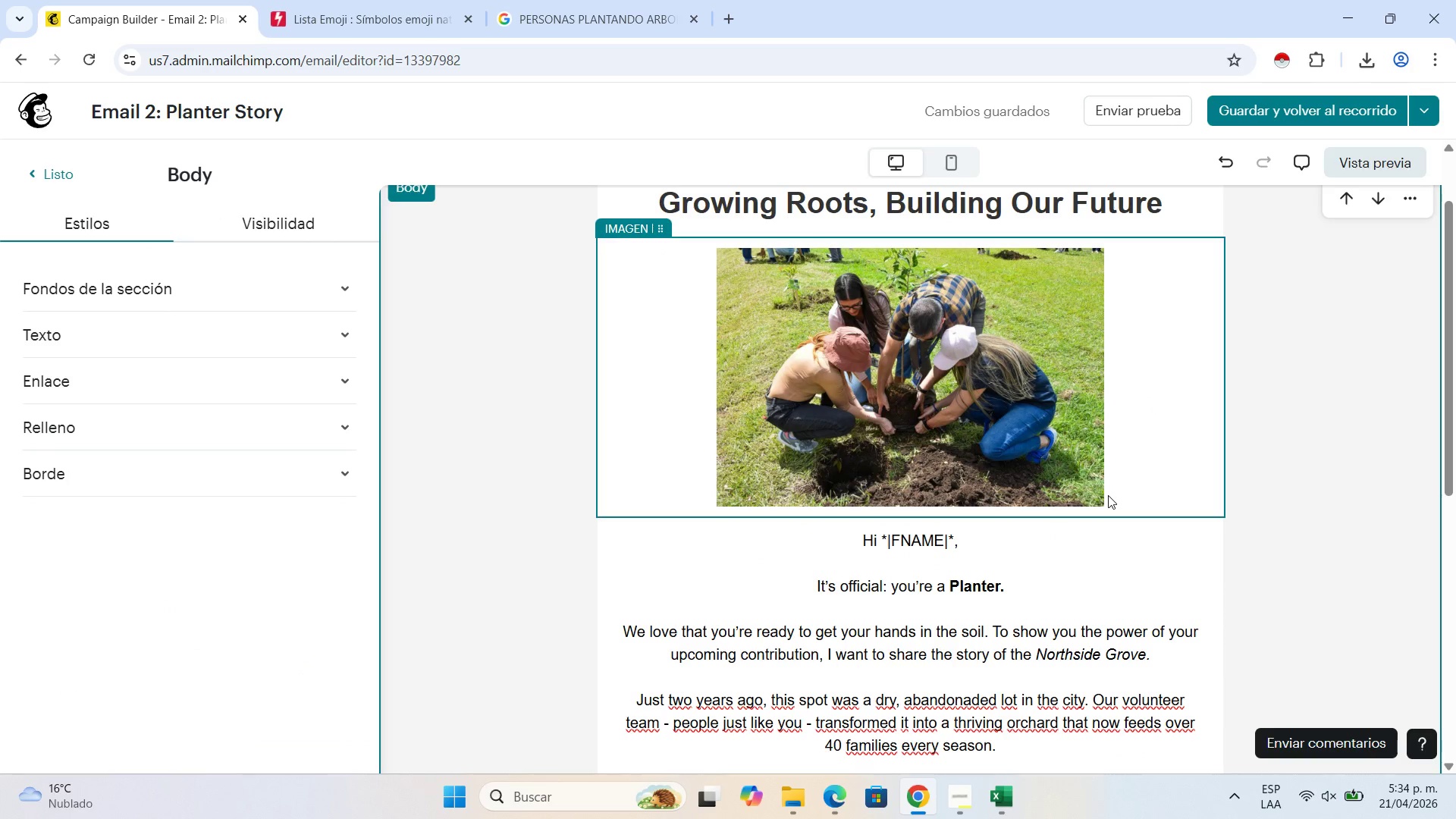 
scroll: coordinate [938, 425], scroll_direction: down, amount: 5.0
 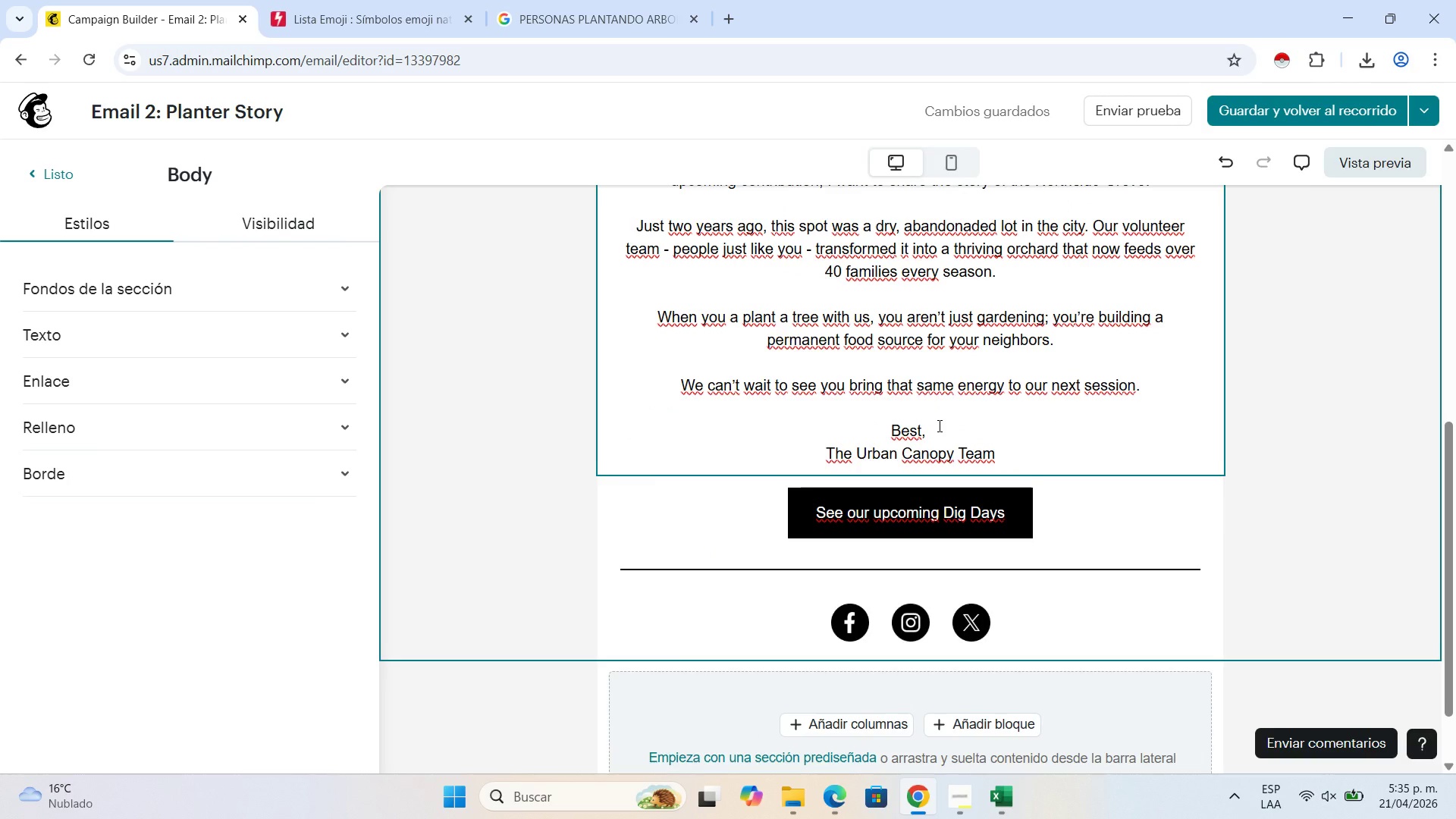 
scroll: coordinate [938, 425], scroll_direction: up, amount: 2.0
 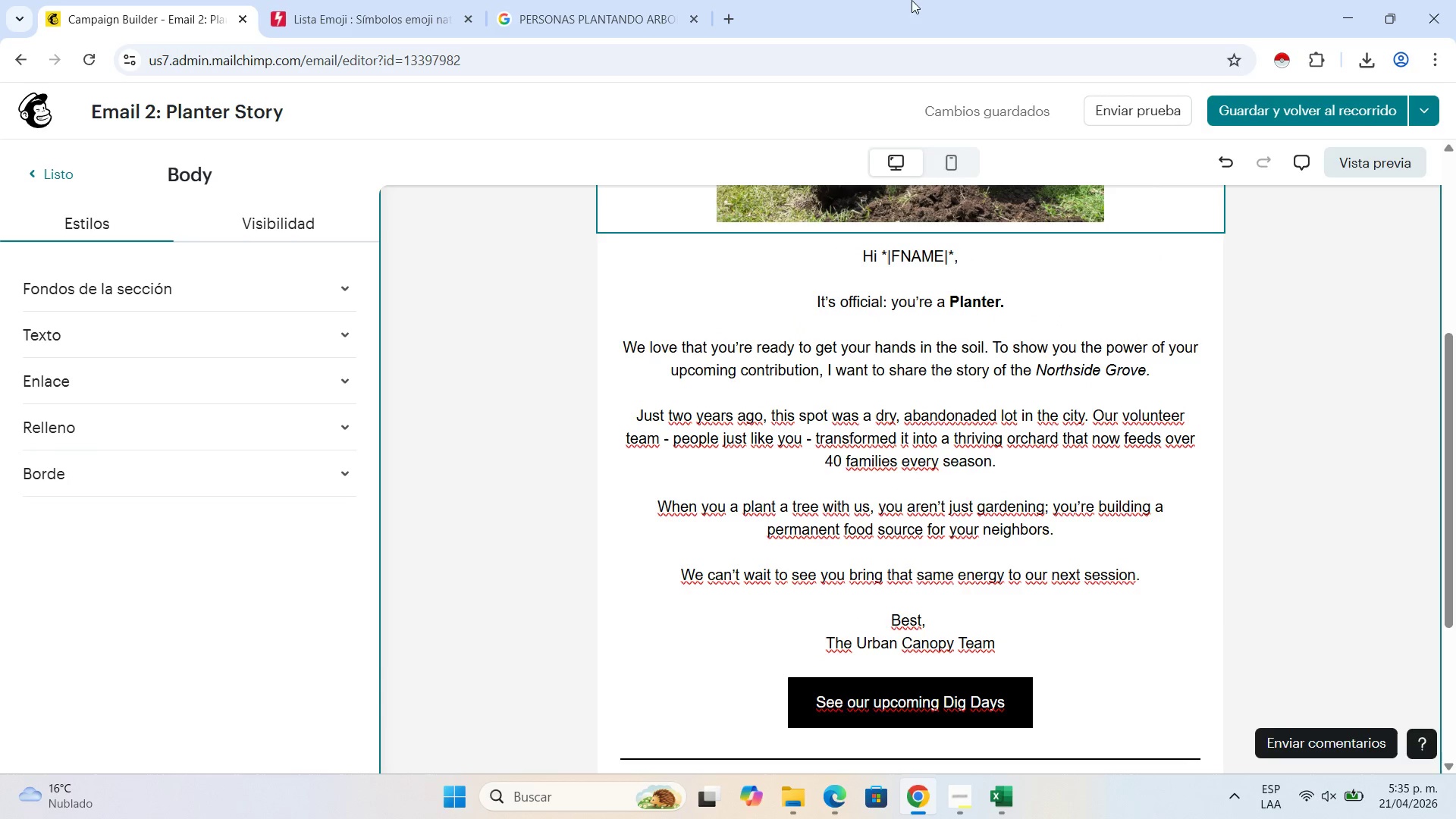 
right_click([199, 8])
 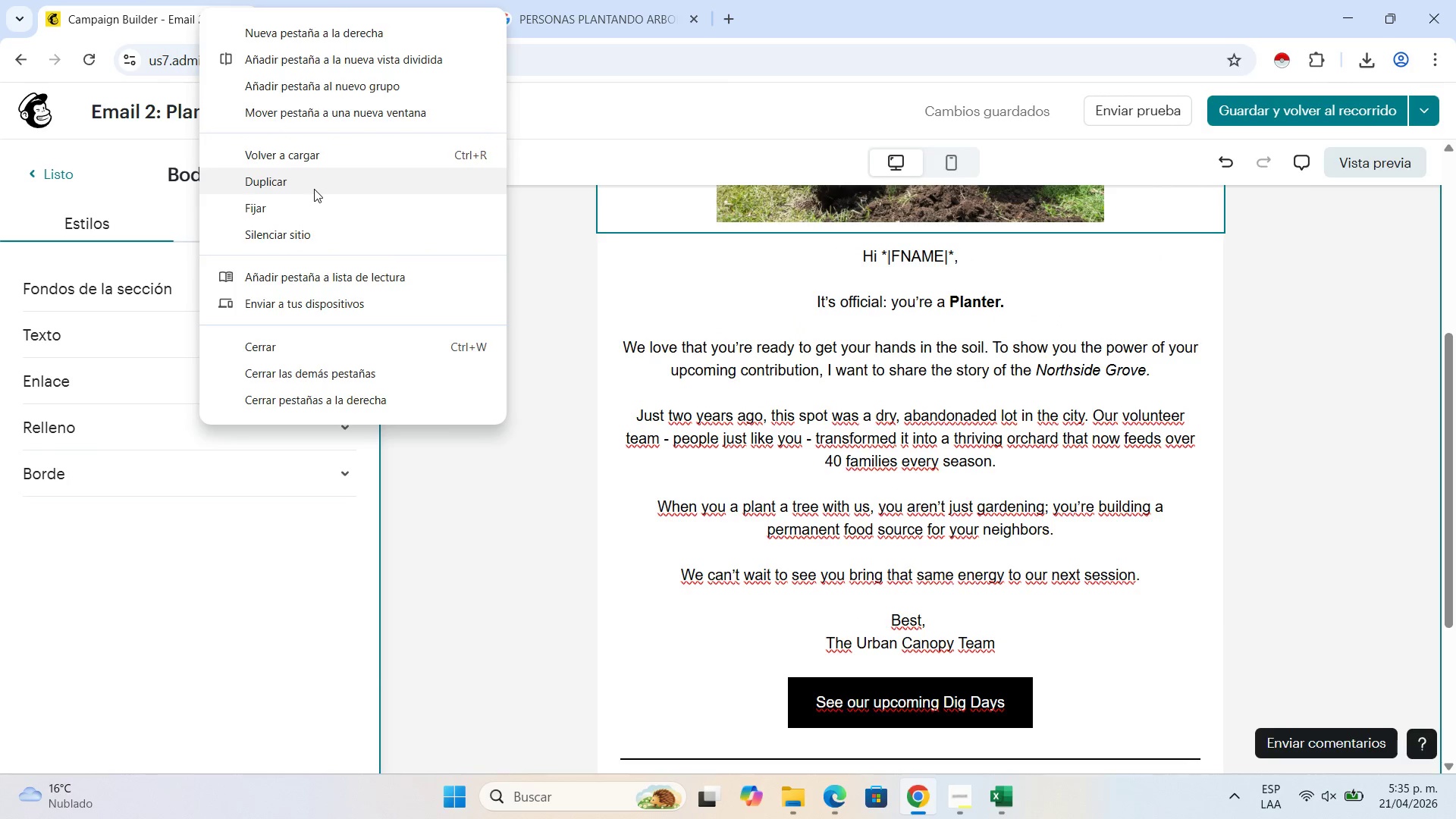 
left_click([314, 189])
 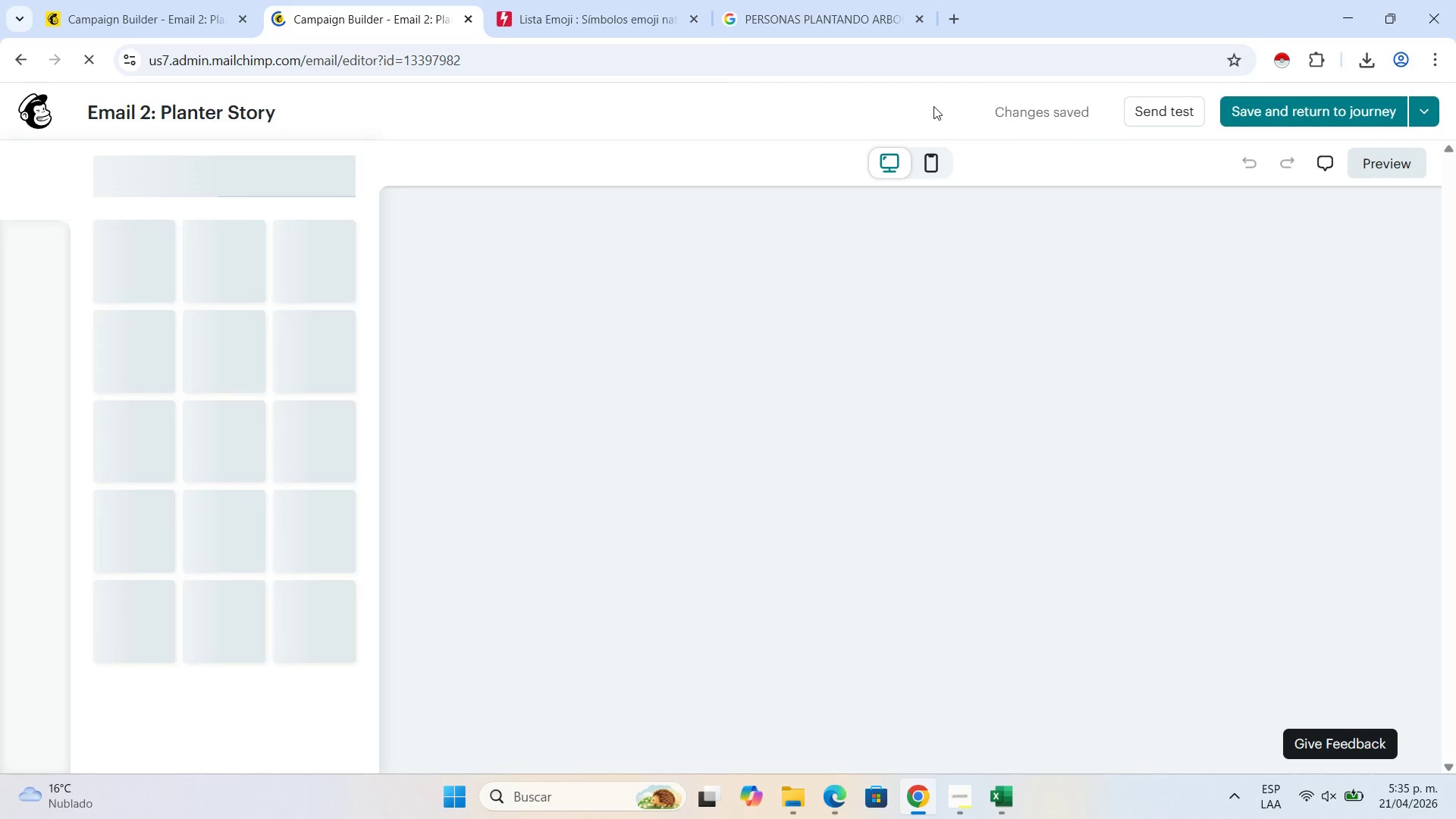 
wait(7.09)
 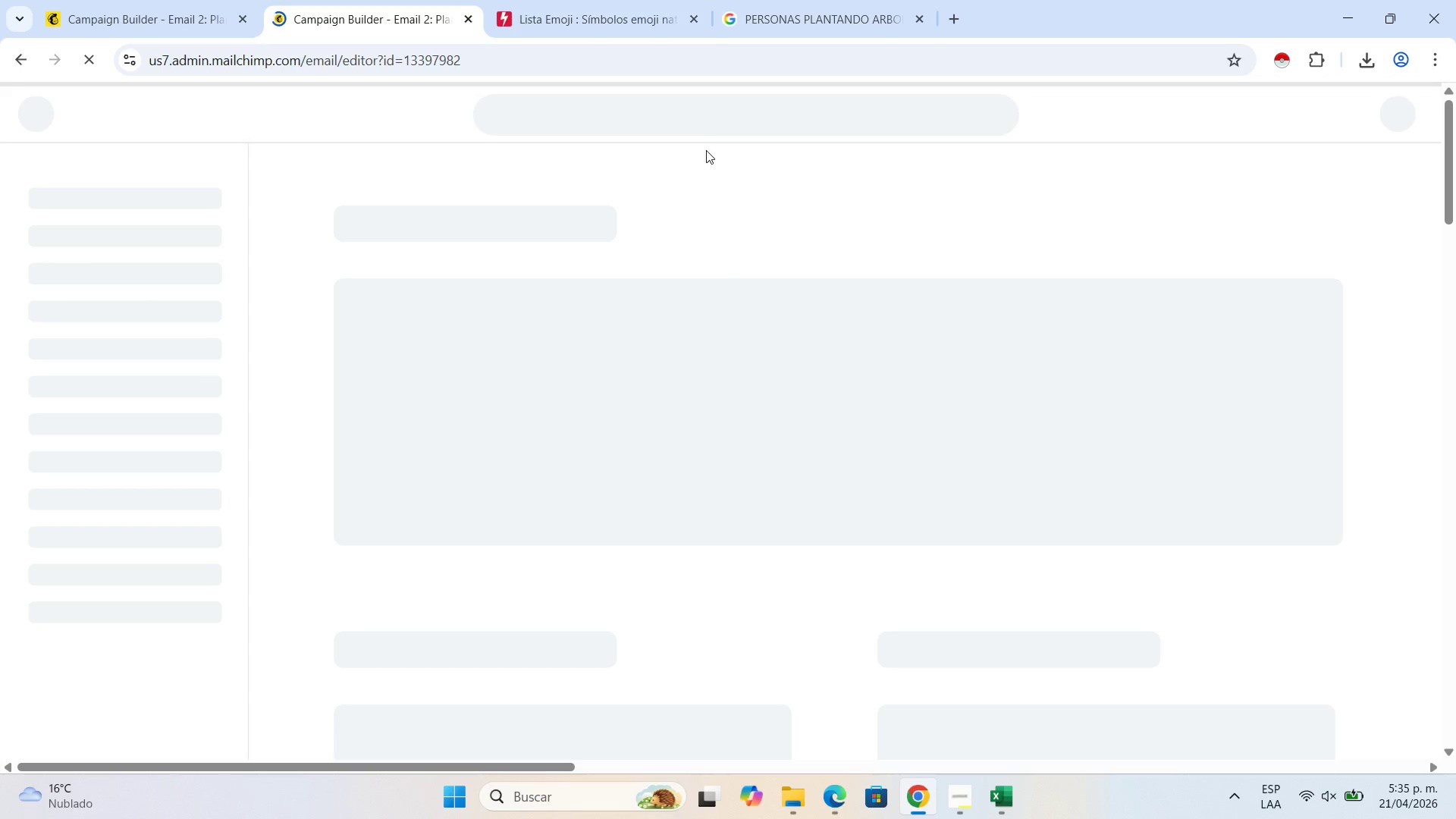 
left_click([1269, 116])
 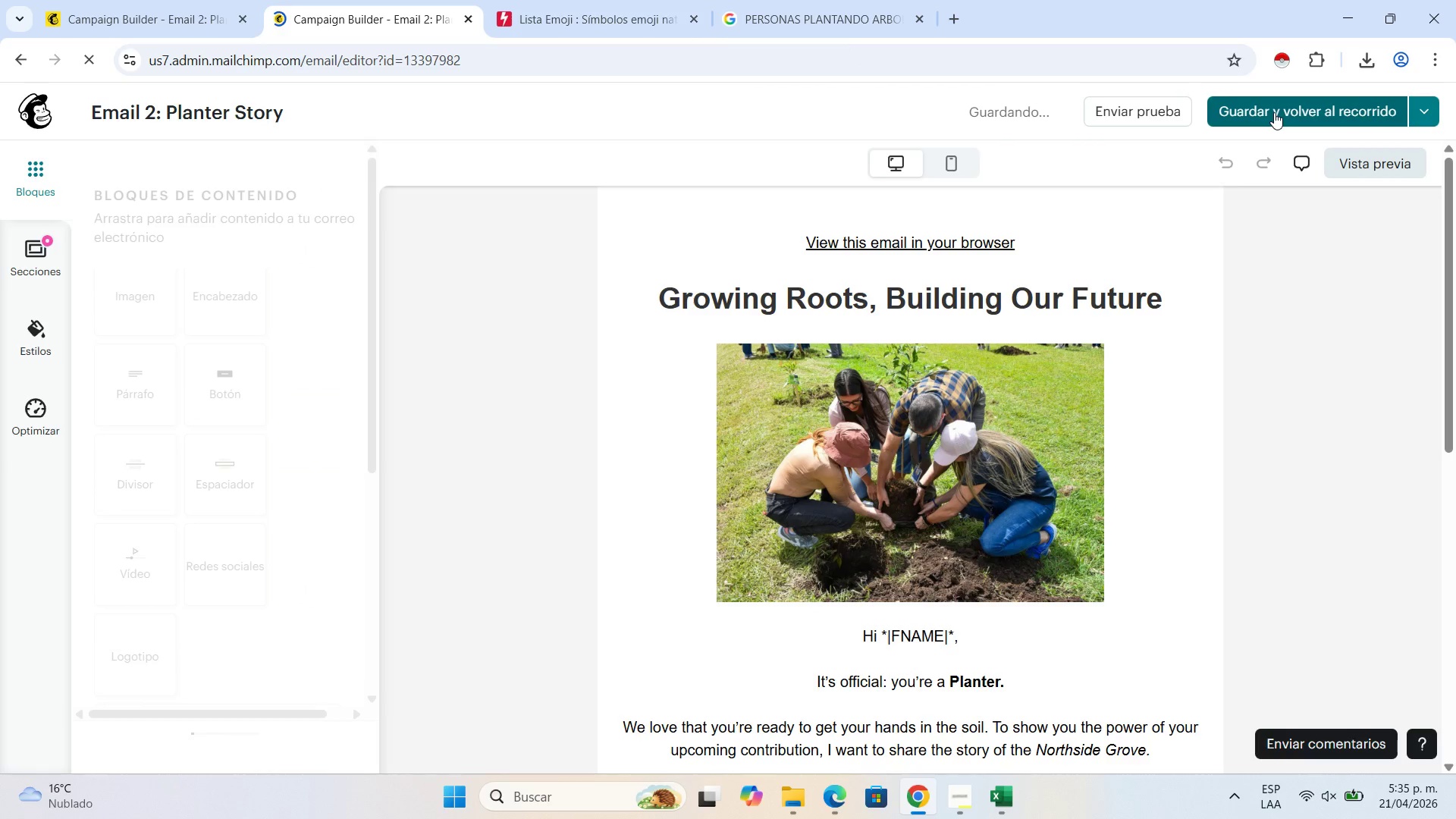 
left_click([1274, 112])
 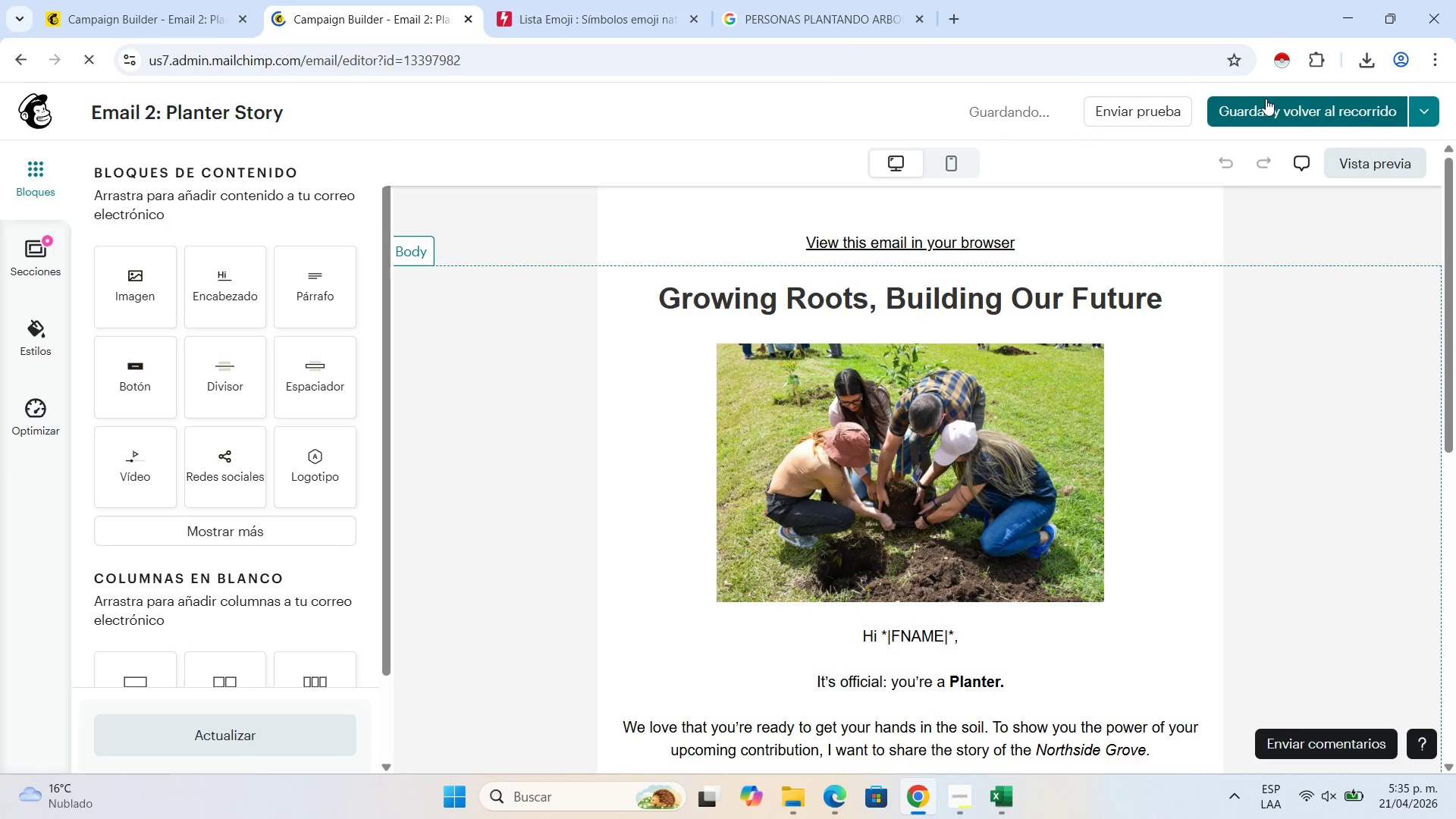 
left_click([1263, 108])
 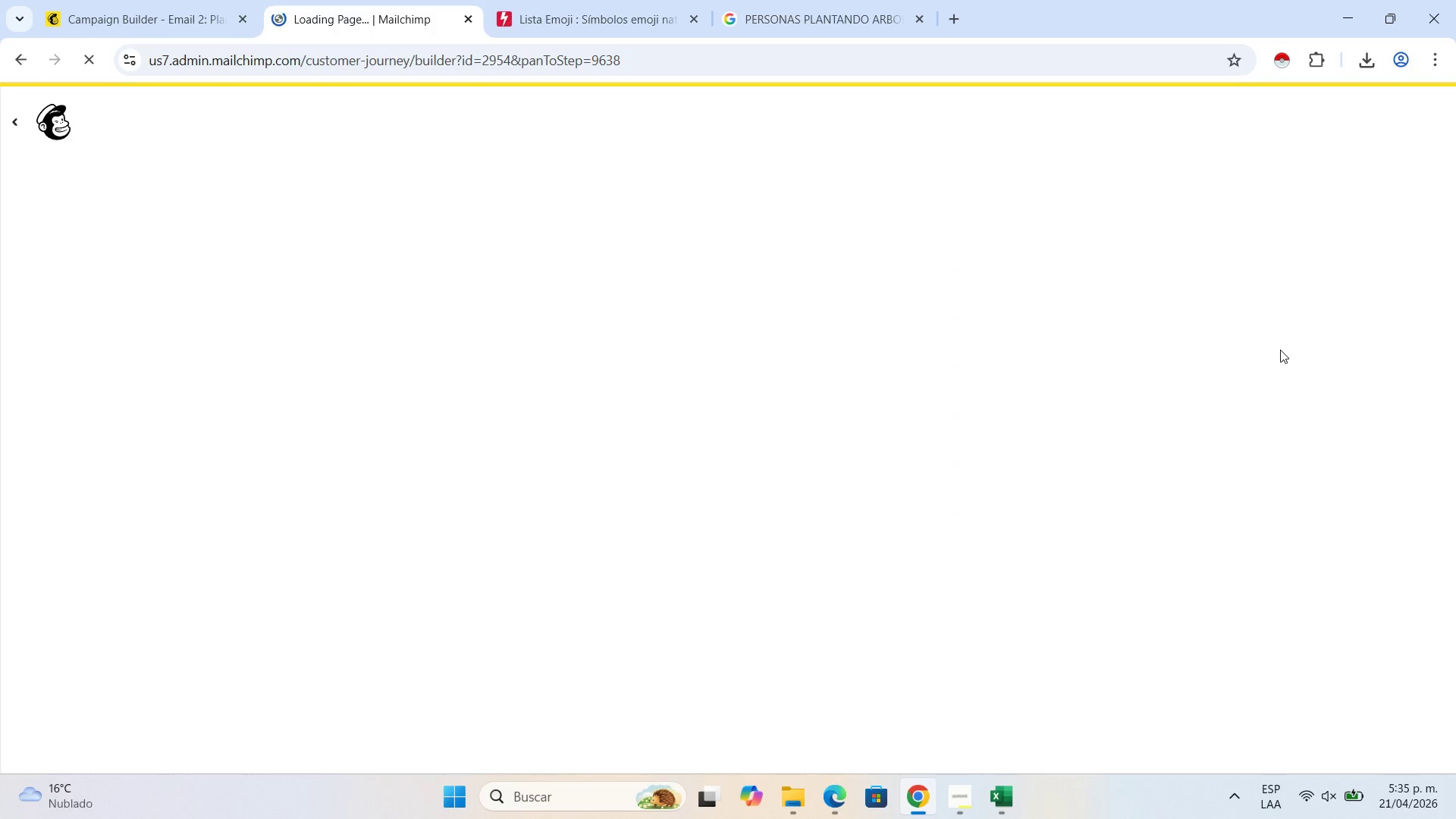 
wait(10.44)
 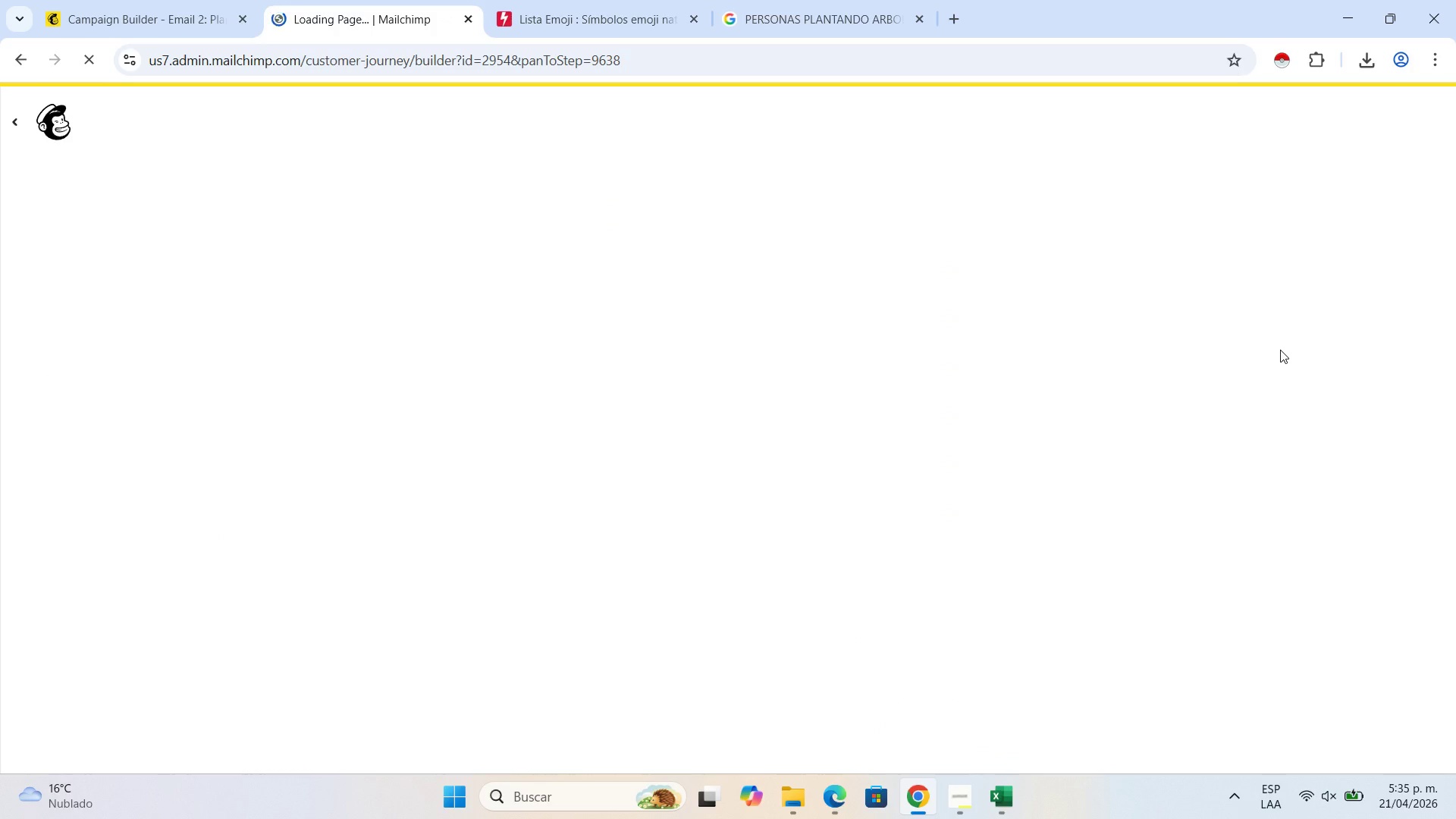 
scroll: coordinate [1076, 347], scroll_direction: up, amount: 4.0
 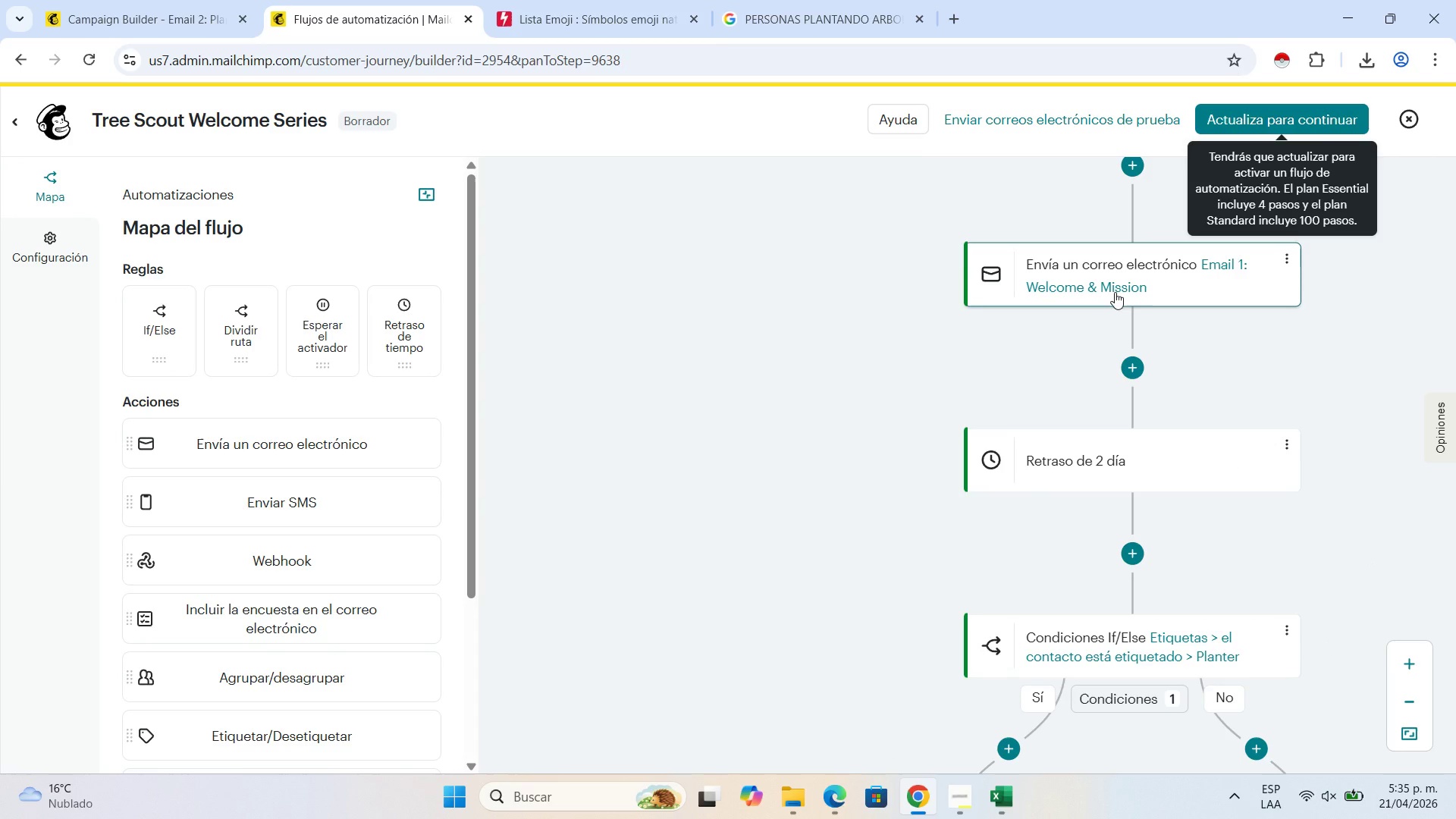 
left_click([1125, 283])
 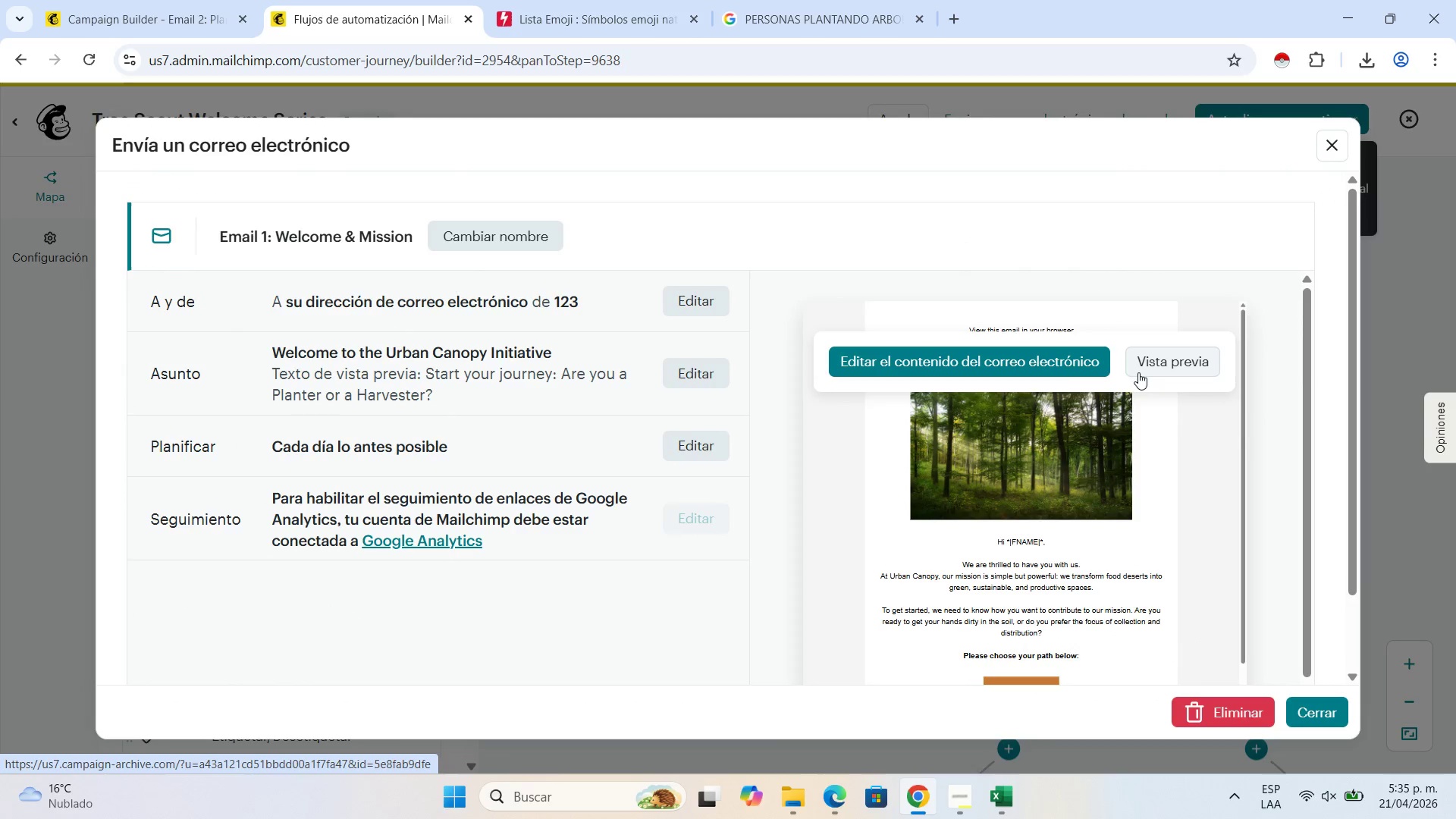 
wait(6.94)
 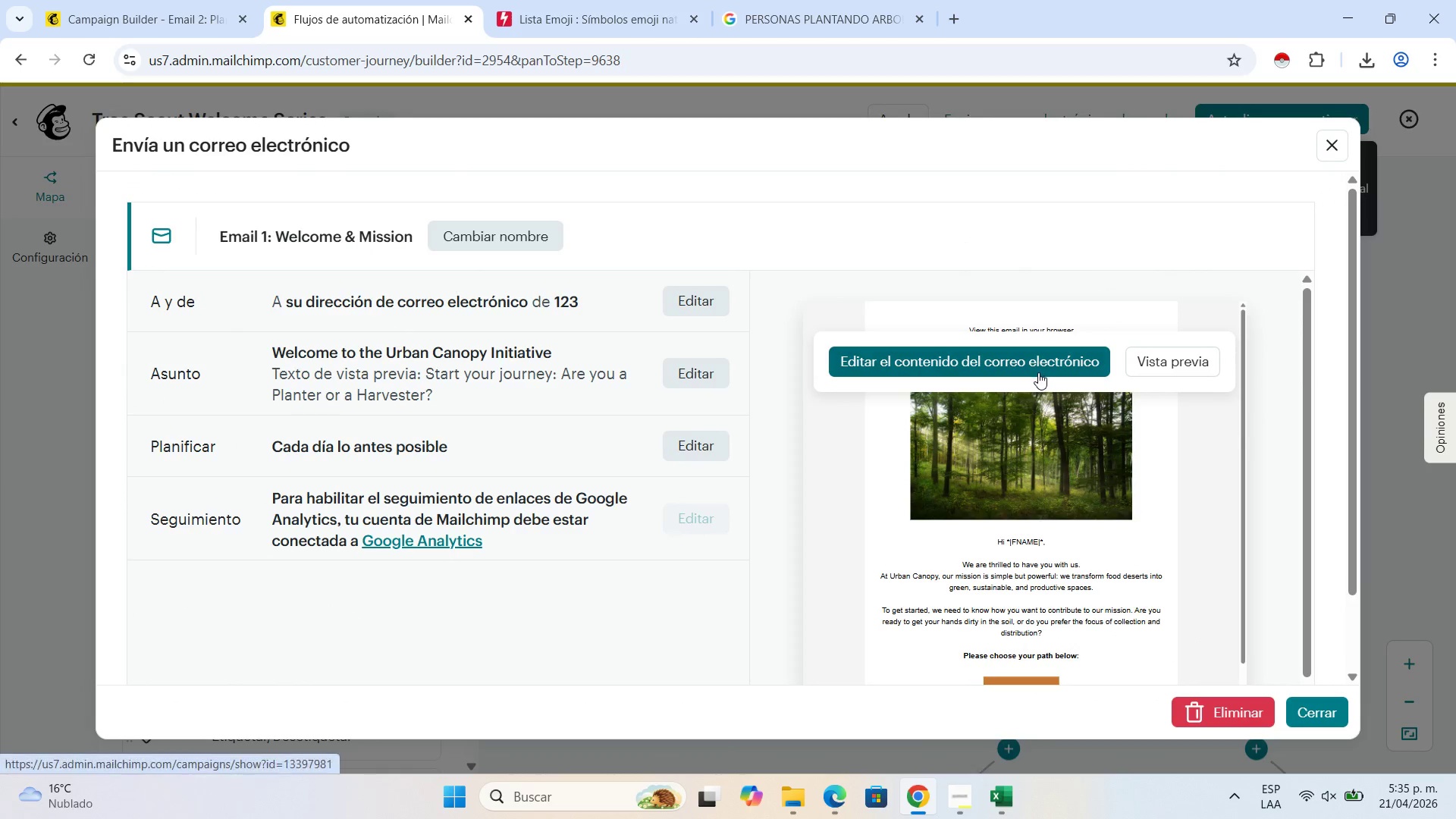 
left_click([1053, 369])
 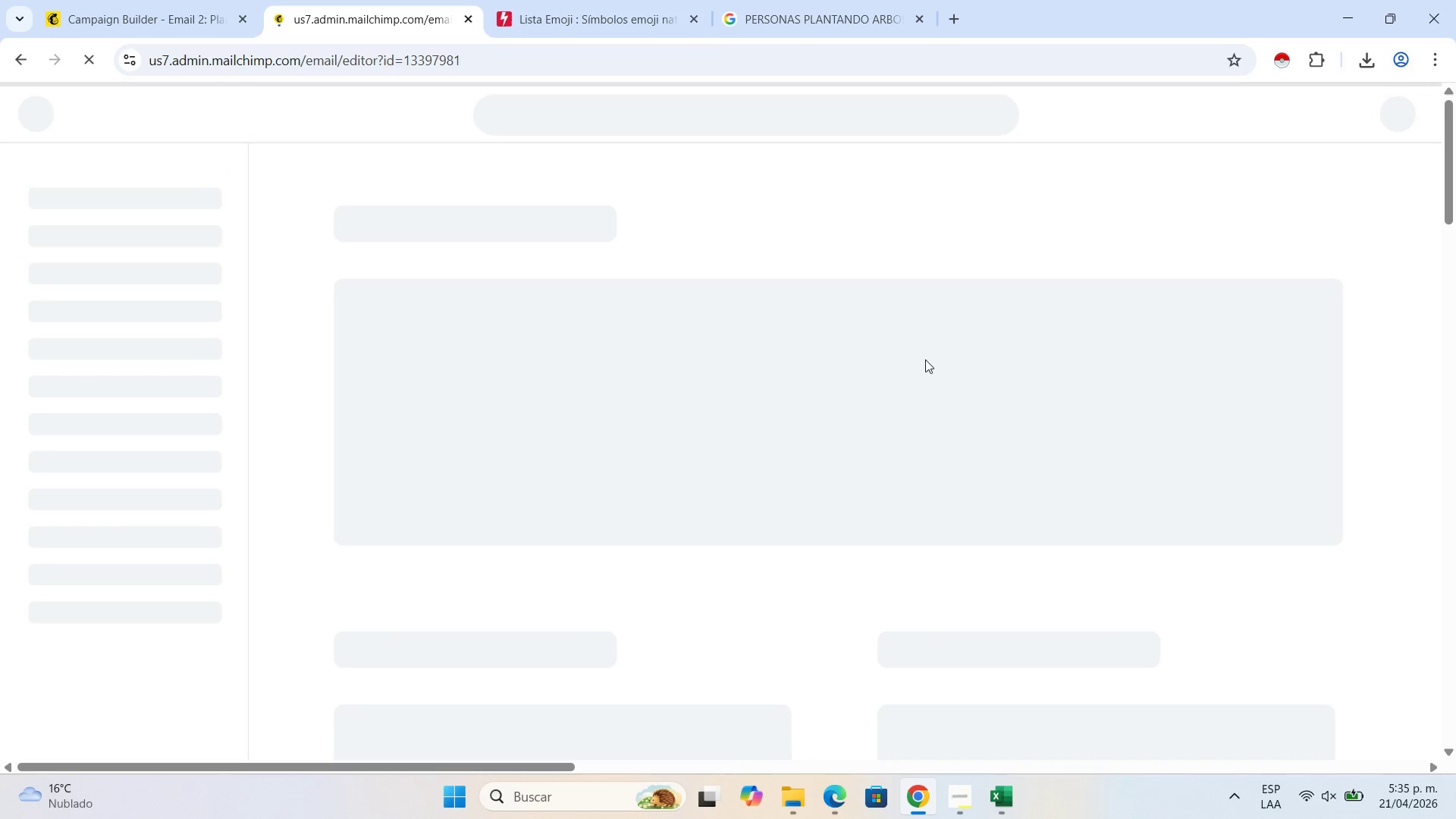 
wait(9.69)
 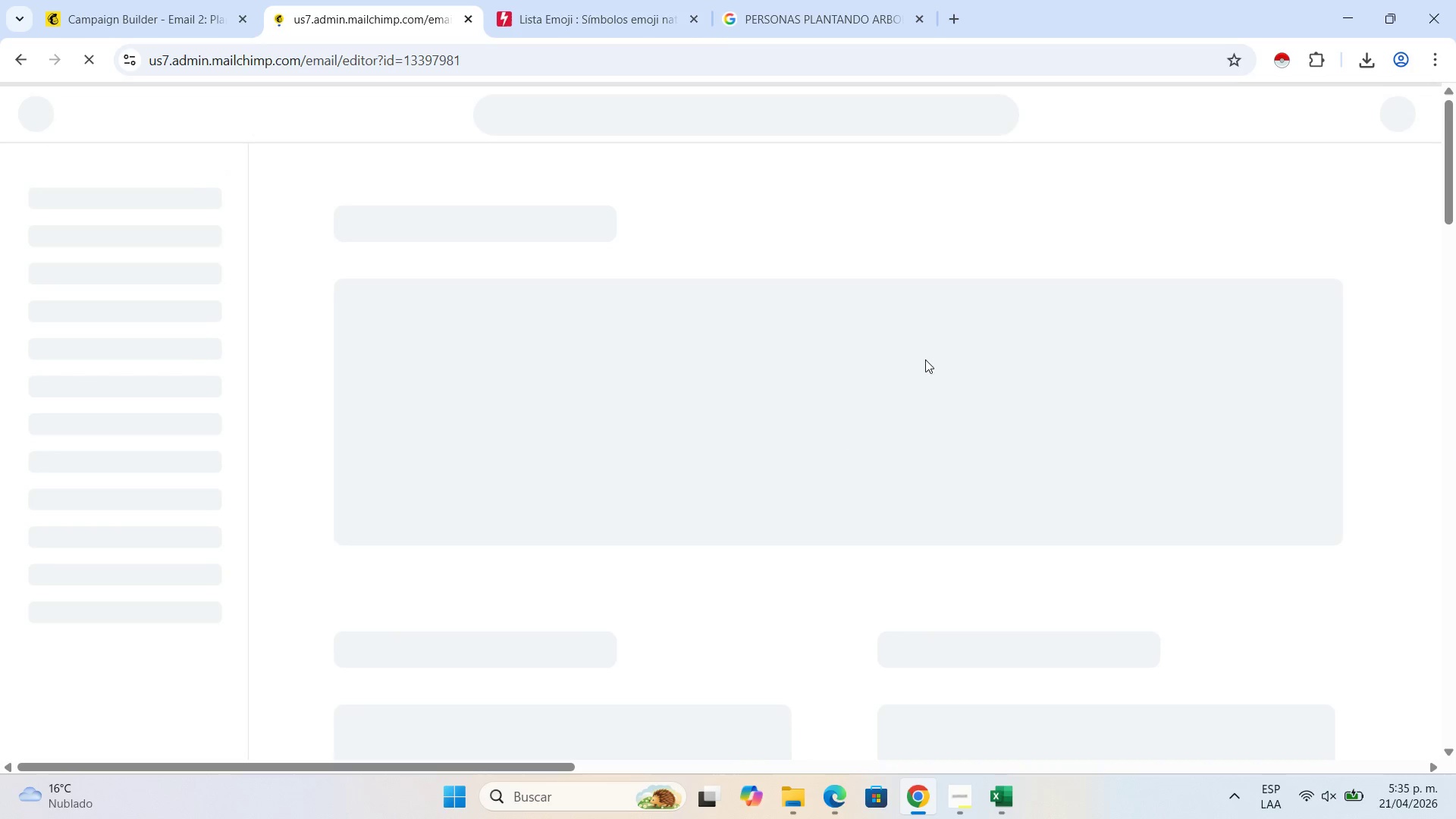 
scroll: coordinate [666, 354], scroll_direction: down, amount: 5.0
 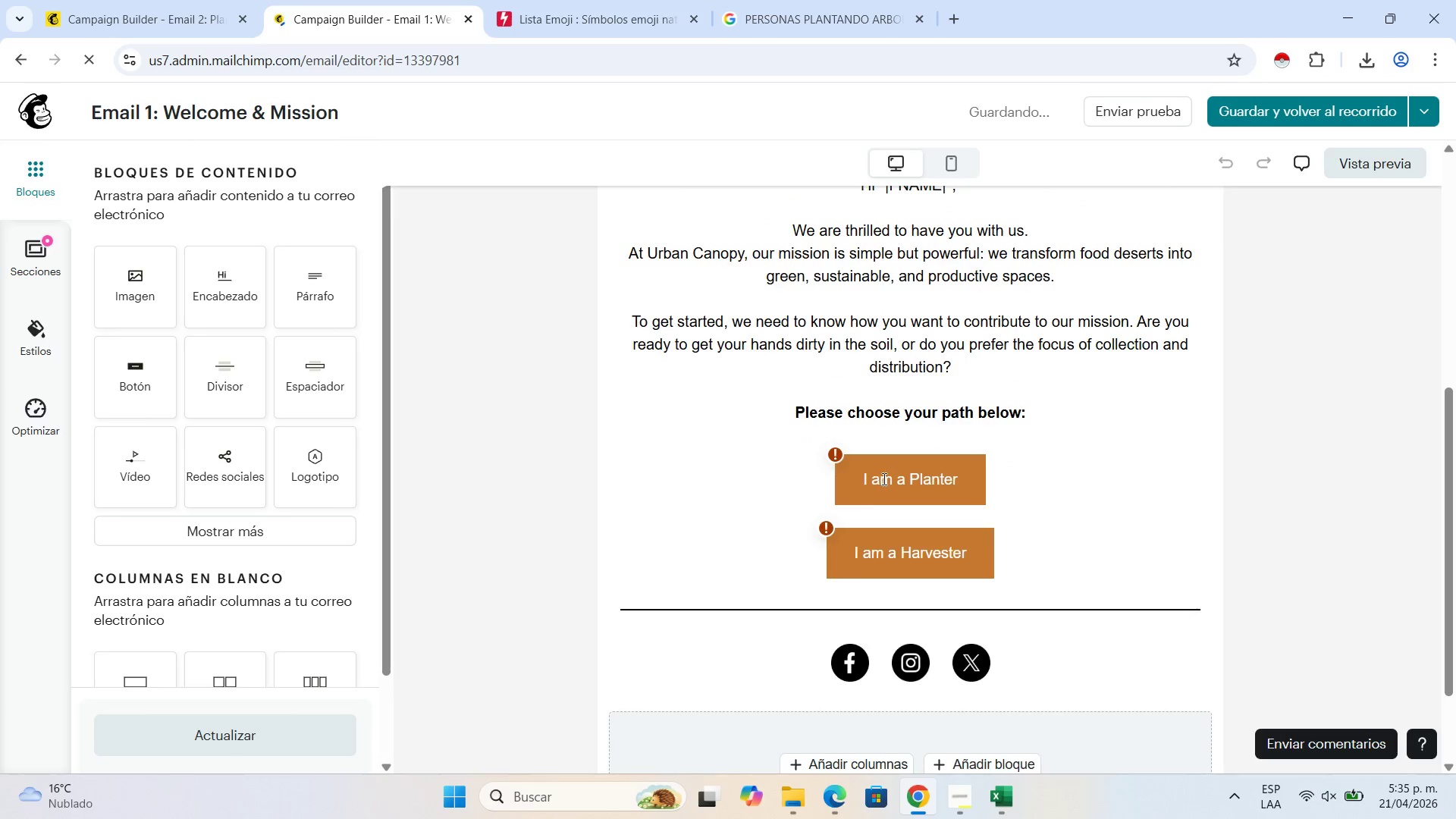 
left_click([883, 477])
 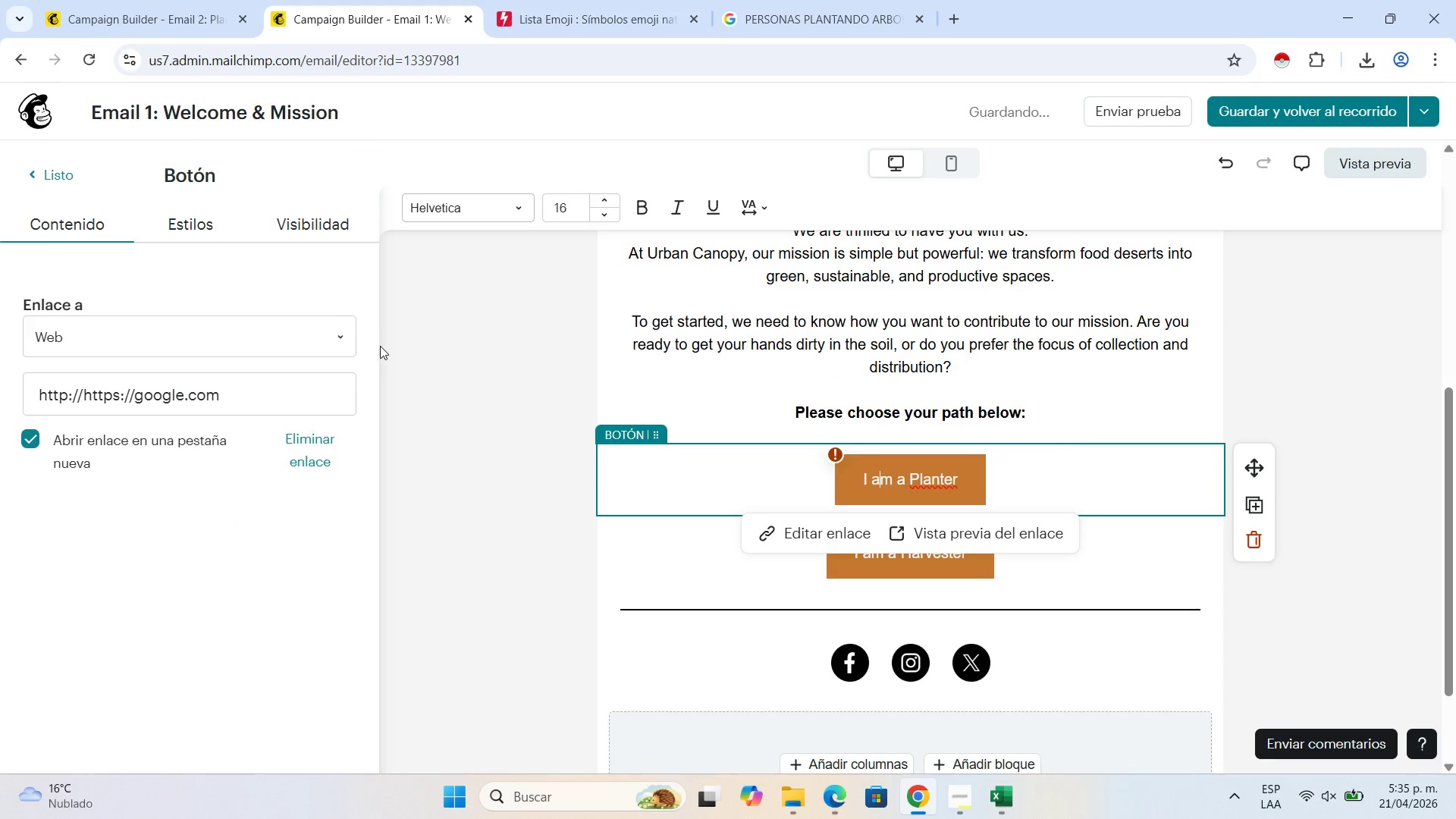 
left_click([174, 206])
 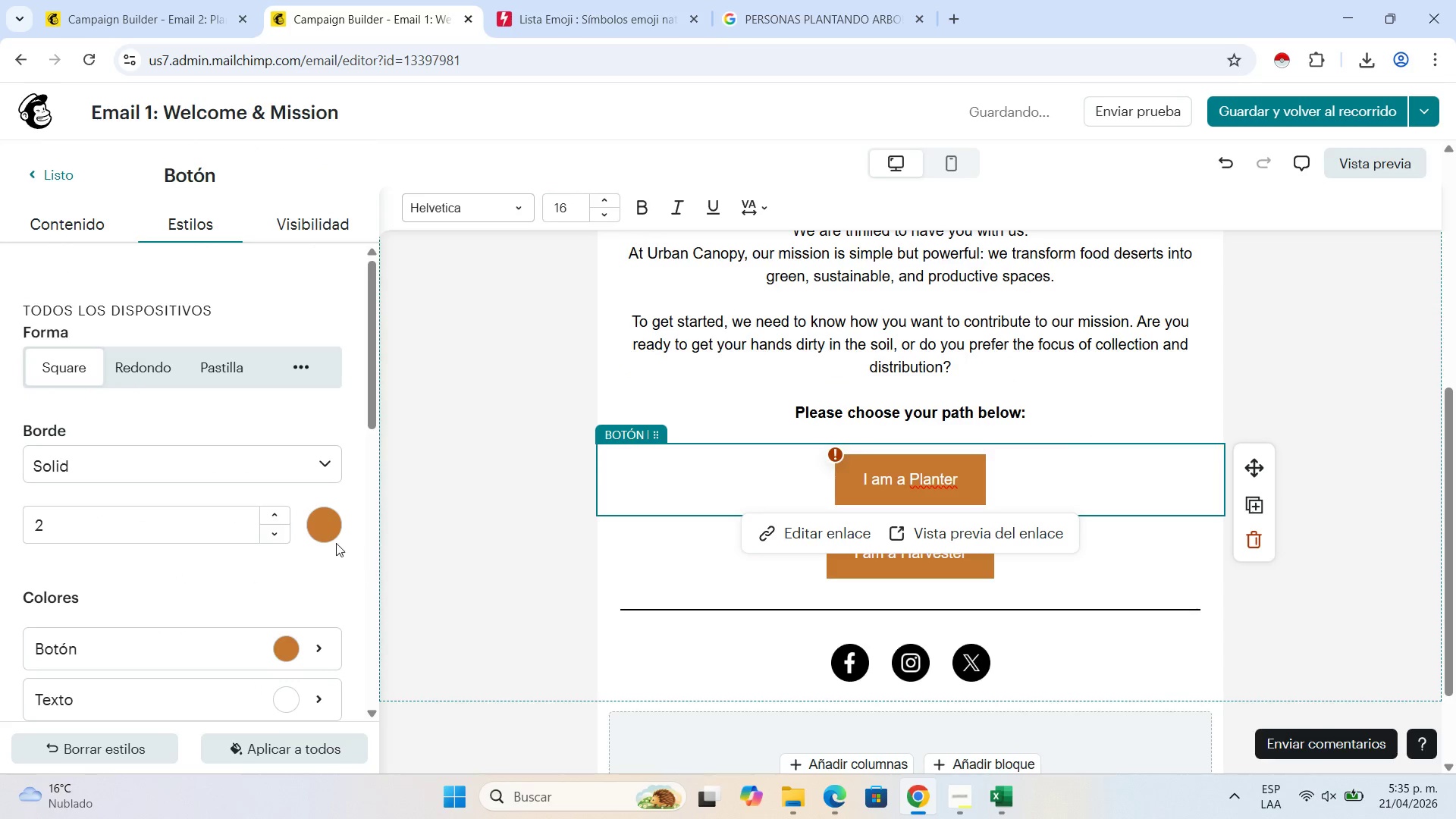 
left_click([334, 539])
 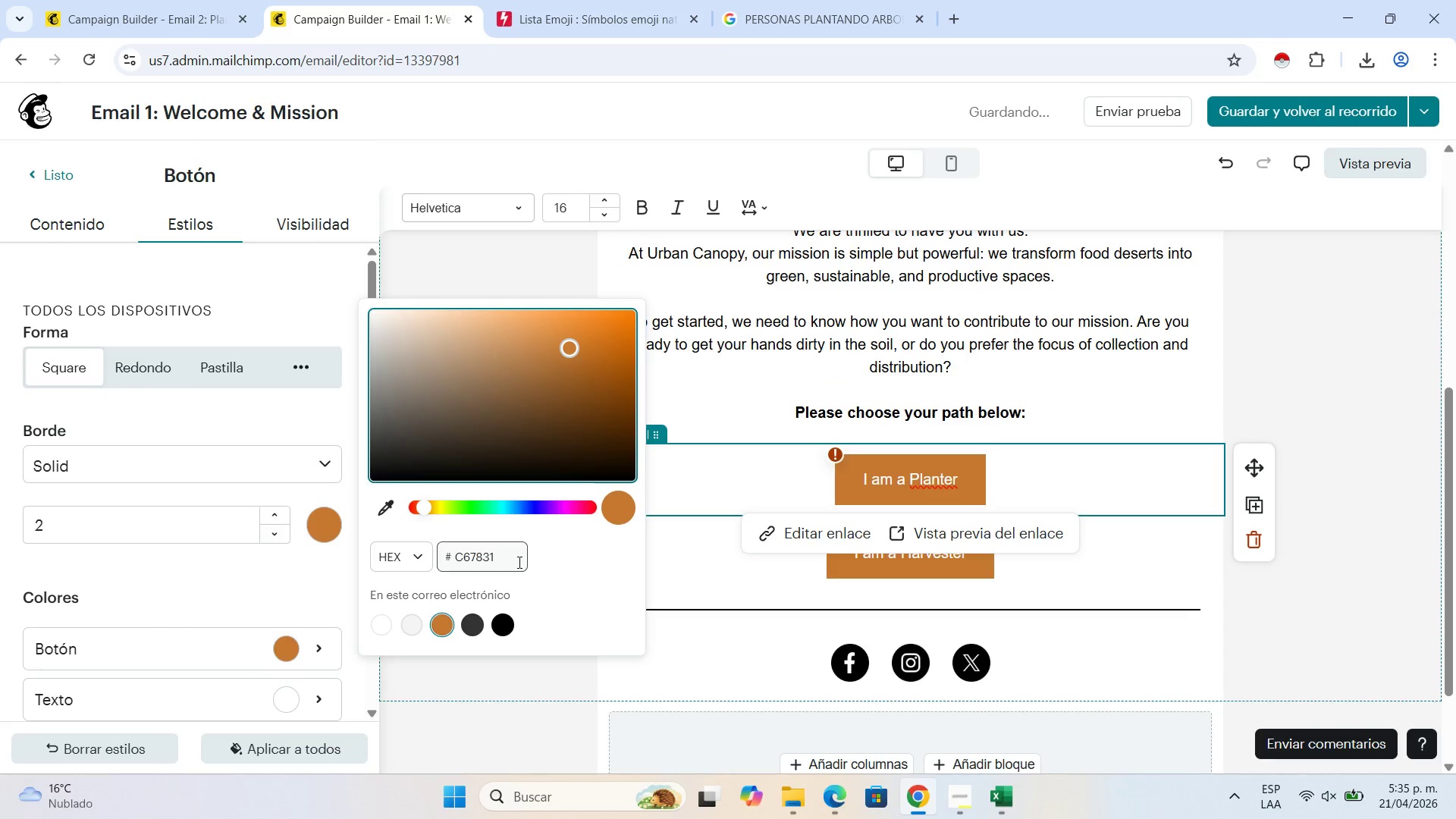 
left_click_drag(start_coordinate=[519, 562], to_coordinate=[454, 563])
 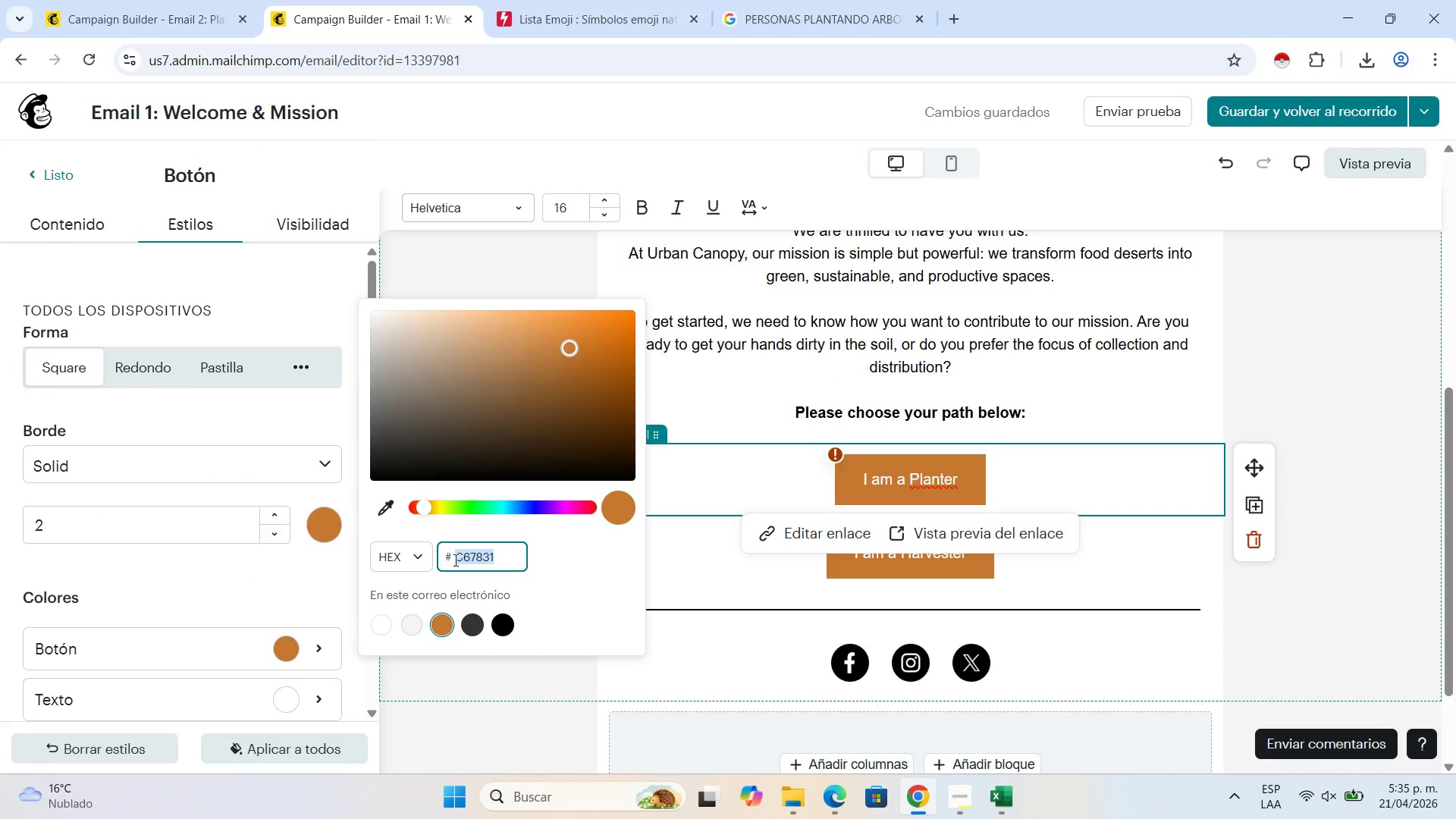 
key(Control+C)
 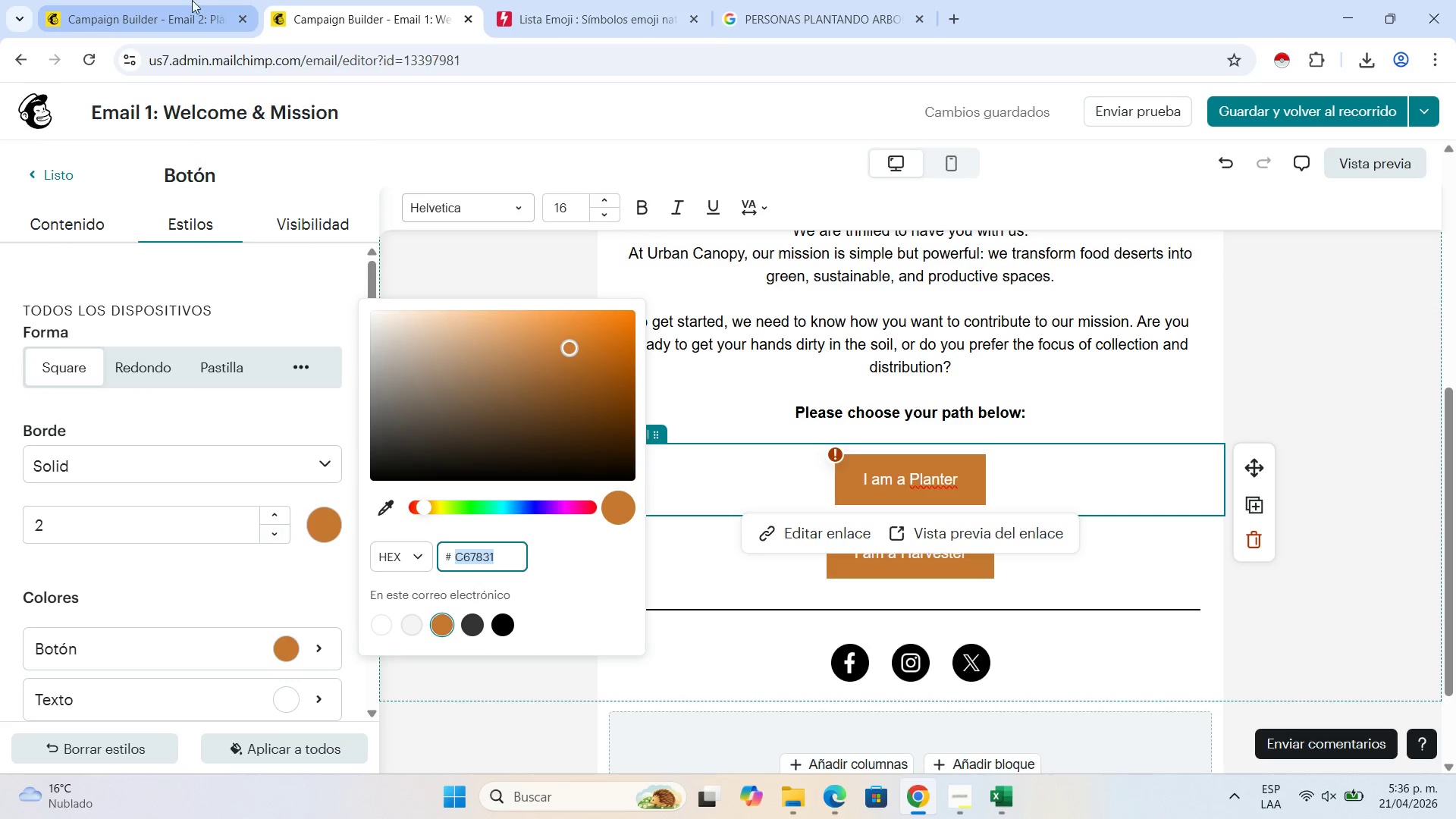 
left_click([192, 0])
 